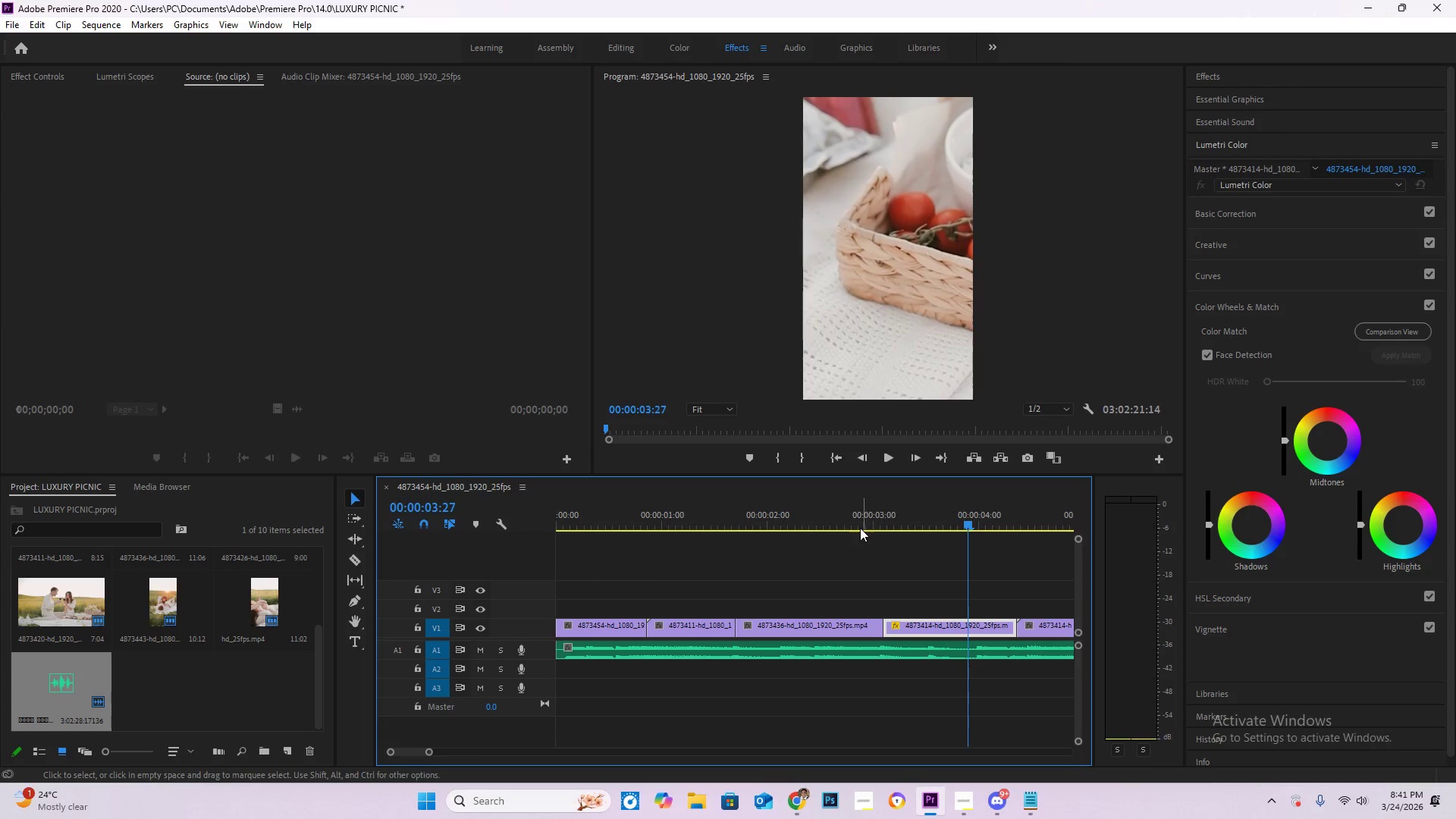 
left_click_drag(start_coordinate=[853, 525], to_coordinate=[834, 518])
 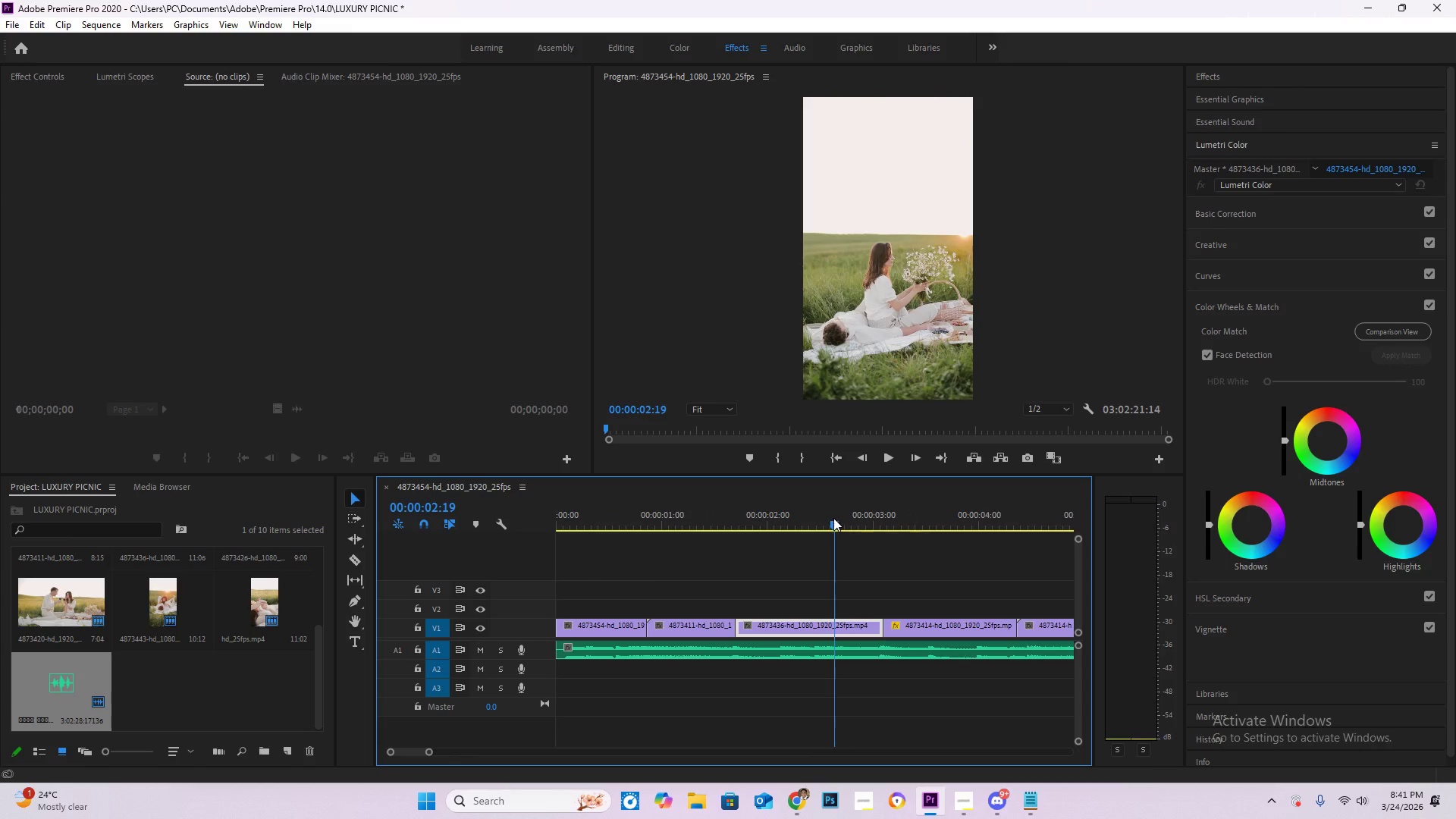 
key(Space)
 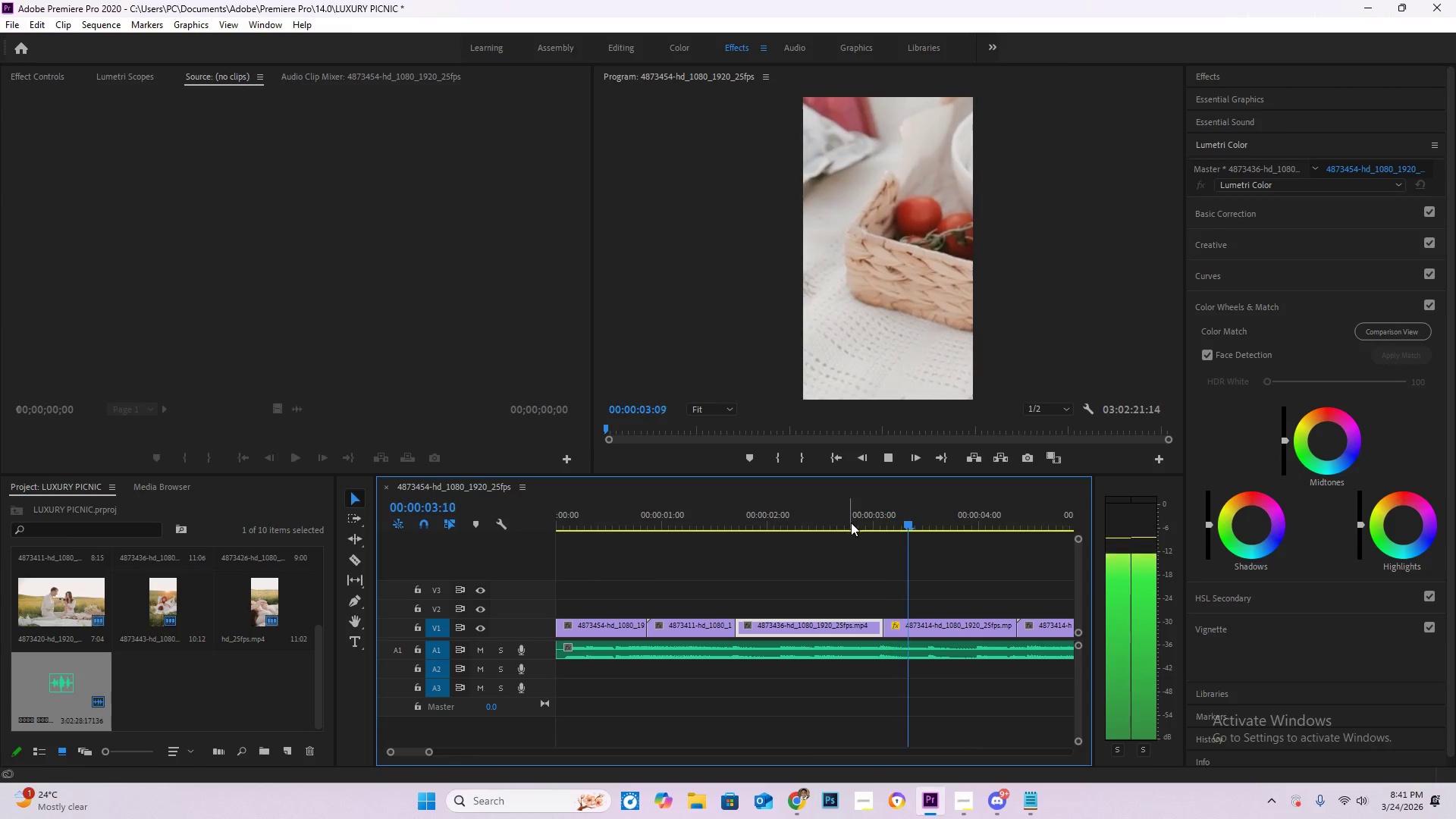 
key(Space)
 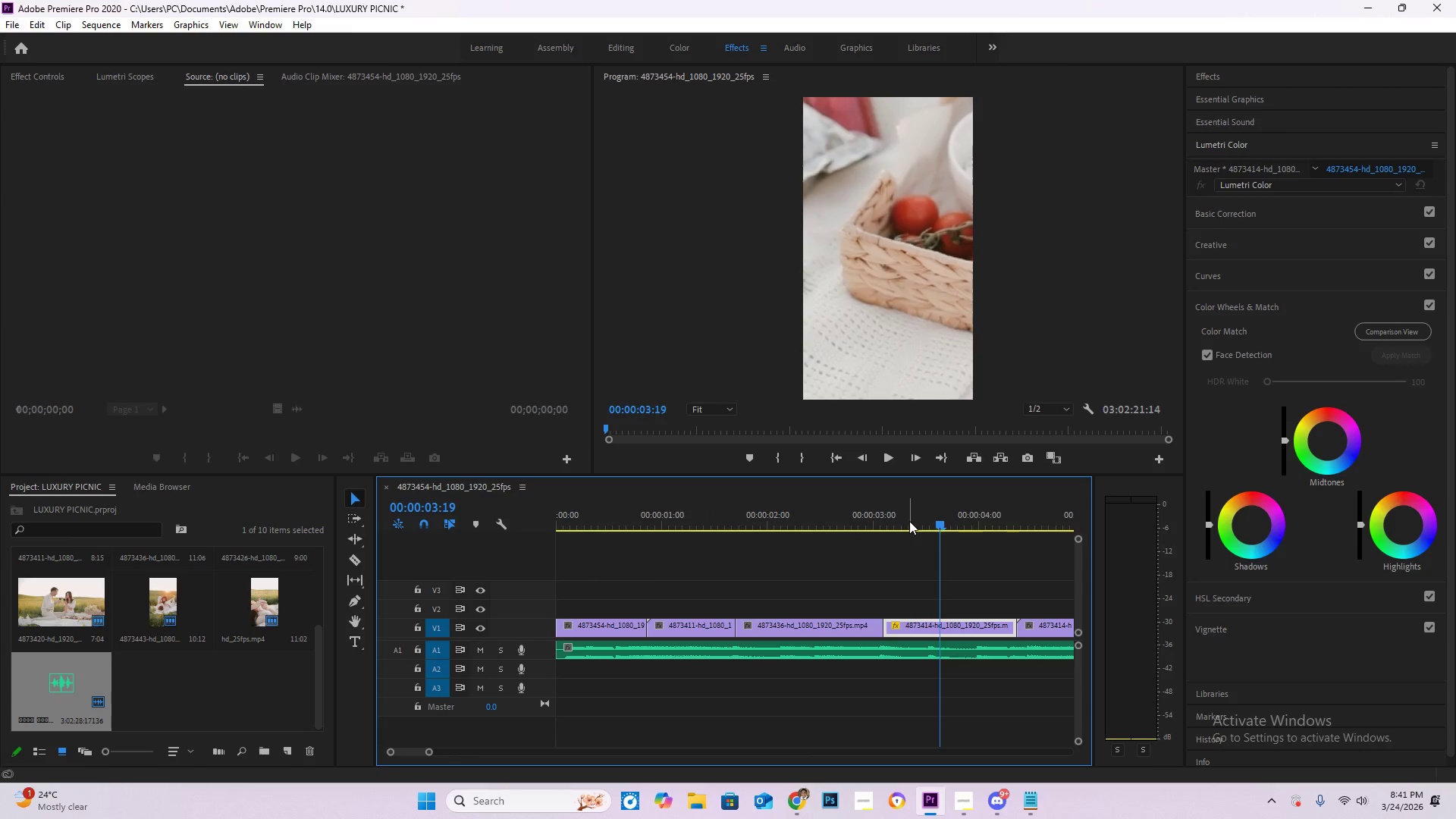 
left_click_drag(start_coordinate=[912, 521], to_coordinate=[930, 534])
 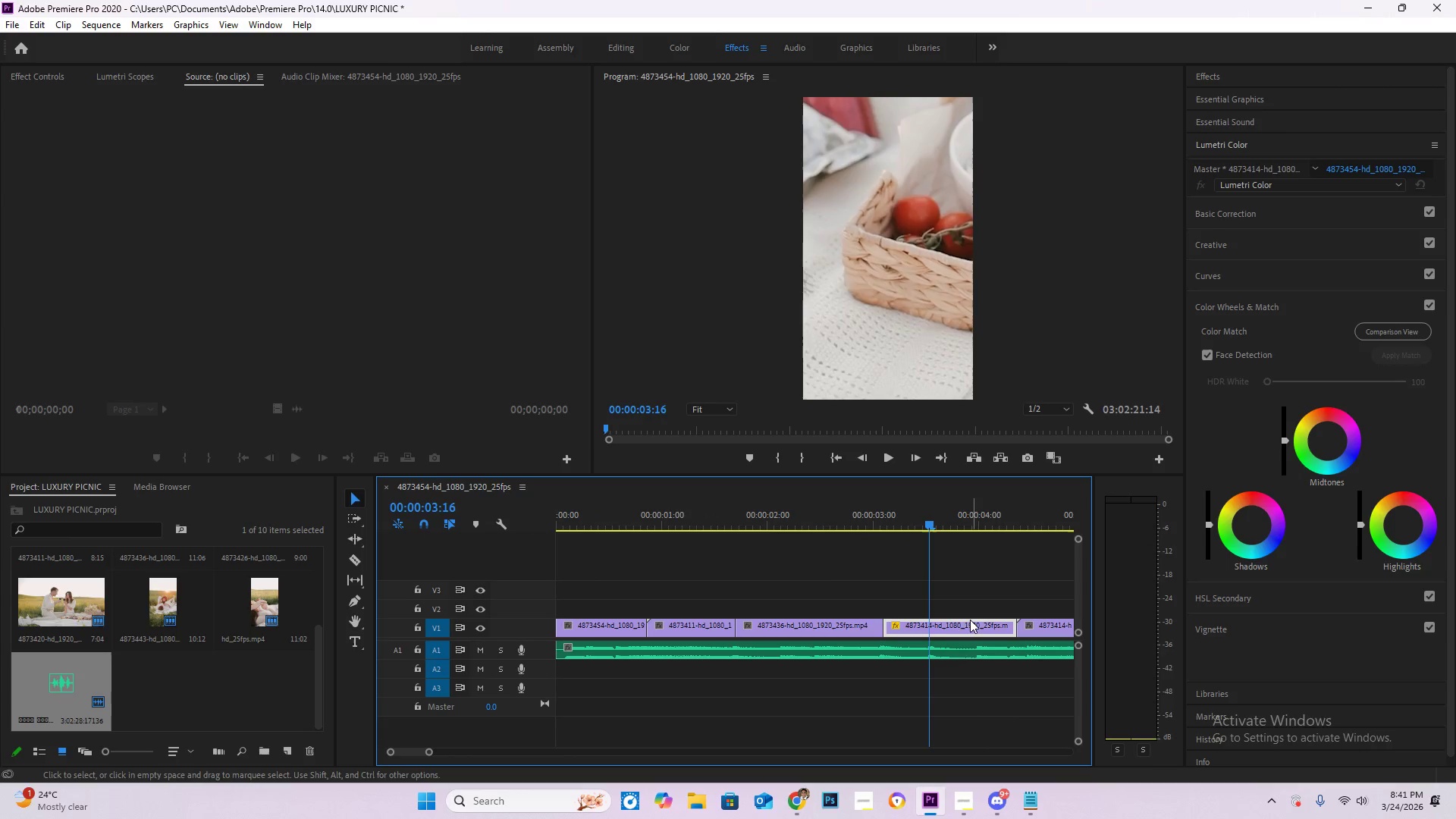 
key(C)
 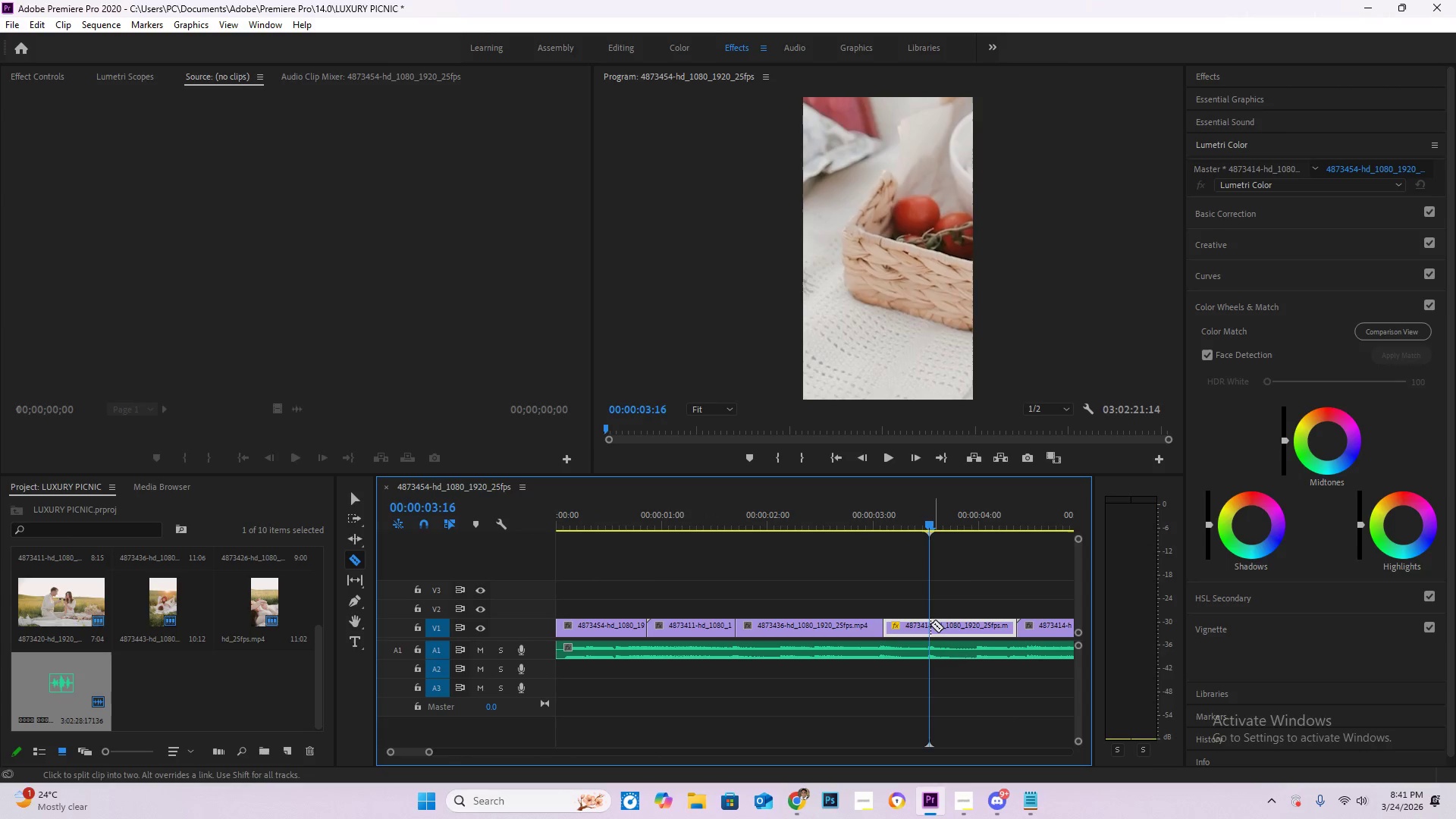 
left_click([928, 626])
 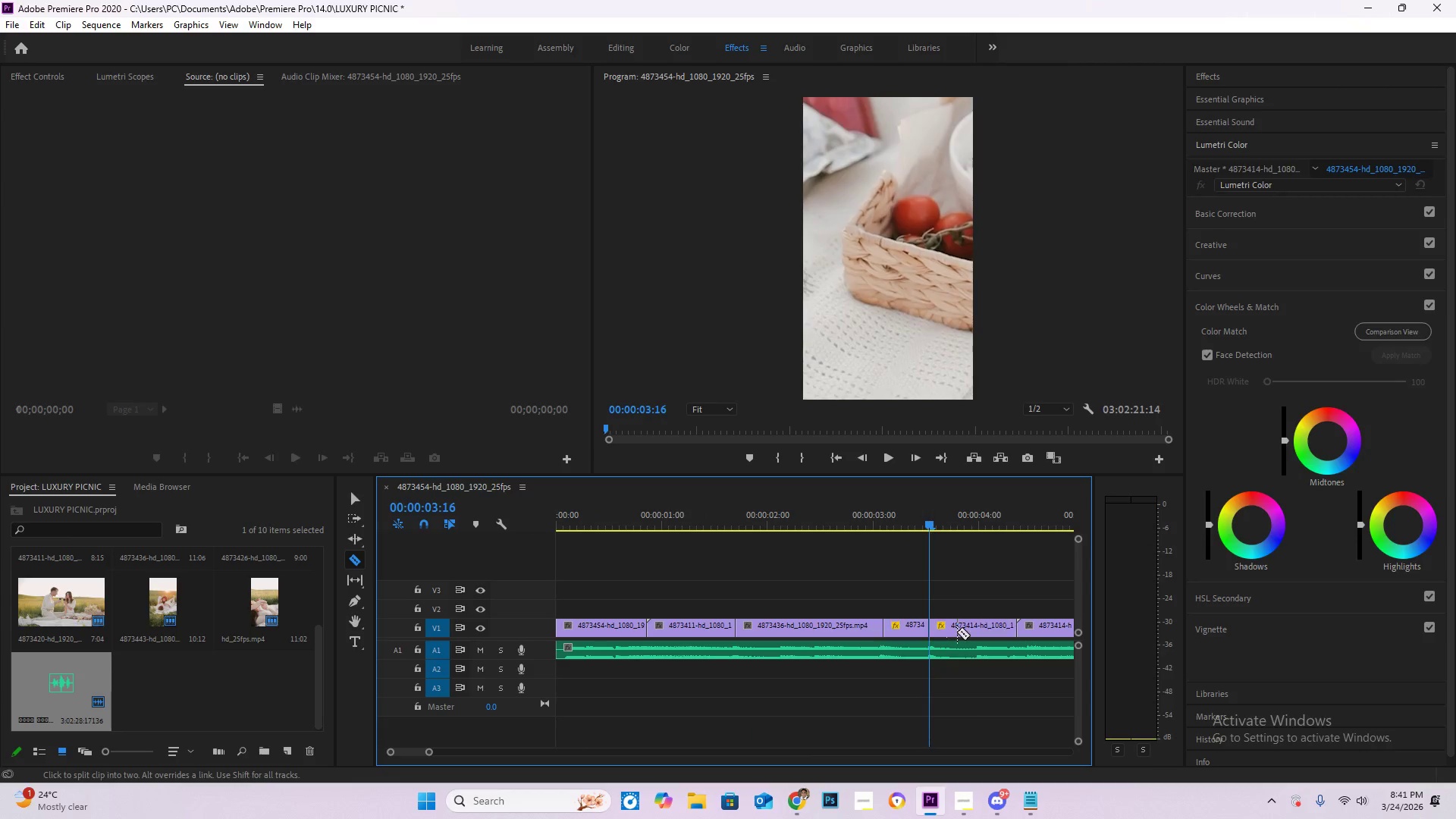 
key(V)
 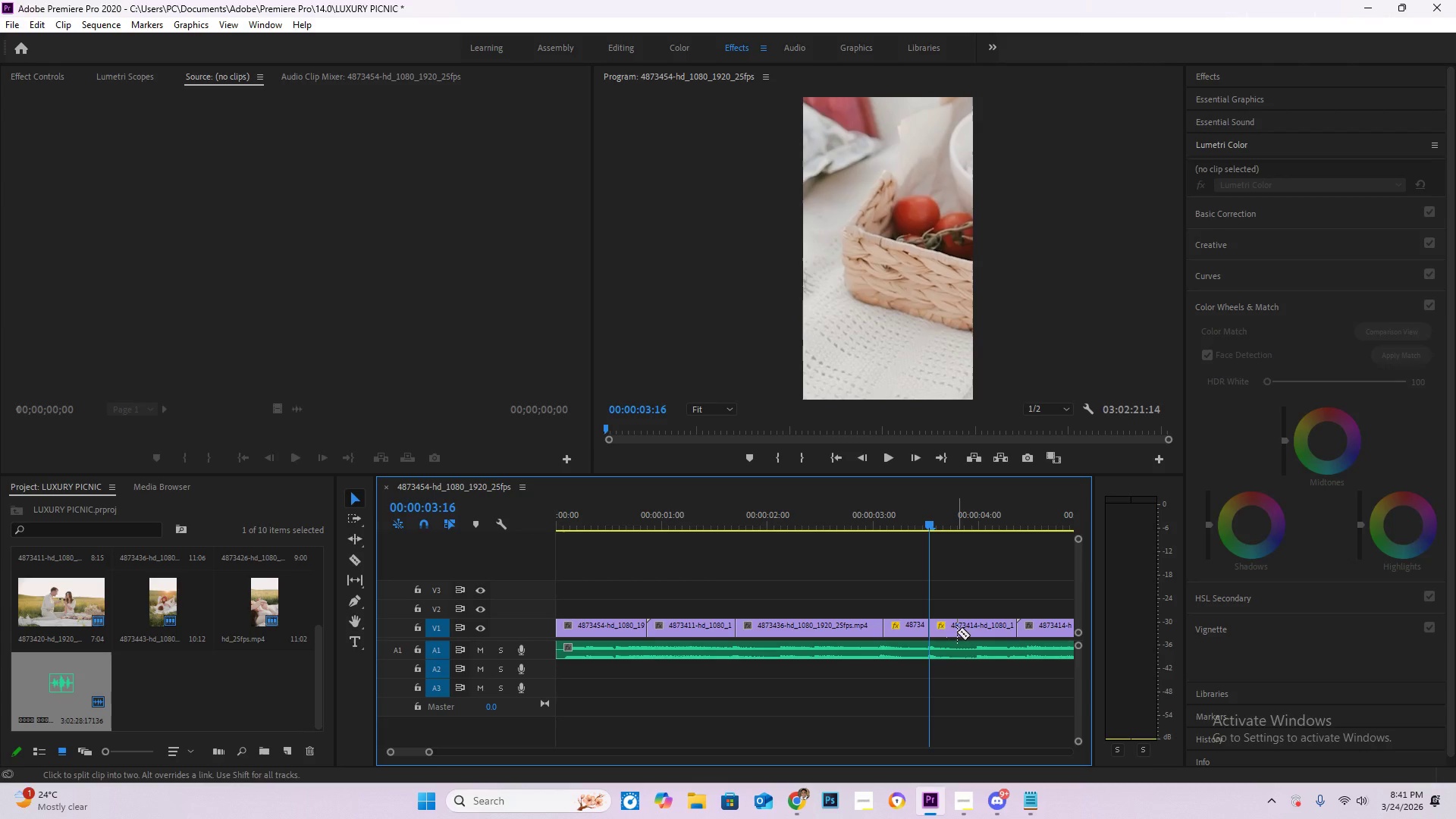 
left_click([957, 632])
 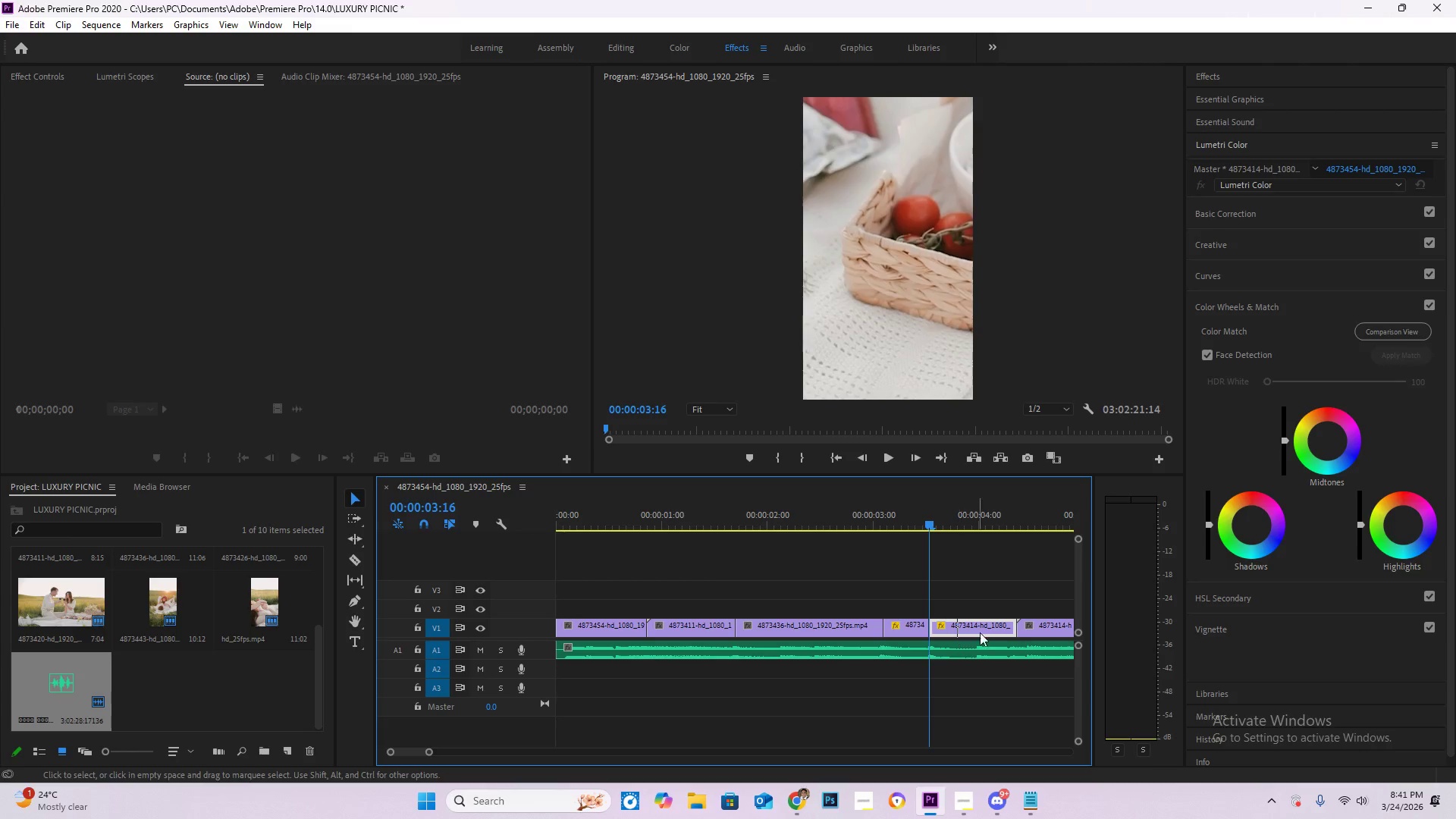 
key(Delete)
 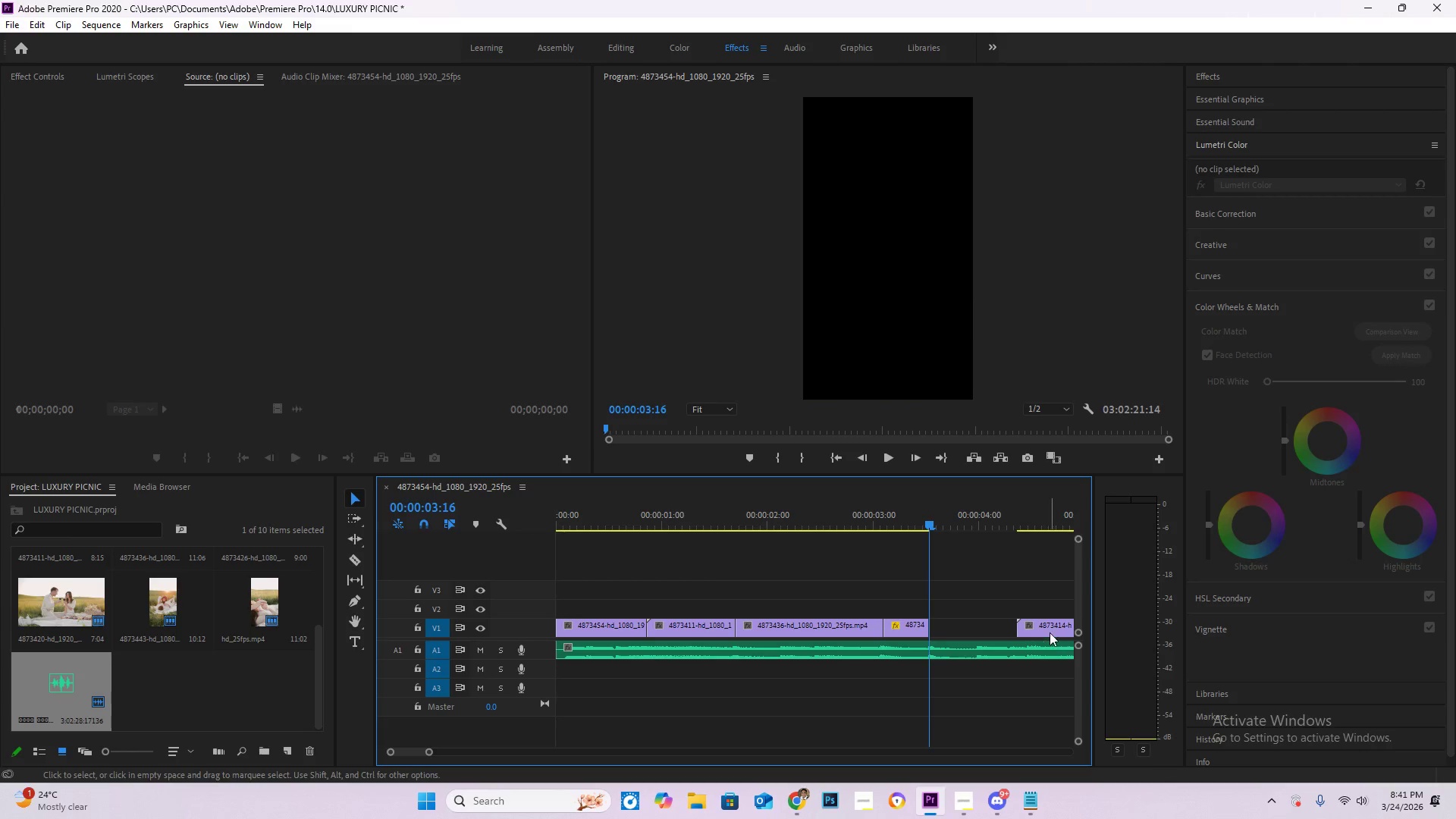 
left_click_drag(start_coordinate=[1050, 632], to_coordinate=[965, 632])
 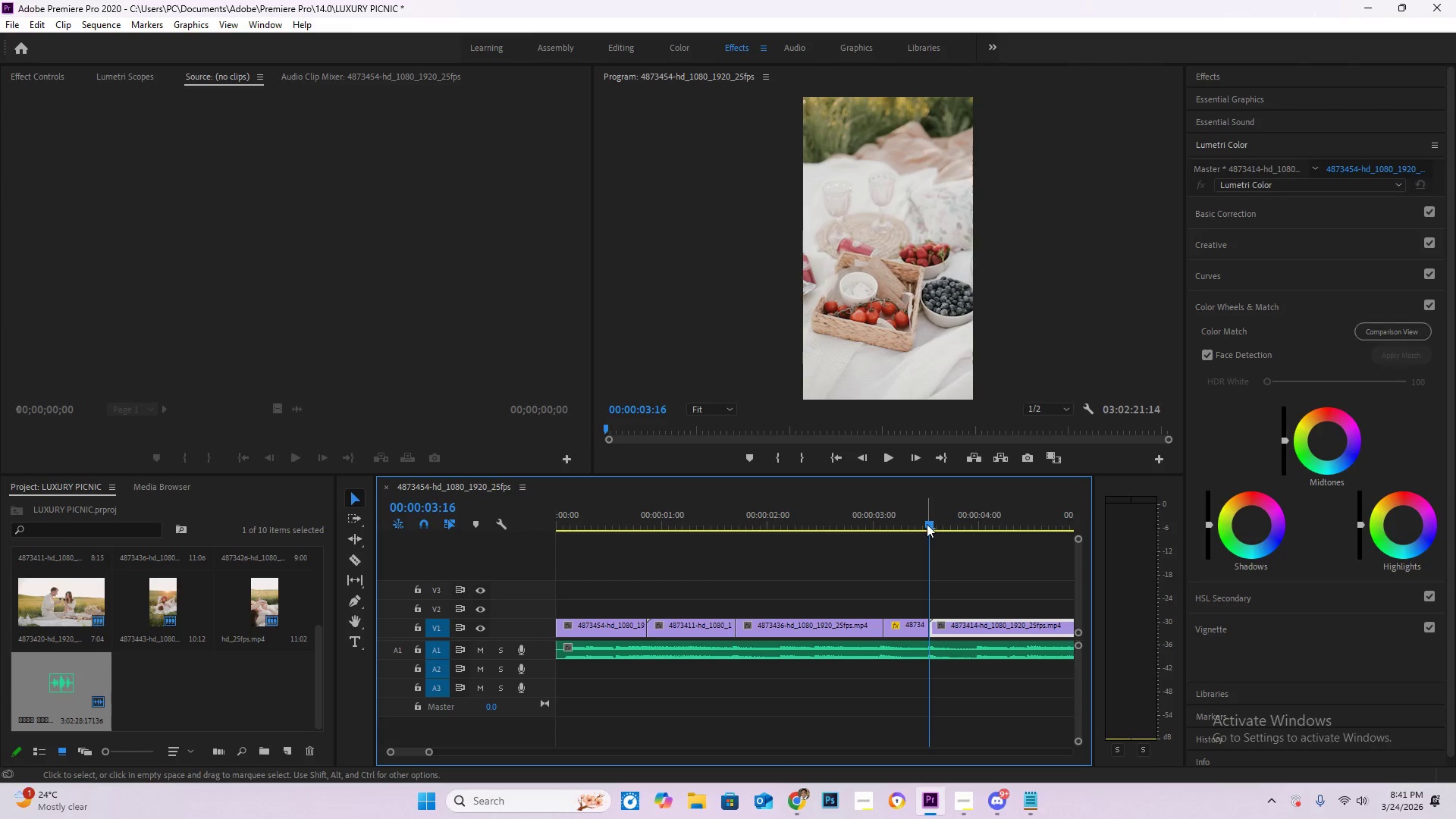 
left_click_drag(start_coordinate=[925, 522], to_coordinate=[797, 514])
 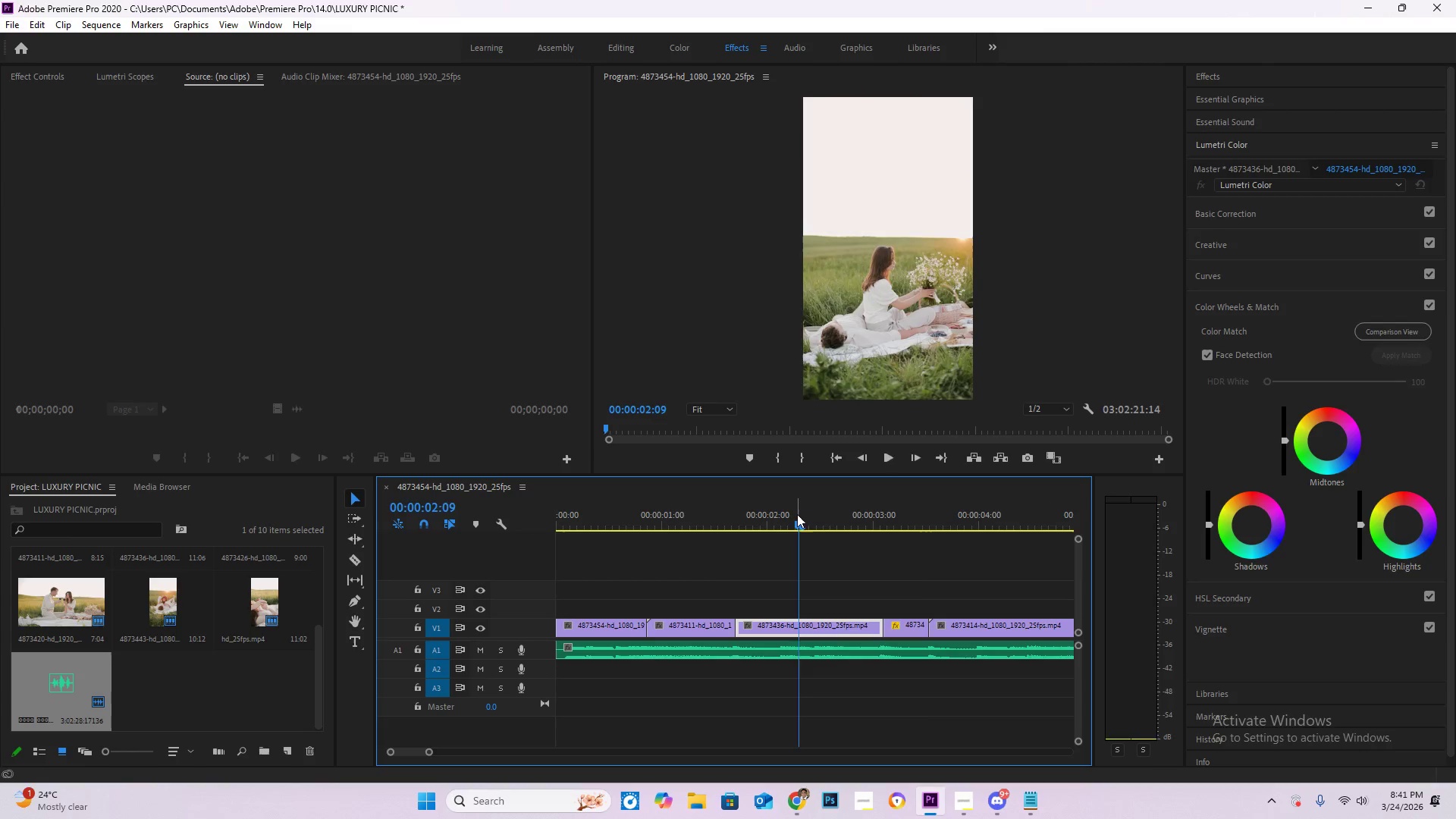 
key(Space)
 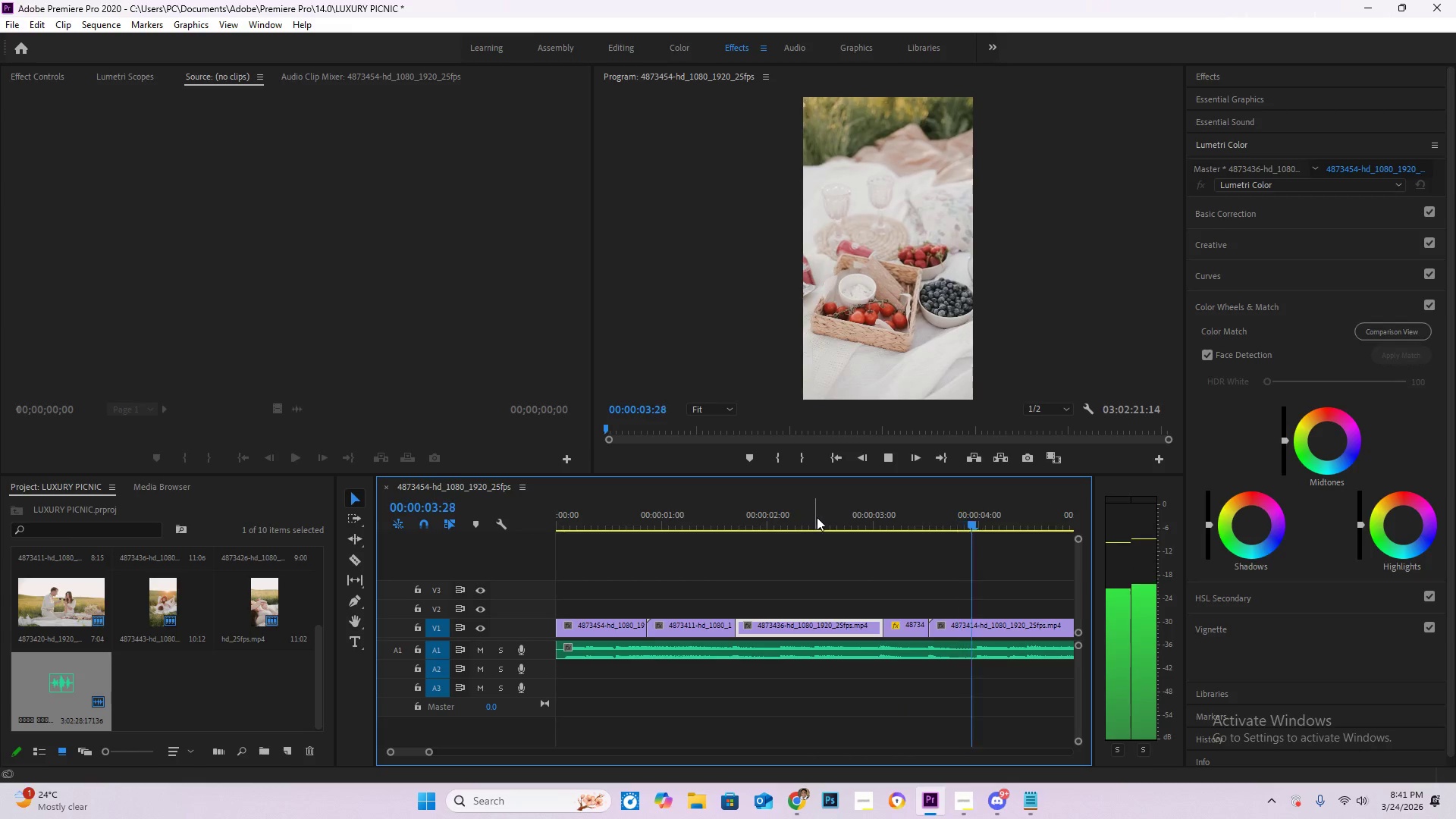 
left_click_drag(start_coordinate=[884, 522], to_coordinate=[814, 519])
 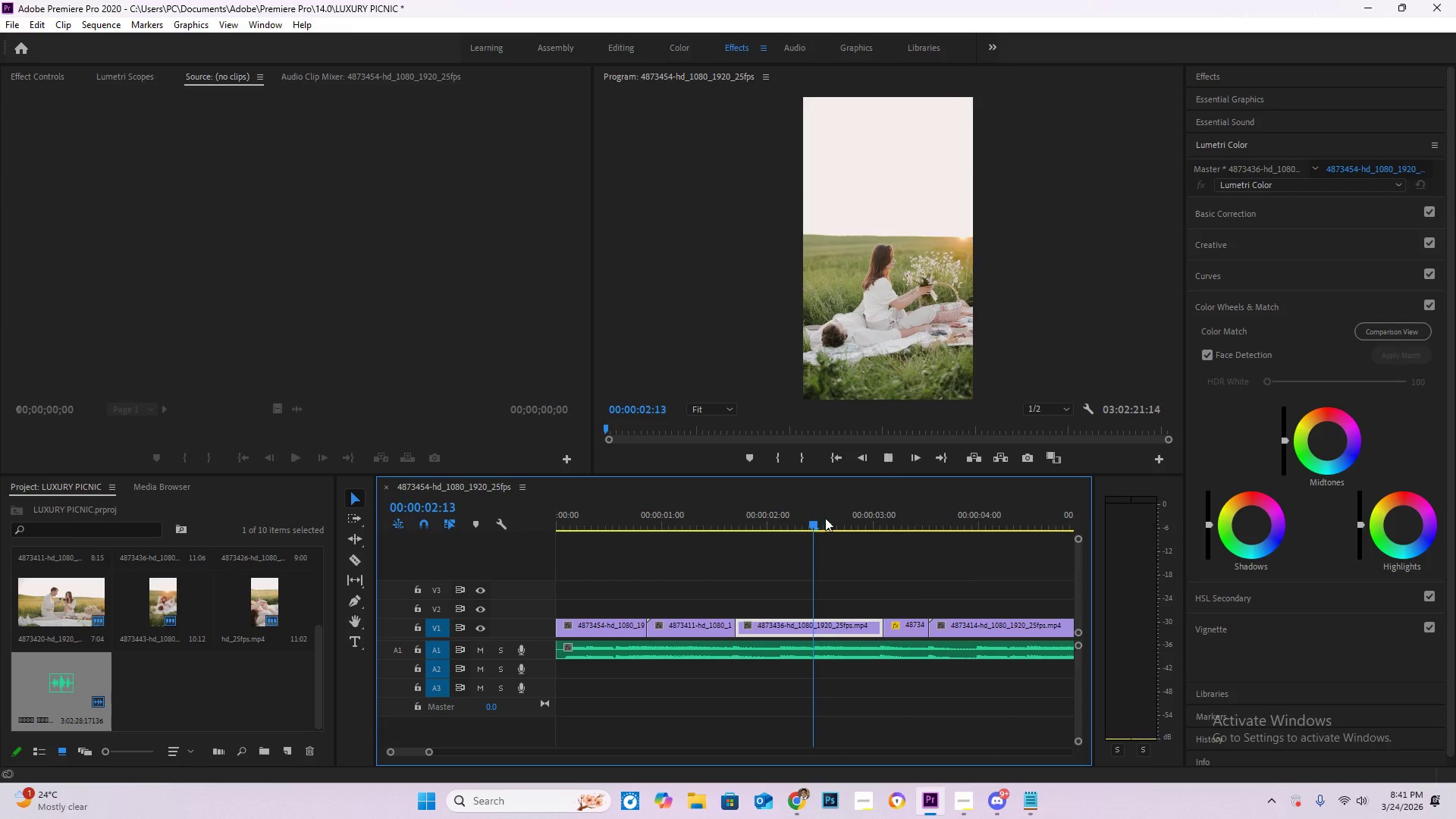 
key(Space)
 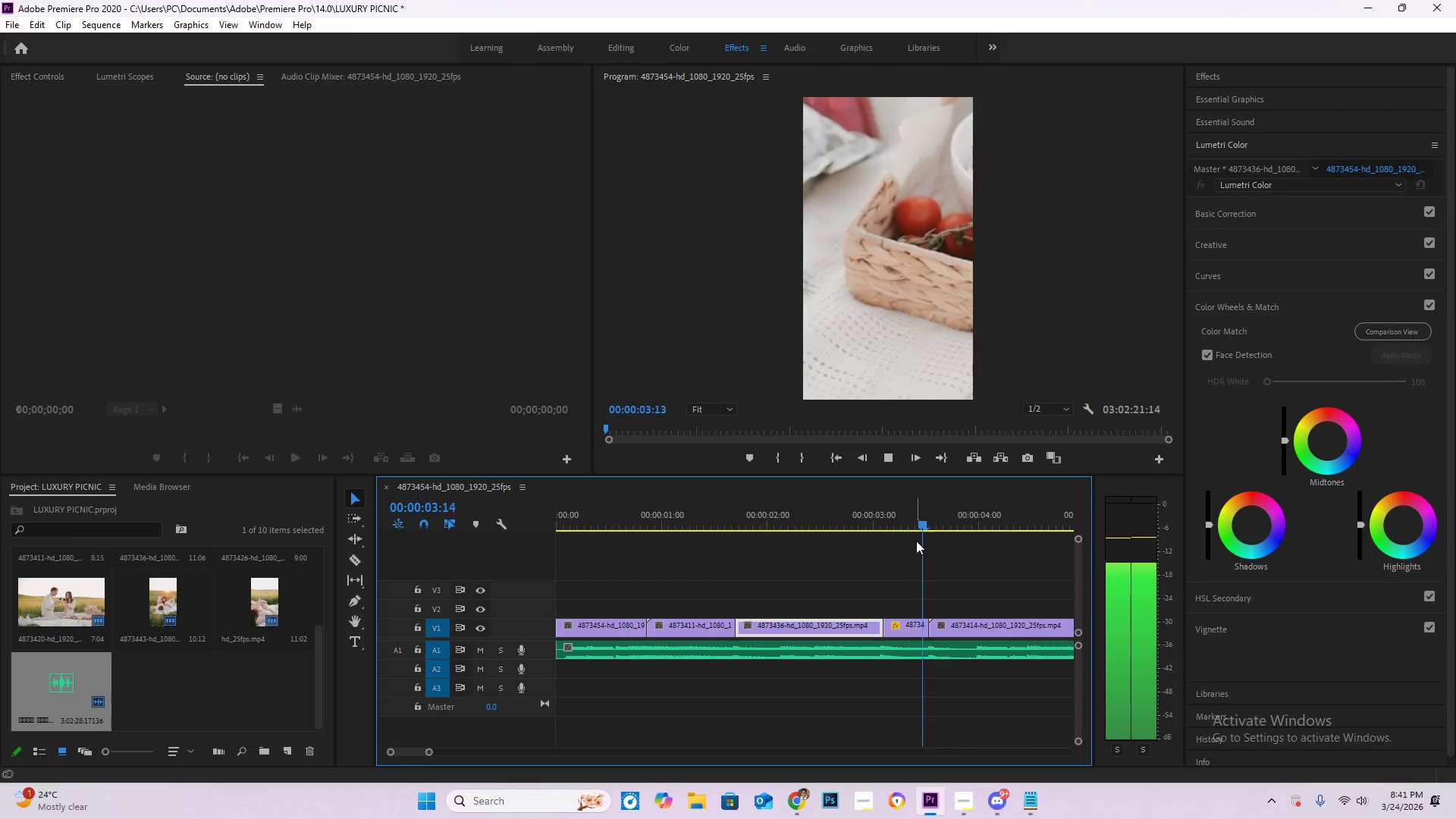 
key(Space)
 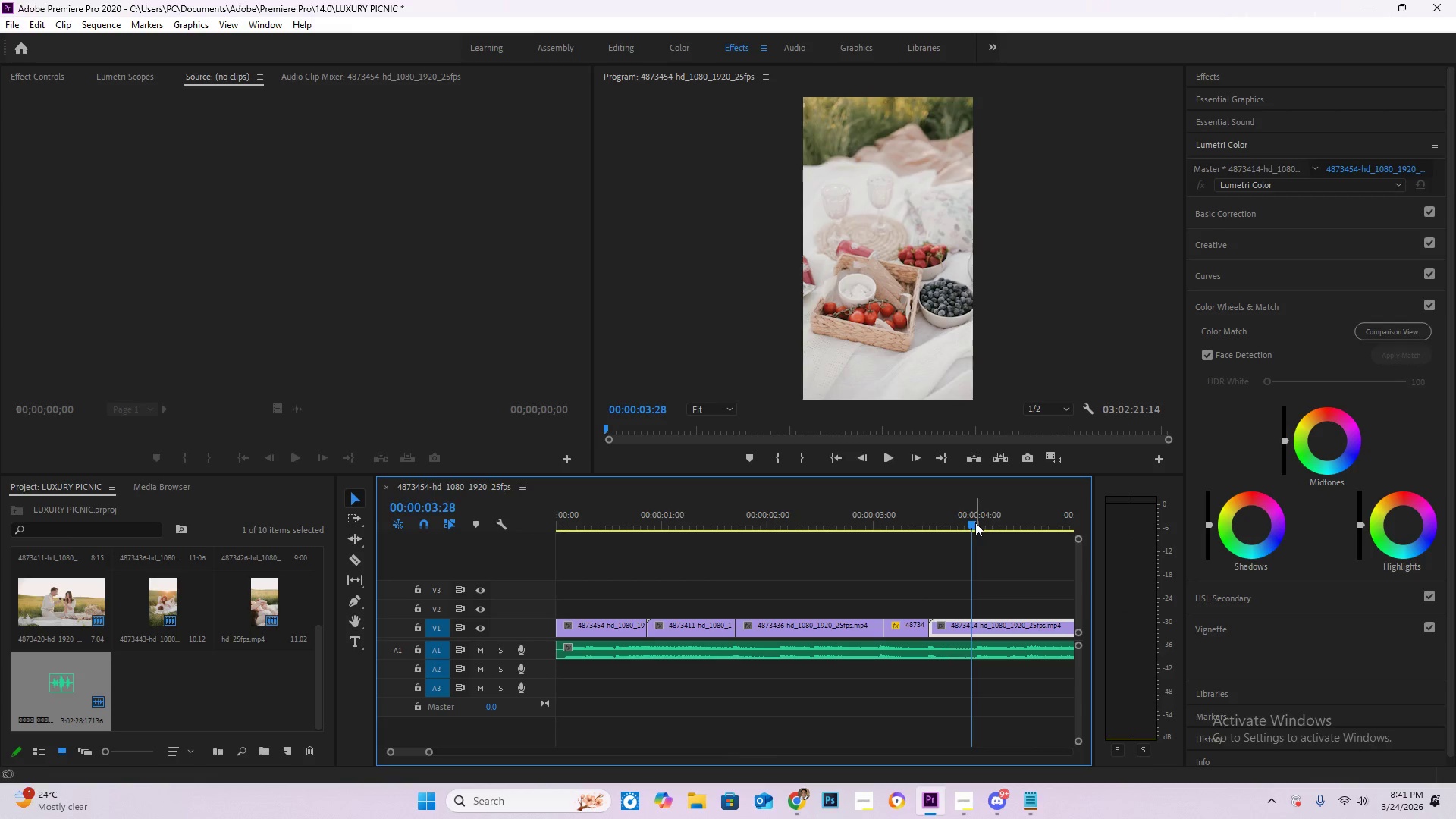 
left_click_drag(start_coordinate=[975, 522], to_coordinate=[981, 523])
 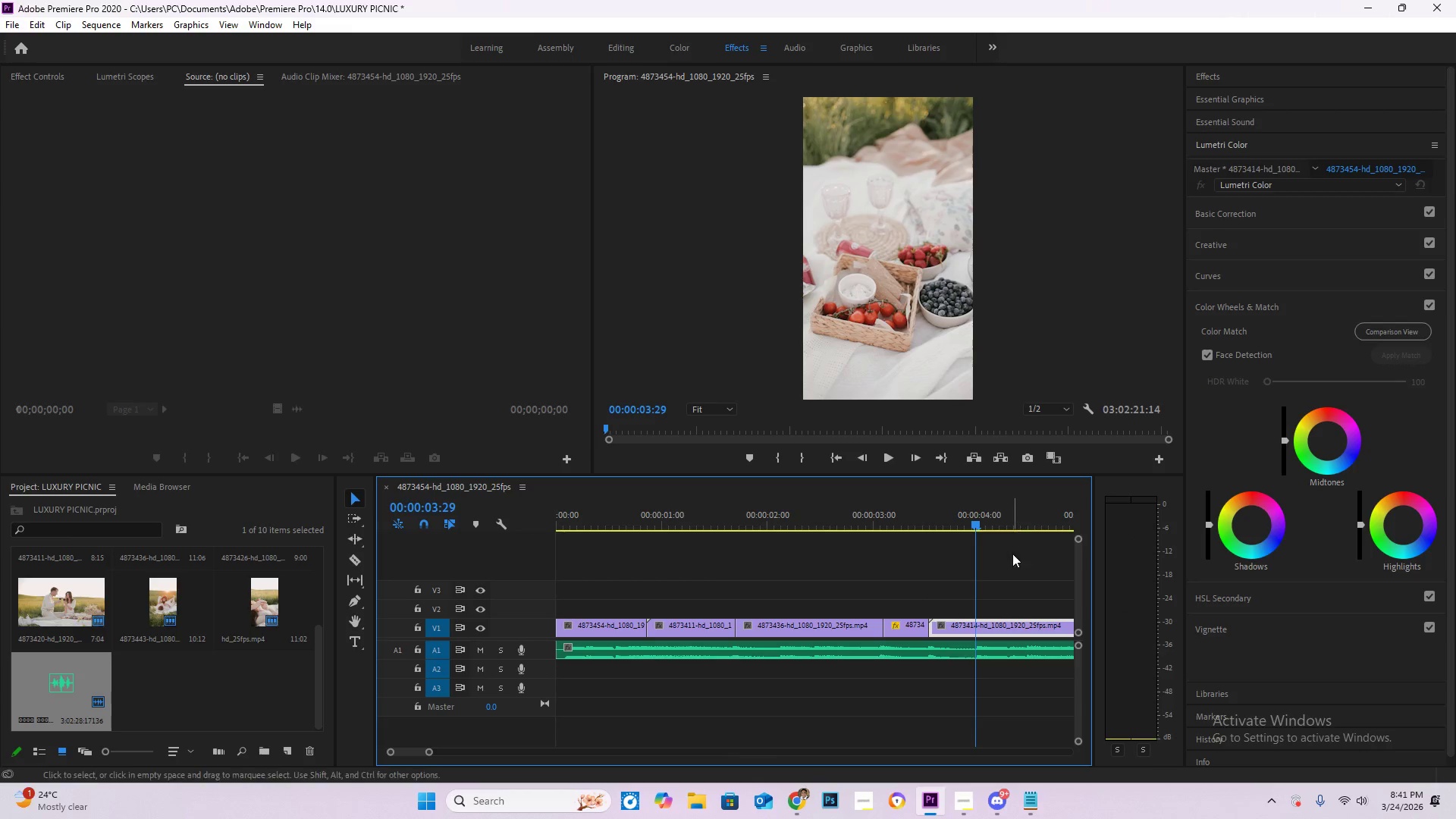 
hold_key(key=AltLeft, duration=0.52)
scroll: coordinate [1006, 603], scroll_direction: down, amount: 3.0
 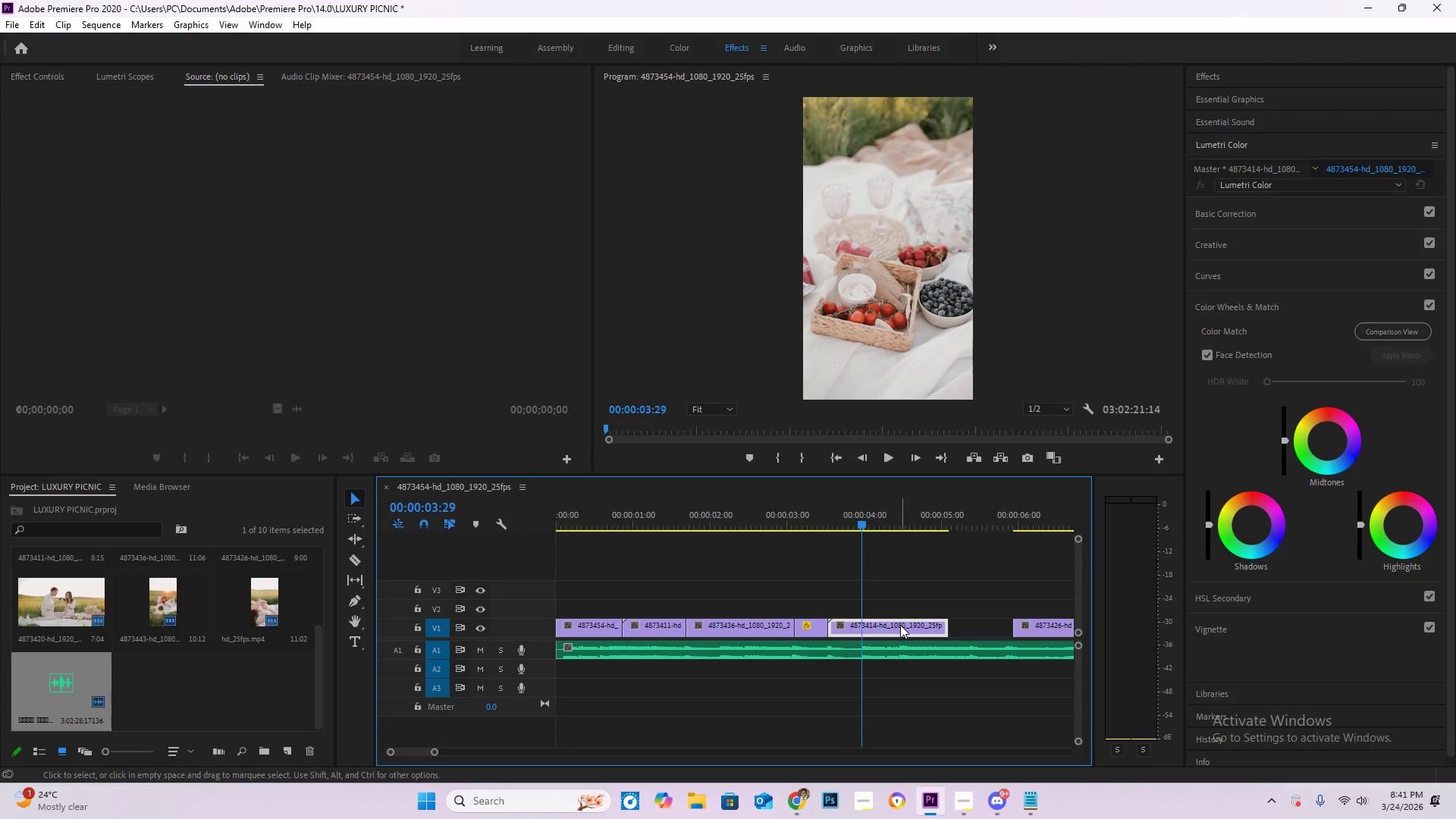 
key(C)
 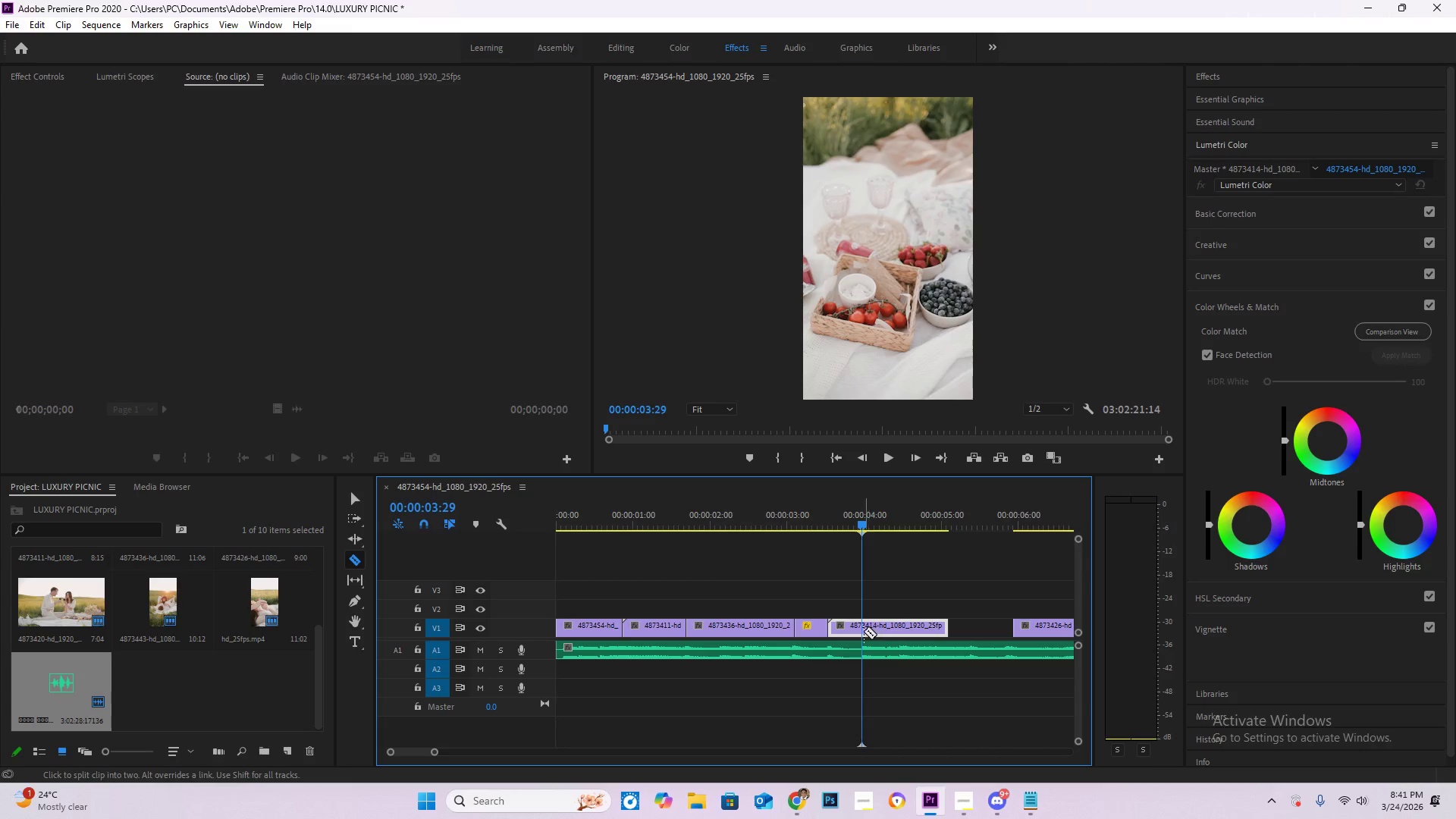 
left_click([864, 631])
 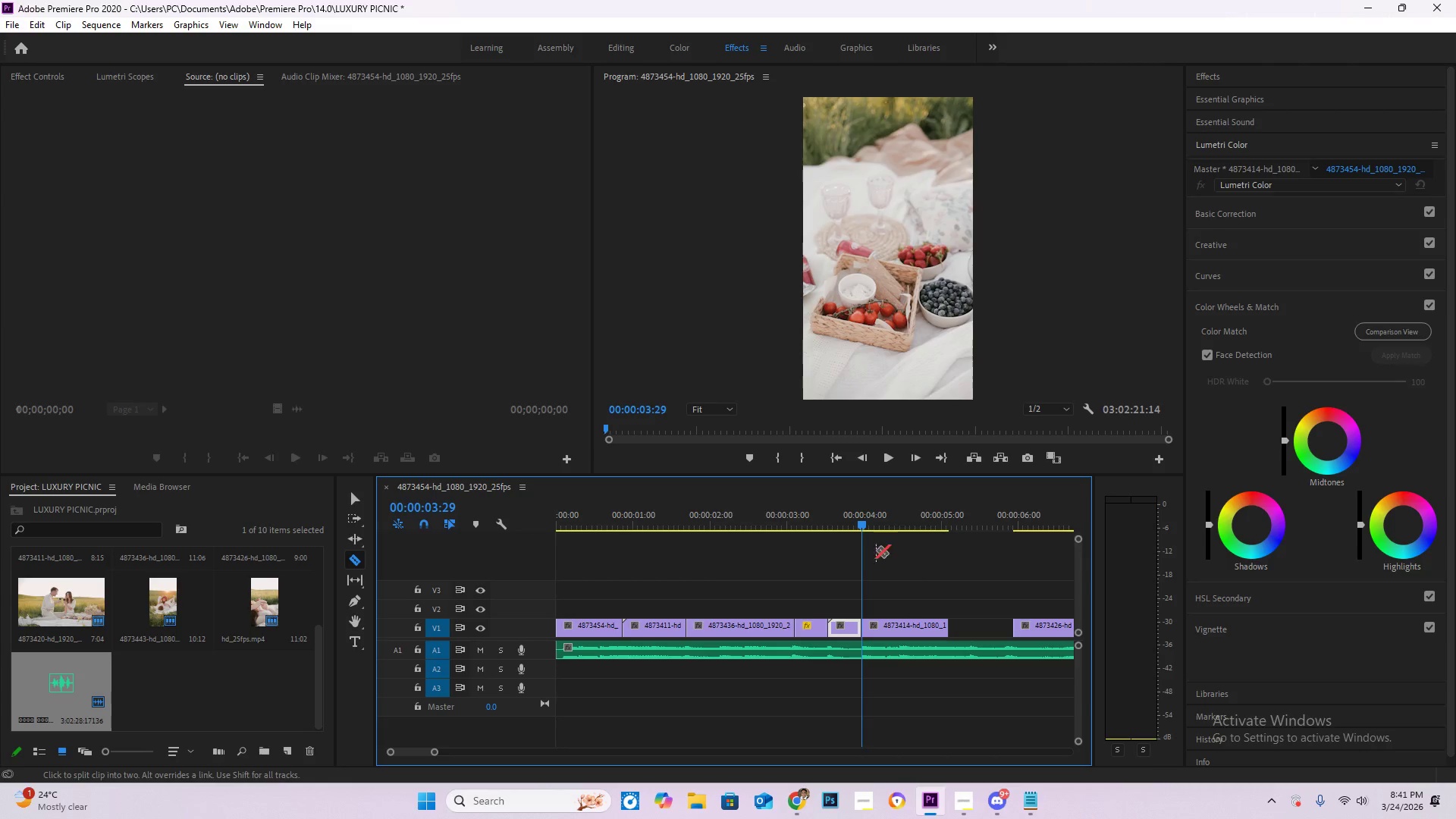 
left_click_drag(start_coordinate=[866, 526], to_coordinate=[883, 529])
 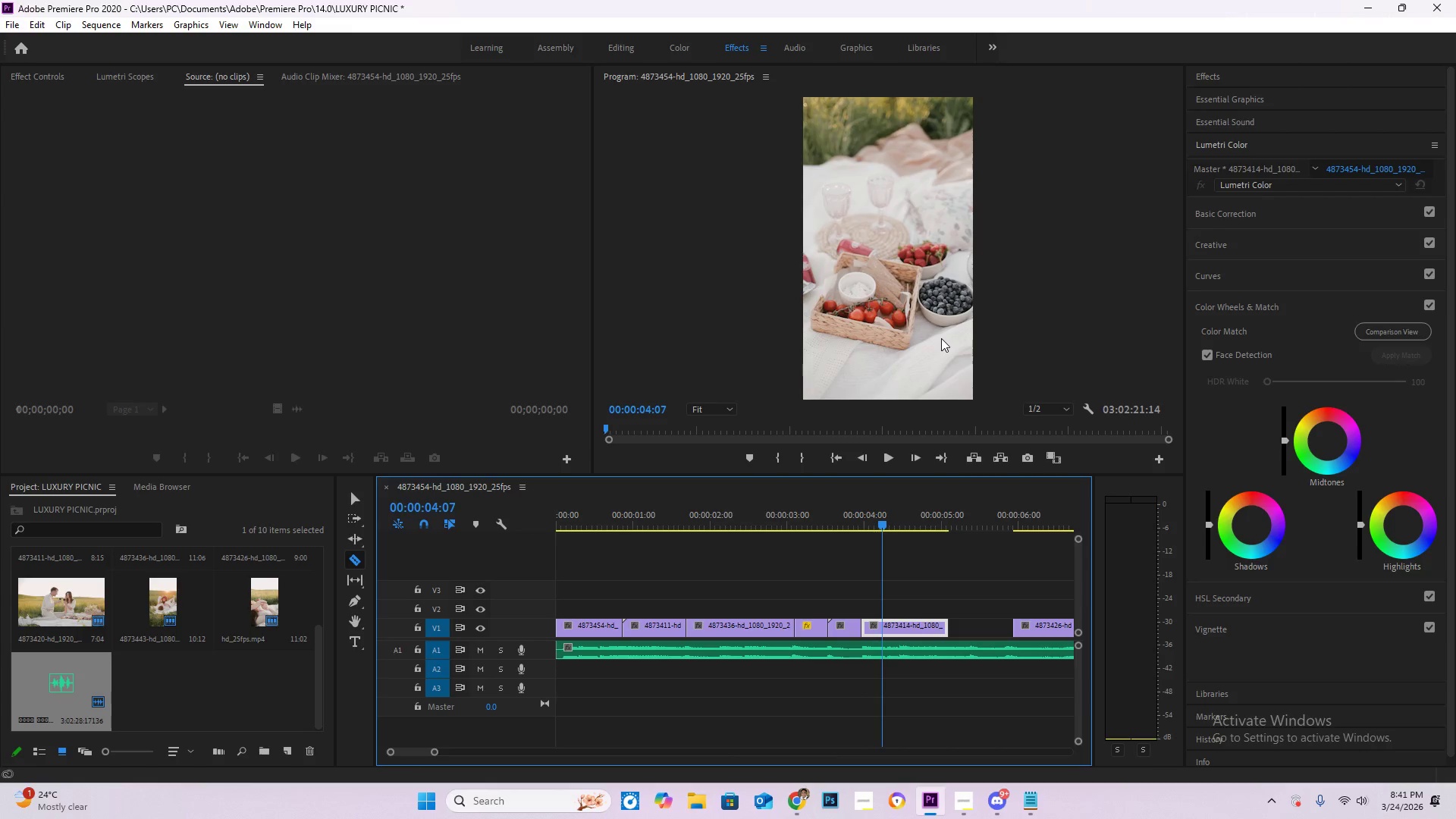 
double_click([941, 338])
 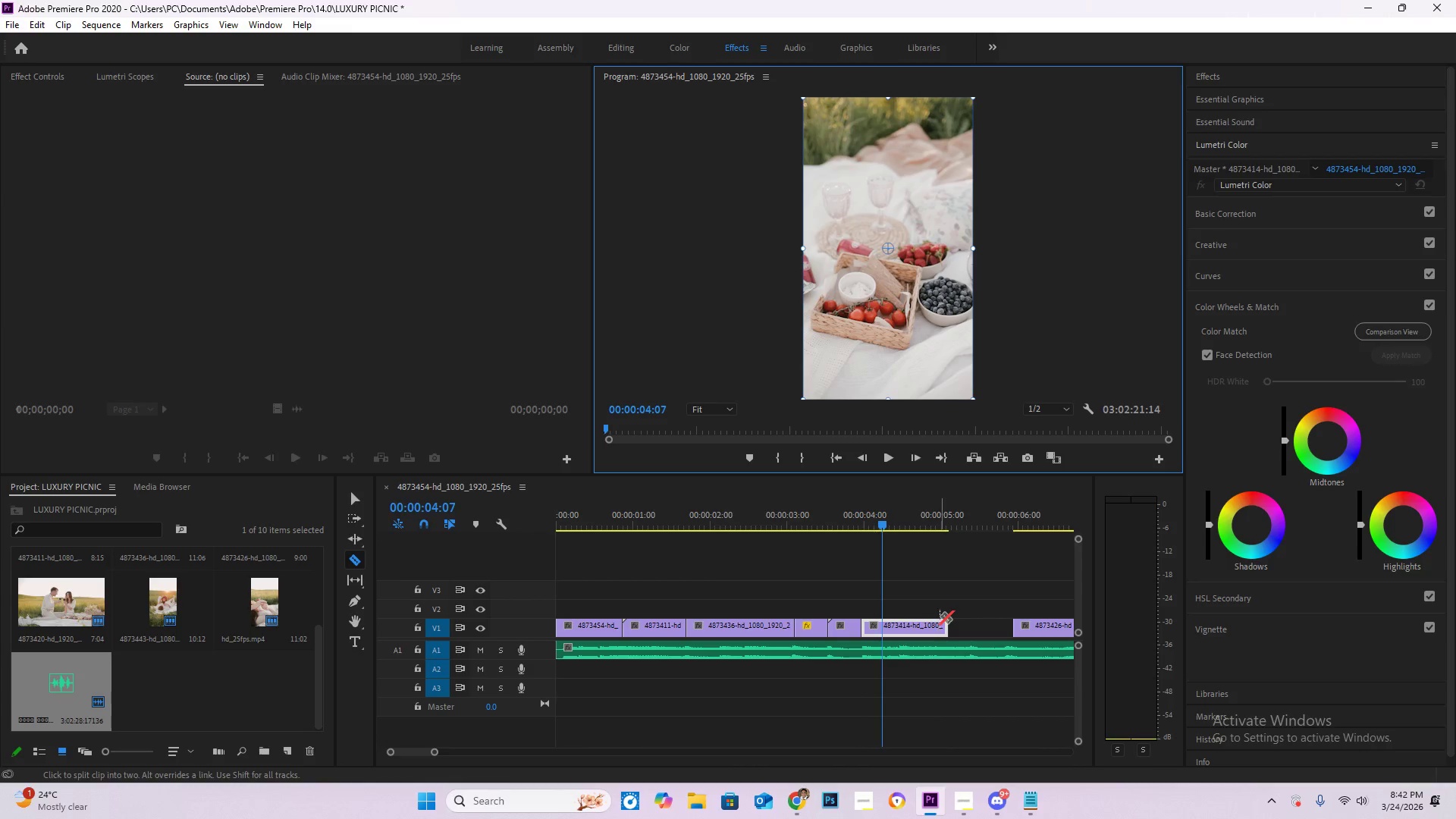 
key(Delete)
 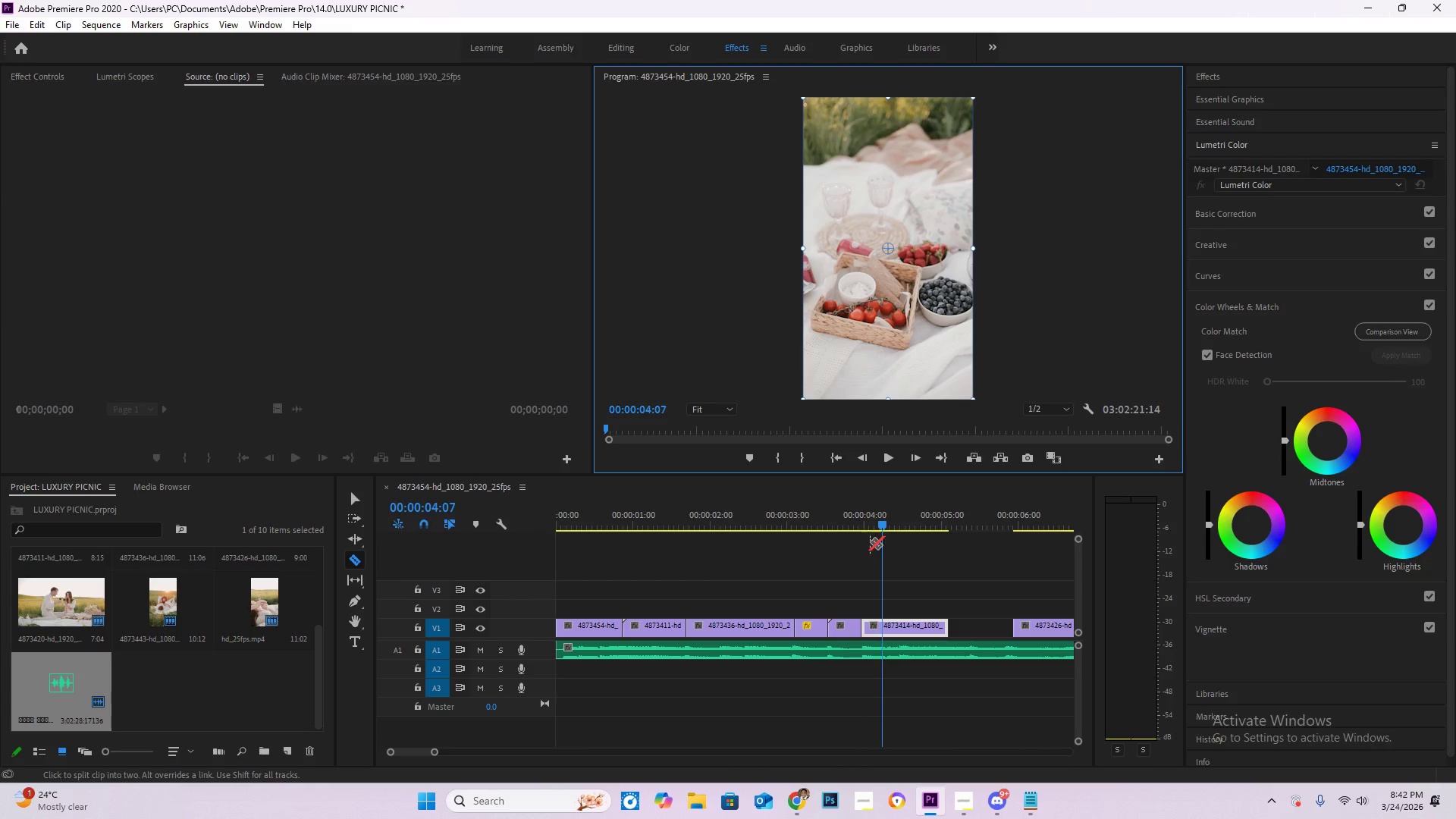 
left_click_drag(start_coordinate=[880, 517], to_coordinate=[846, 515])
 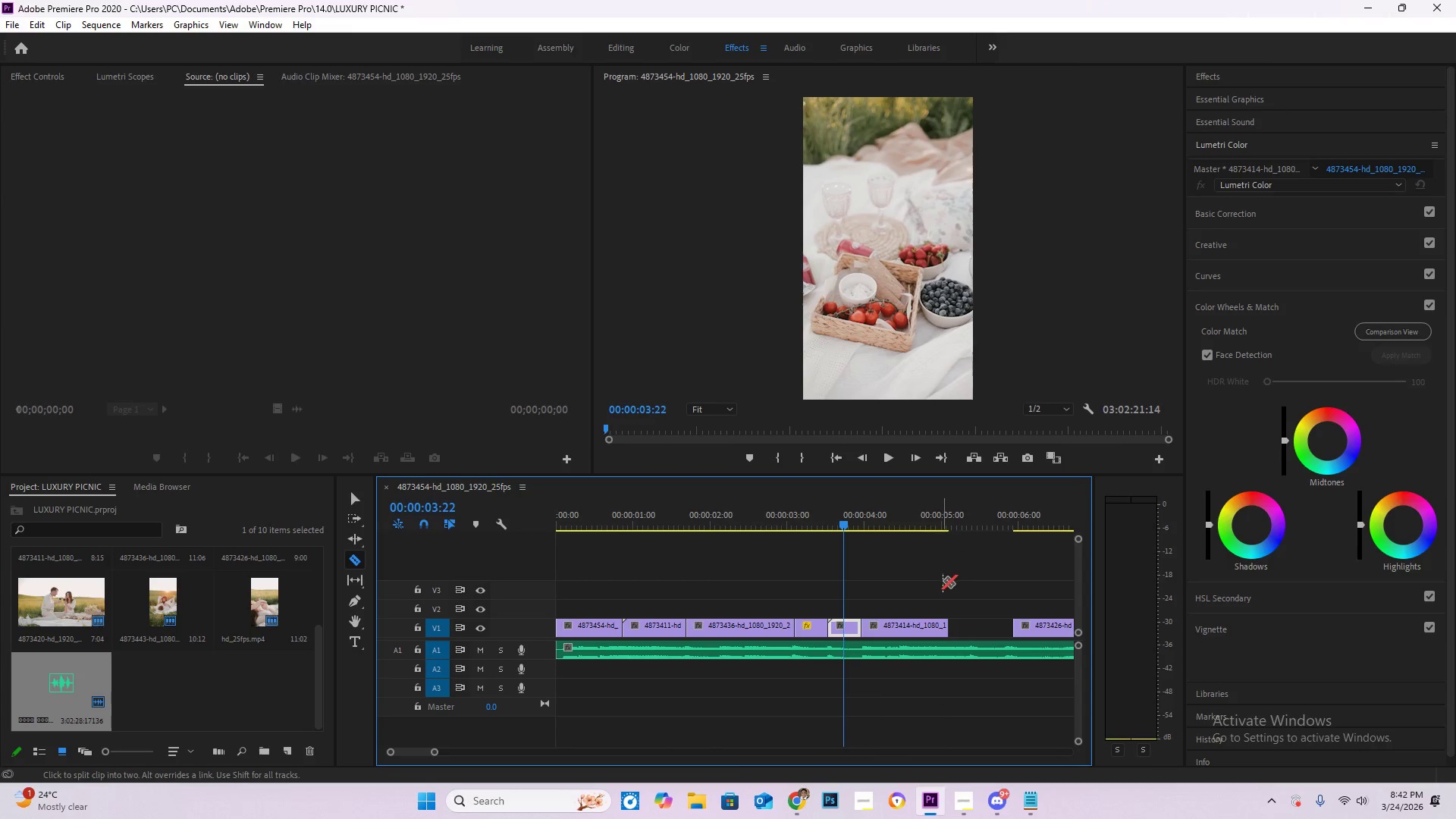 
key(V)
 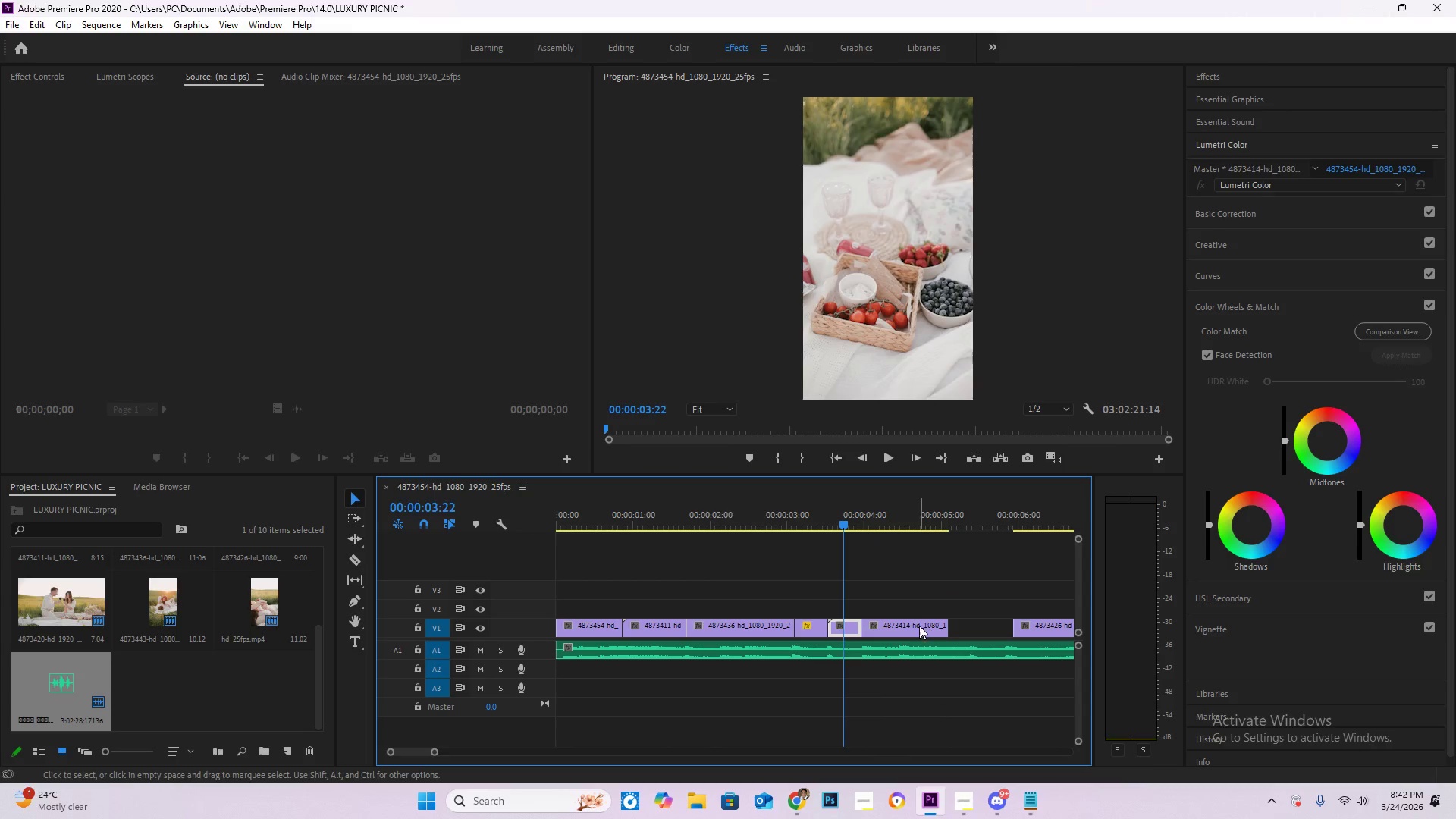 
left_click([919, 626])
 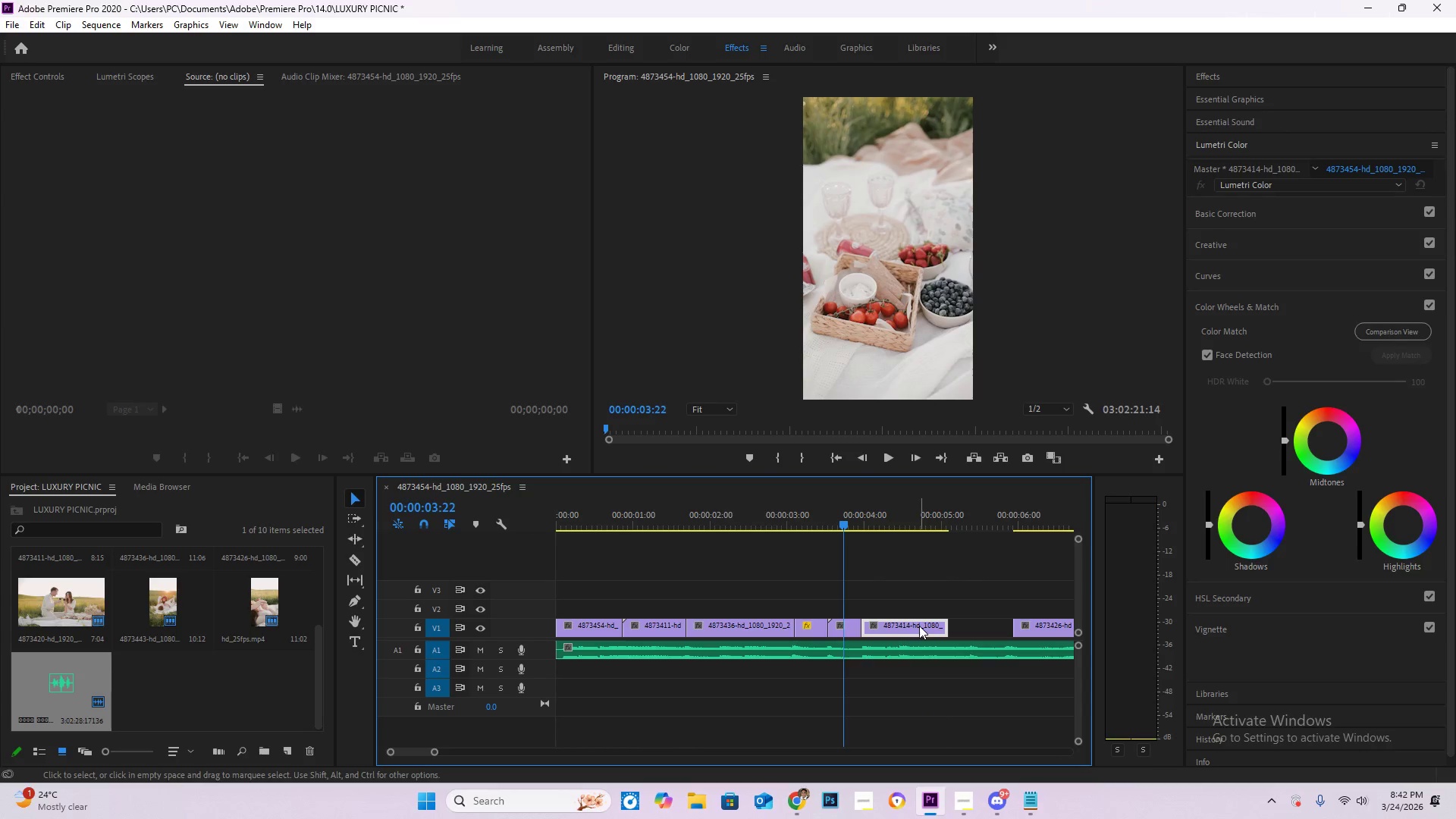 
key(Delete)
 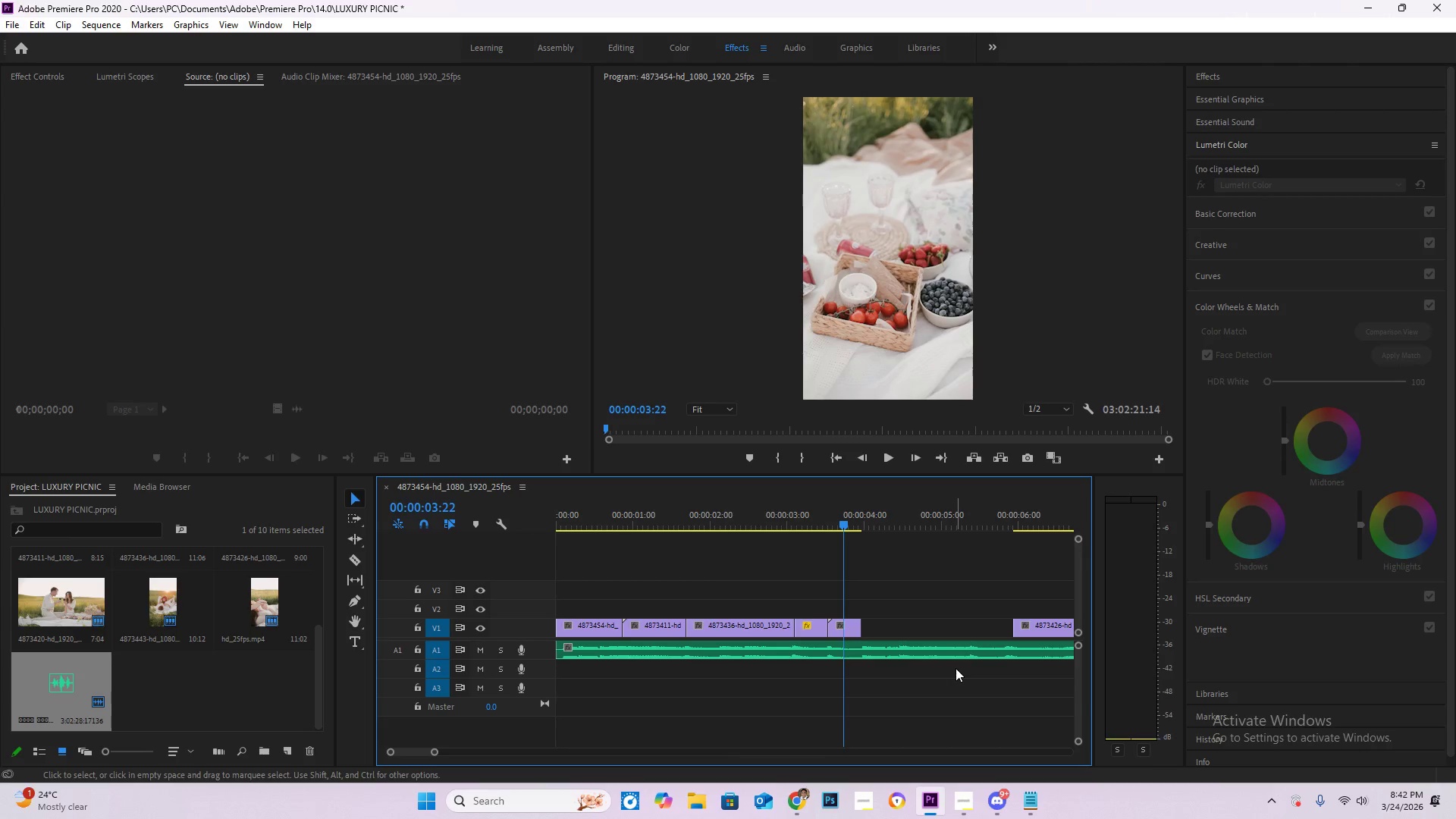 
hold_key(key=AltLeft, duration=0.33)
scroll: coordinate [956, 668], scroll_direction: down, amount: 4.0
 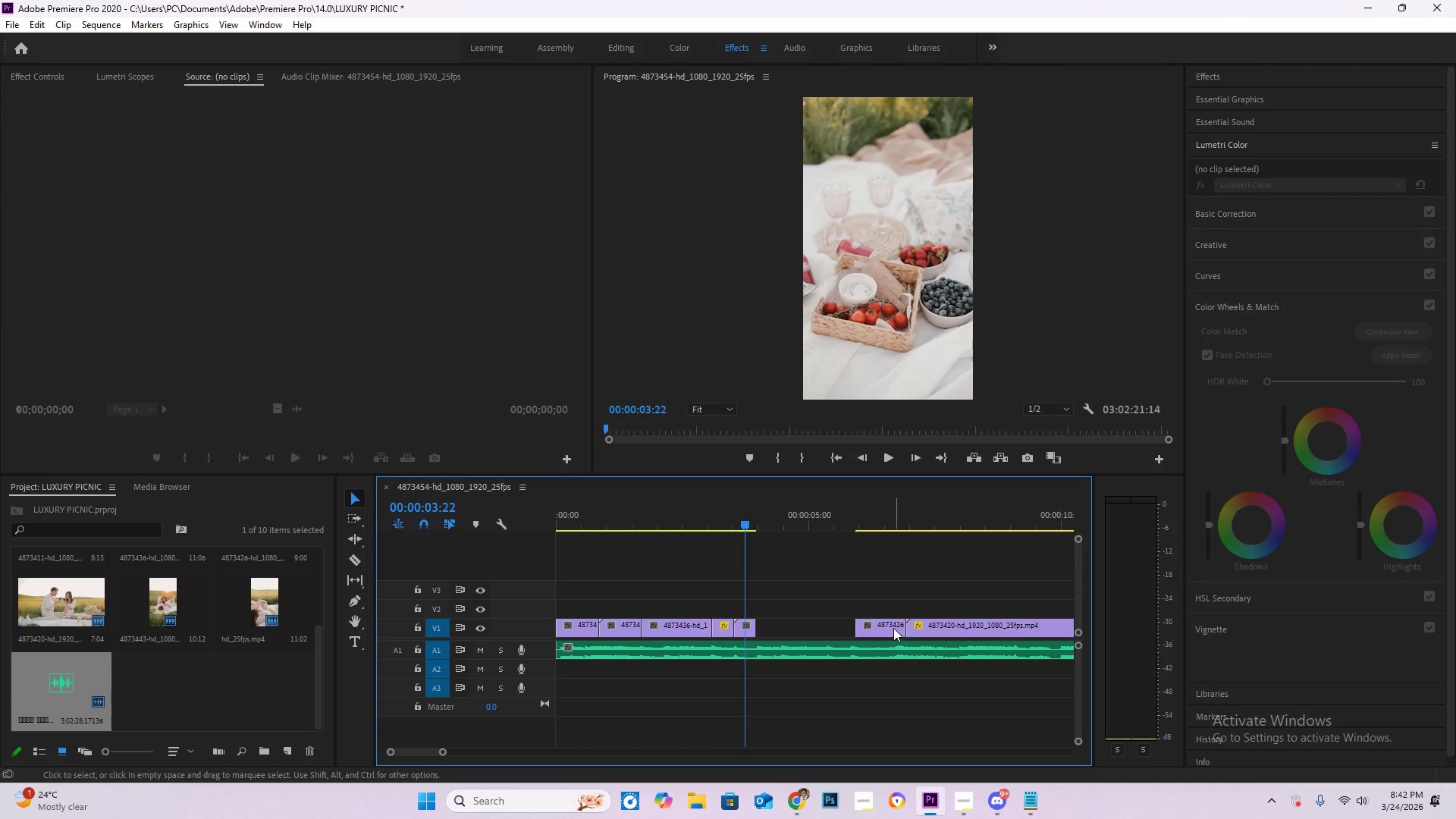 
left_click_drag(start_coordinate=[881, 629], to_coordinate=[781, 630])
 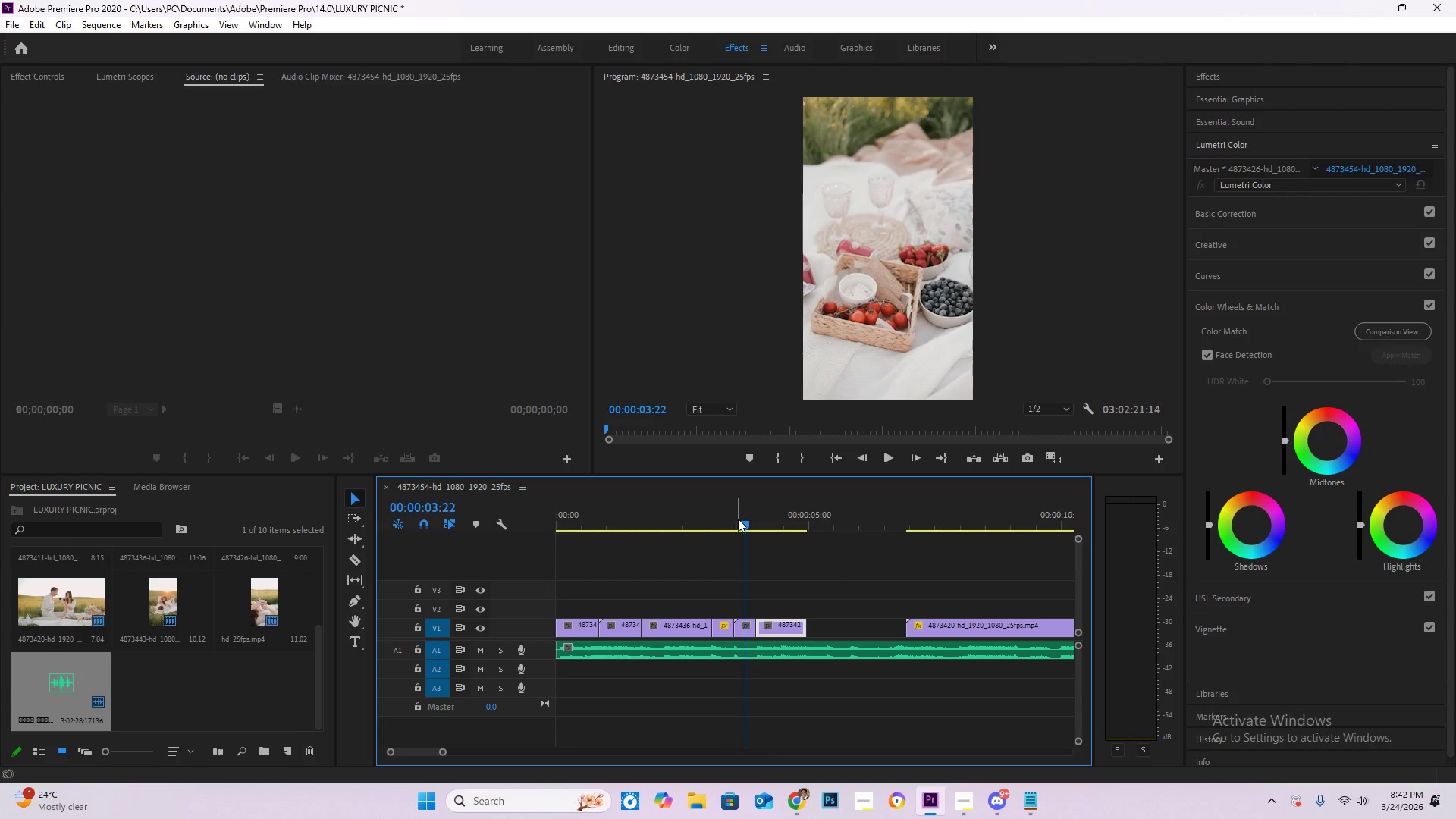 
left_click_drag(start_coordinate=[744, 524], to_coordinate=[519, 527])
 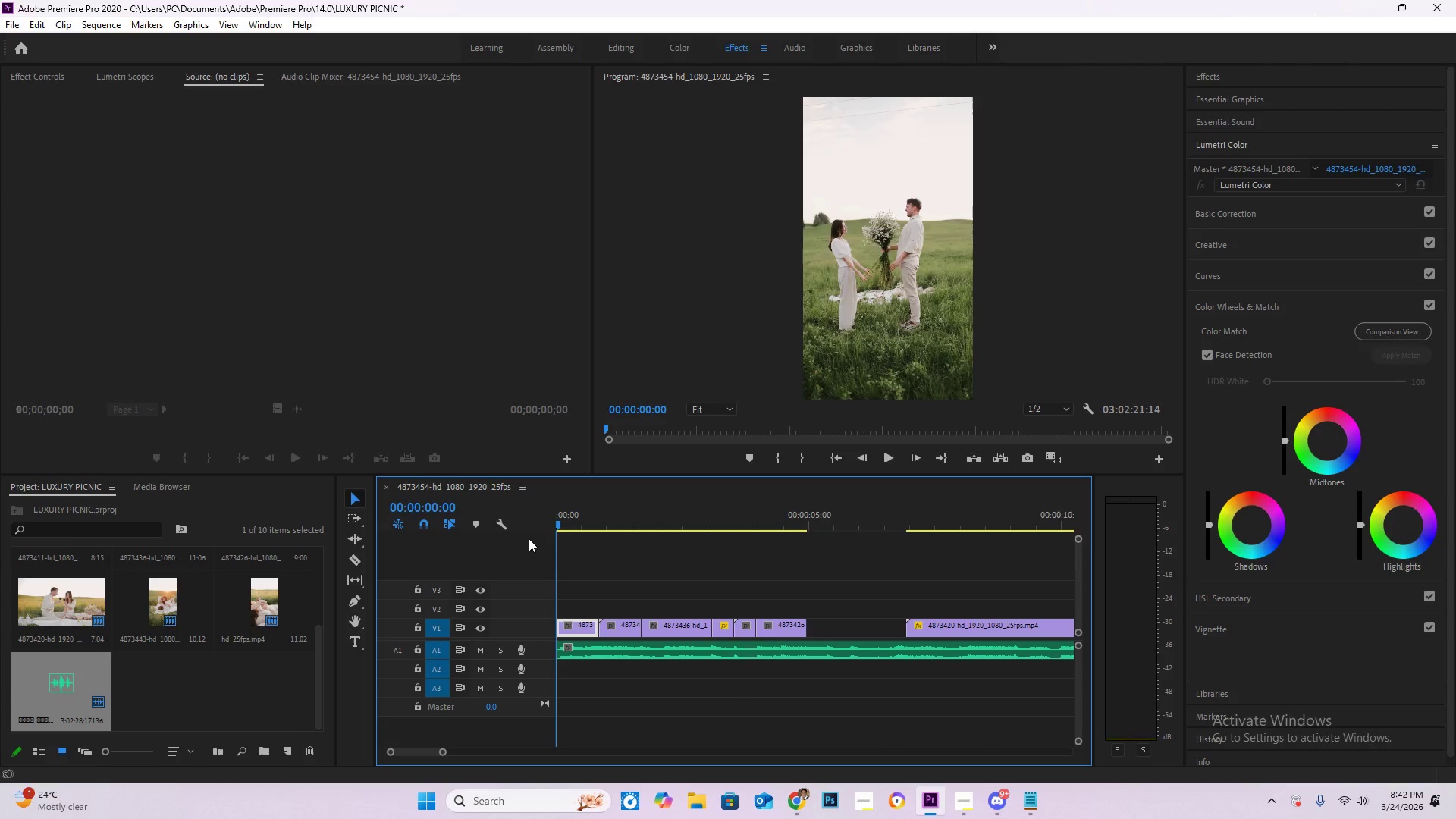 
key(Space)
 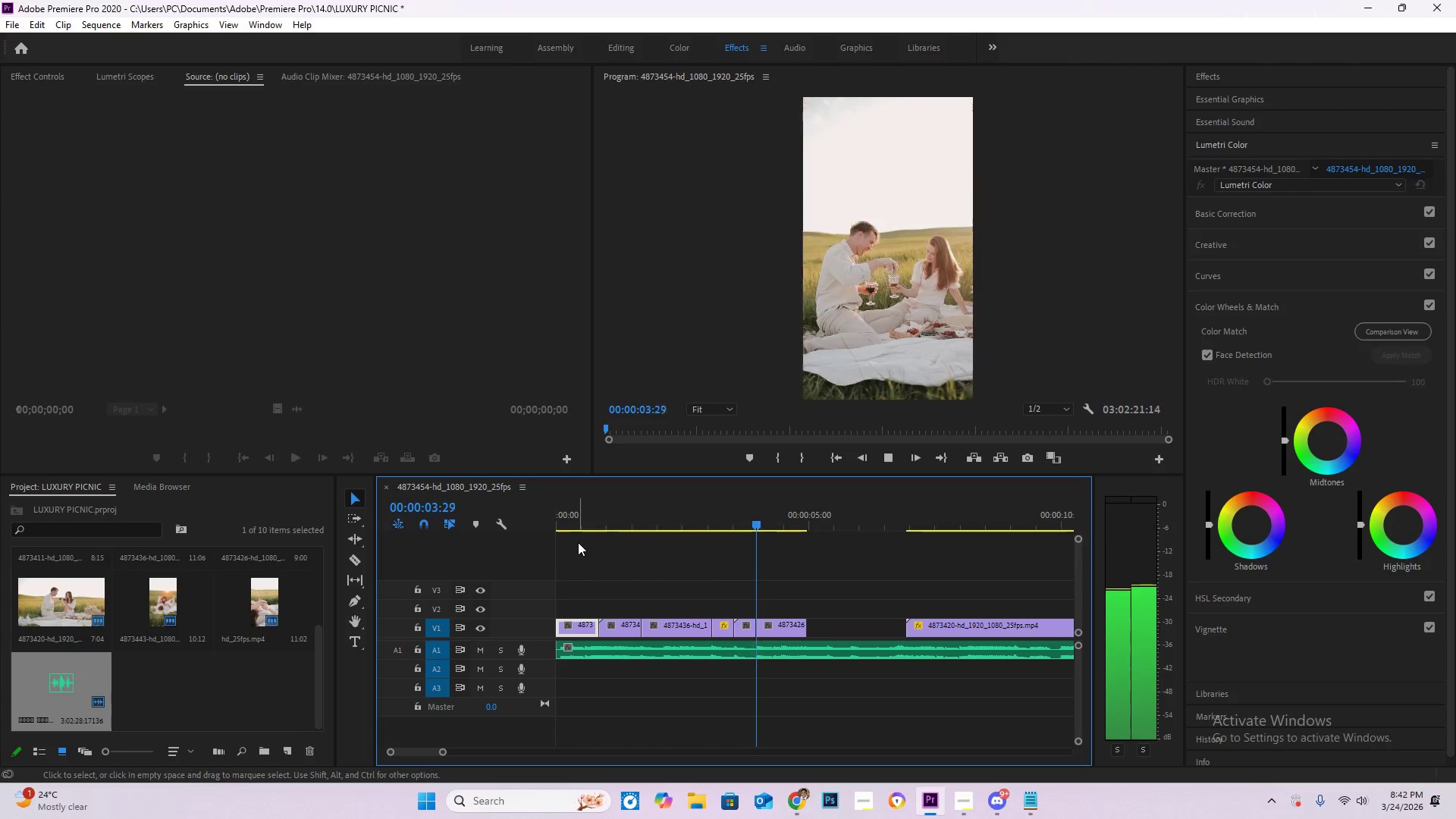 
wait(5.58)
 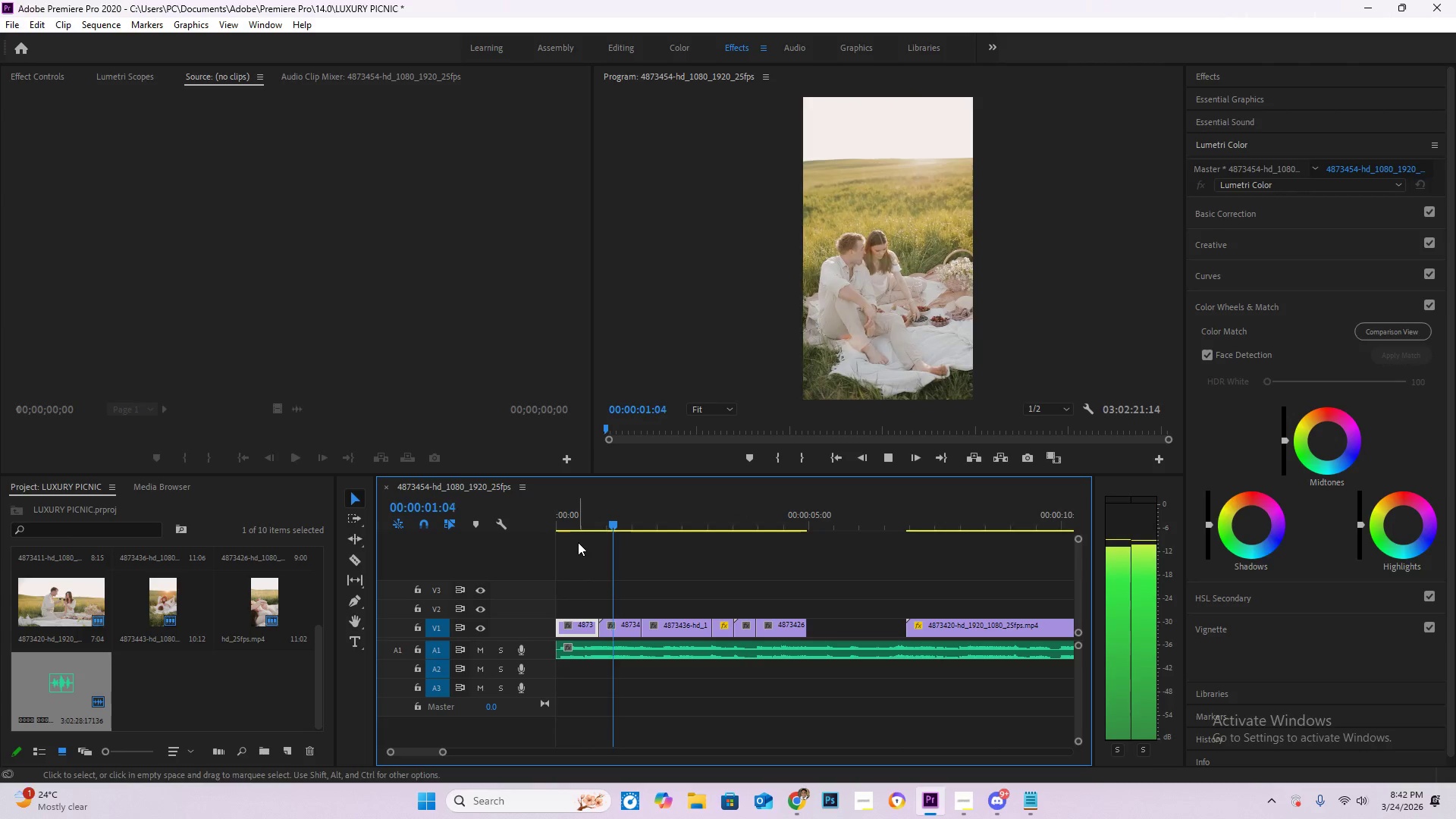 
left_click_drag(start_coordinate=[809, 500], to_coordinate=[735, 503])
 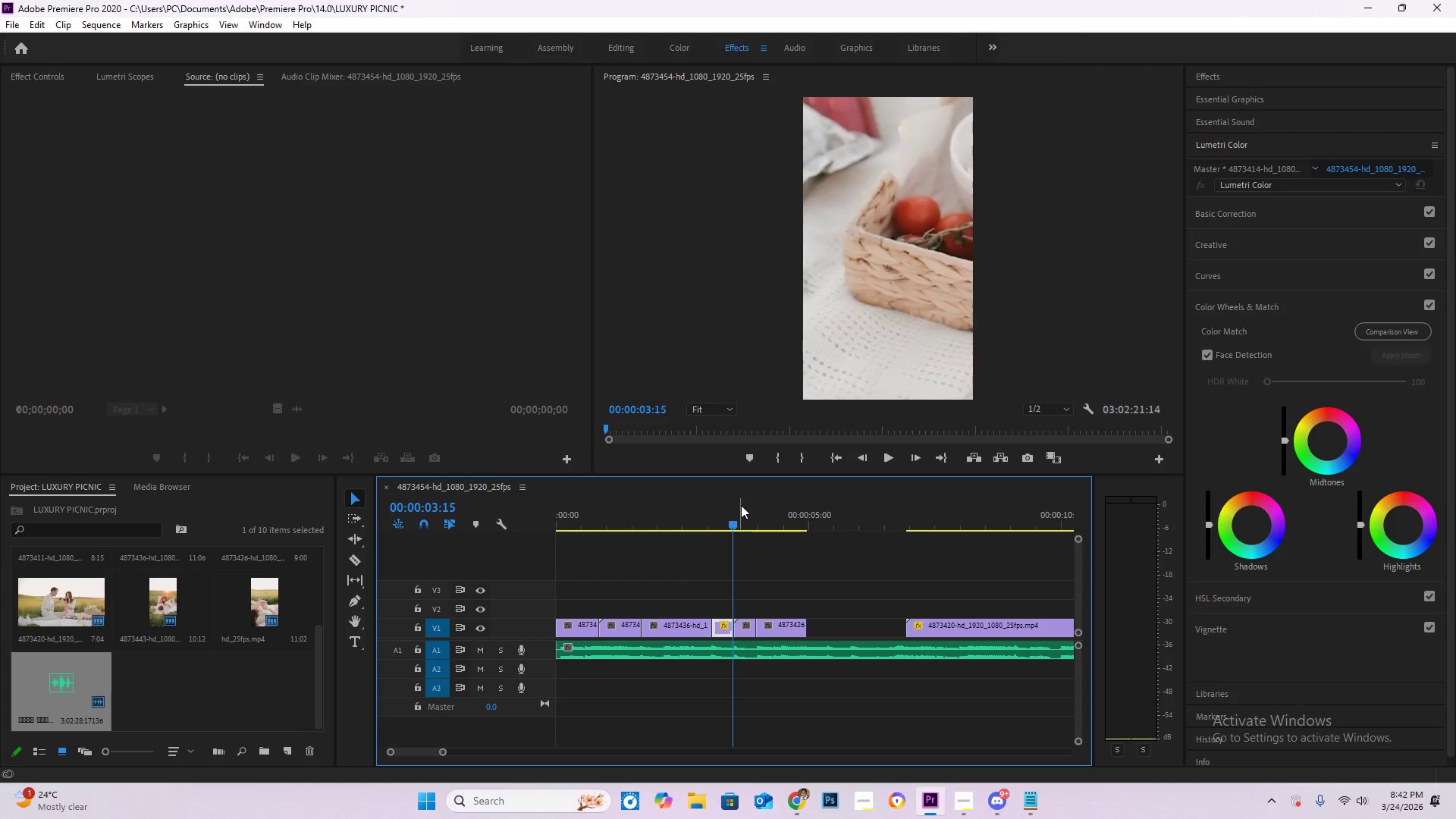 
key(Space)
 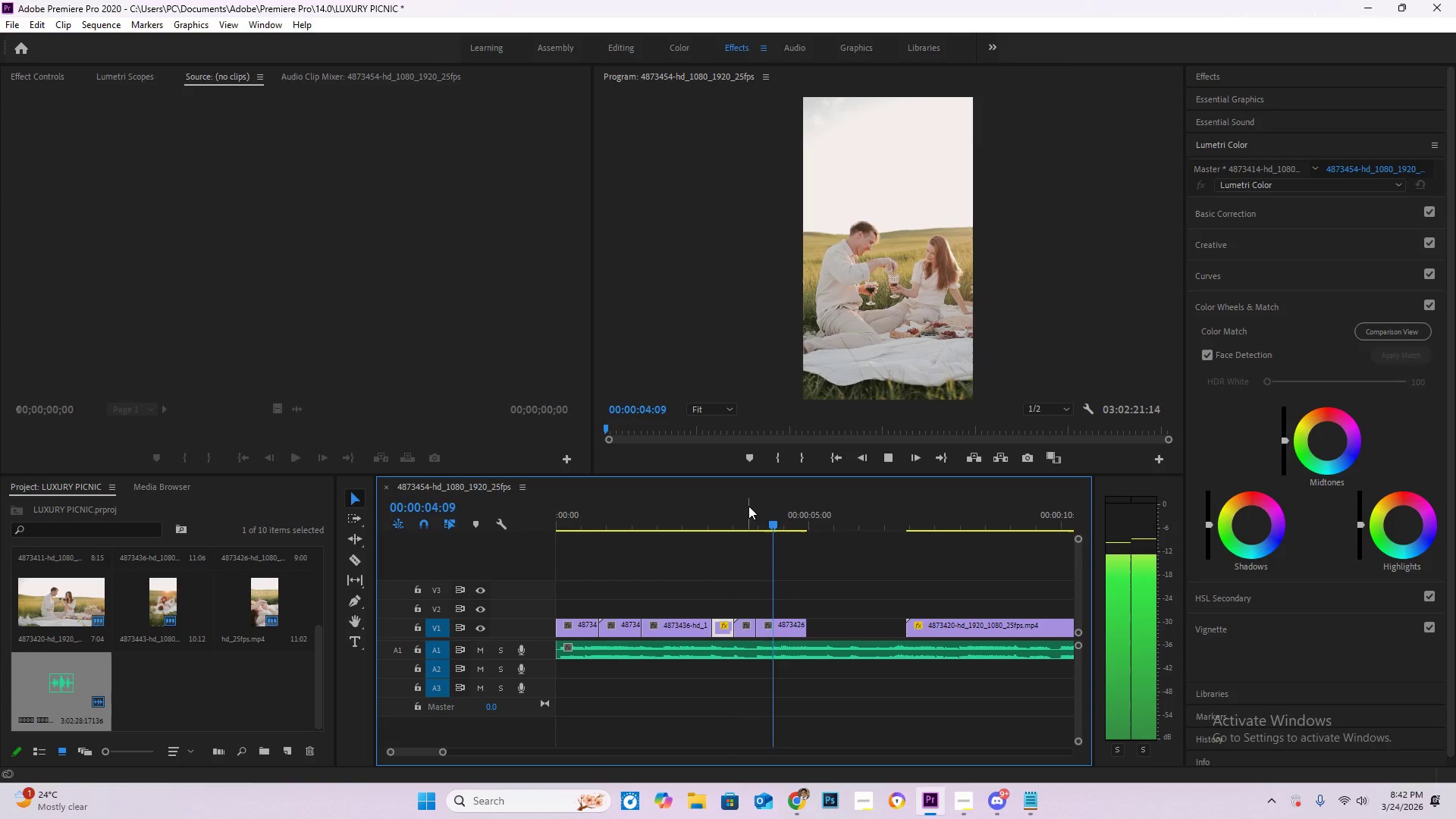 
left_click_drag(start_coordinate=[745, 507], to_coordinate=[683, 507])
 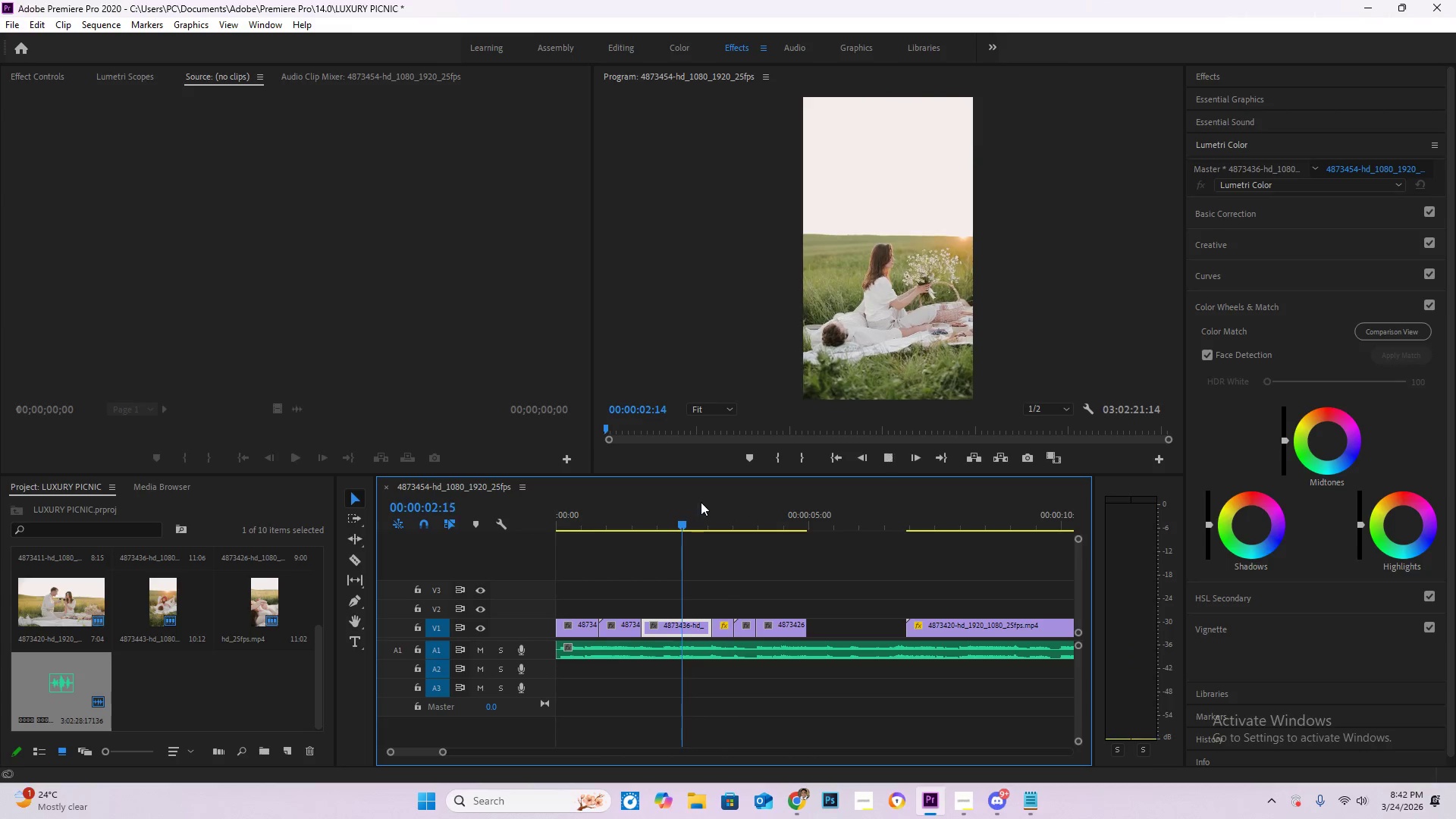 
key(Space)
 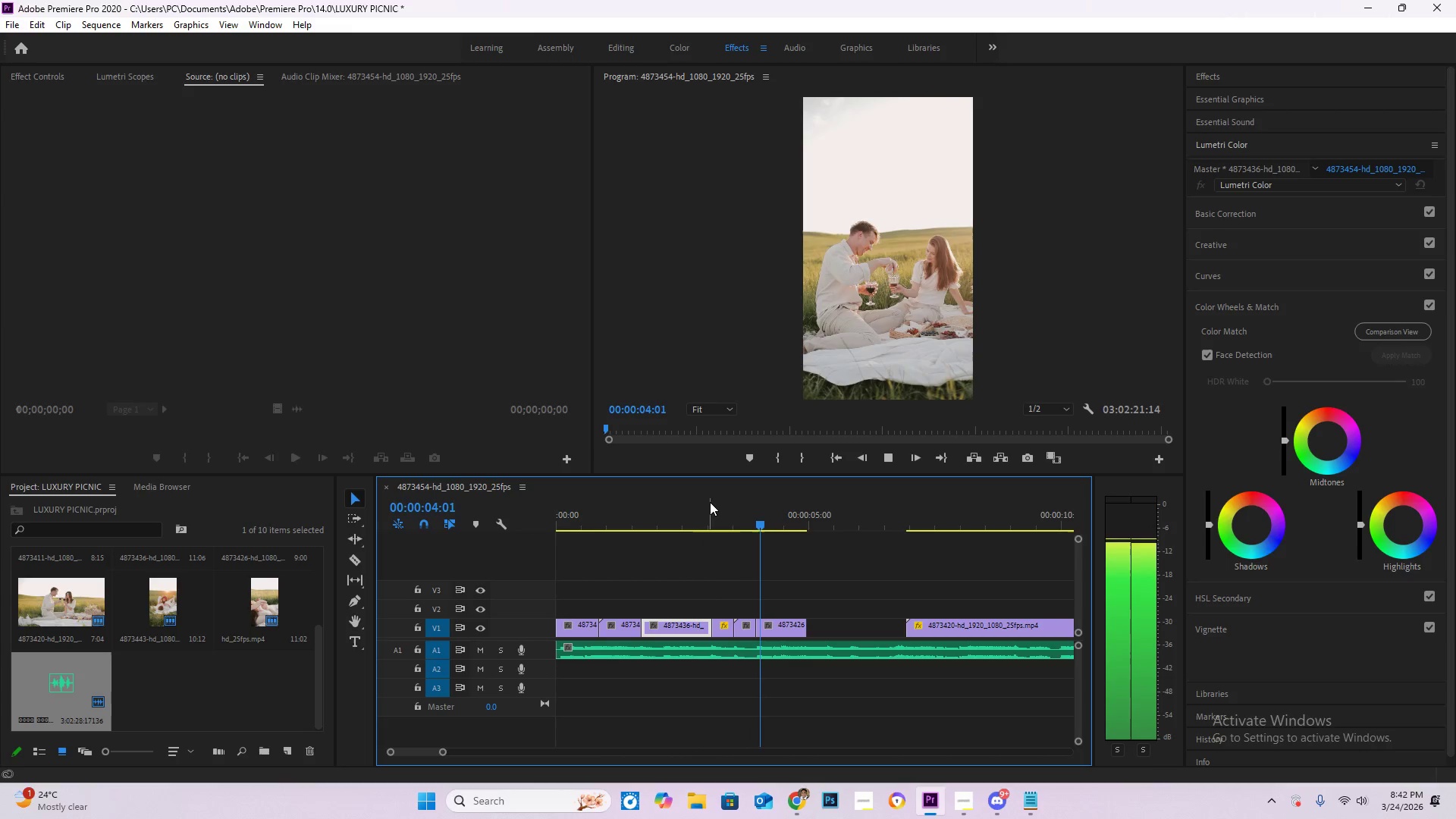 
key(Space)
 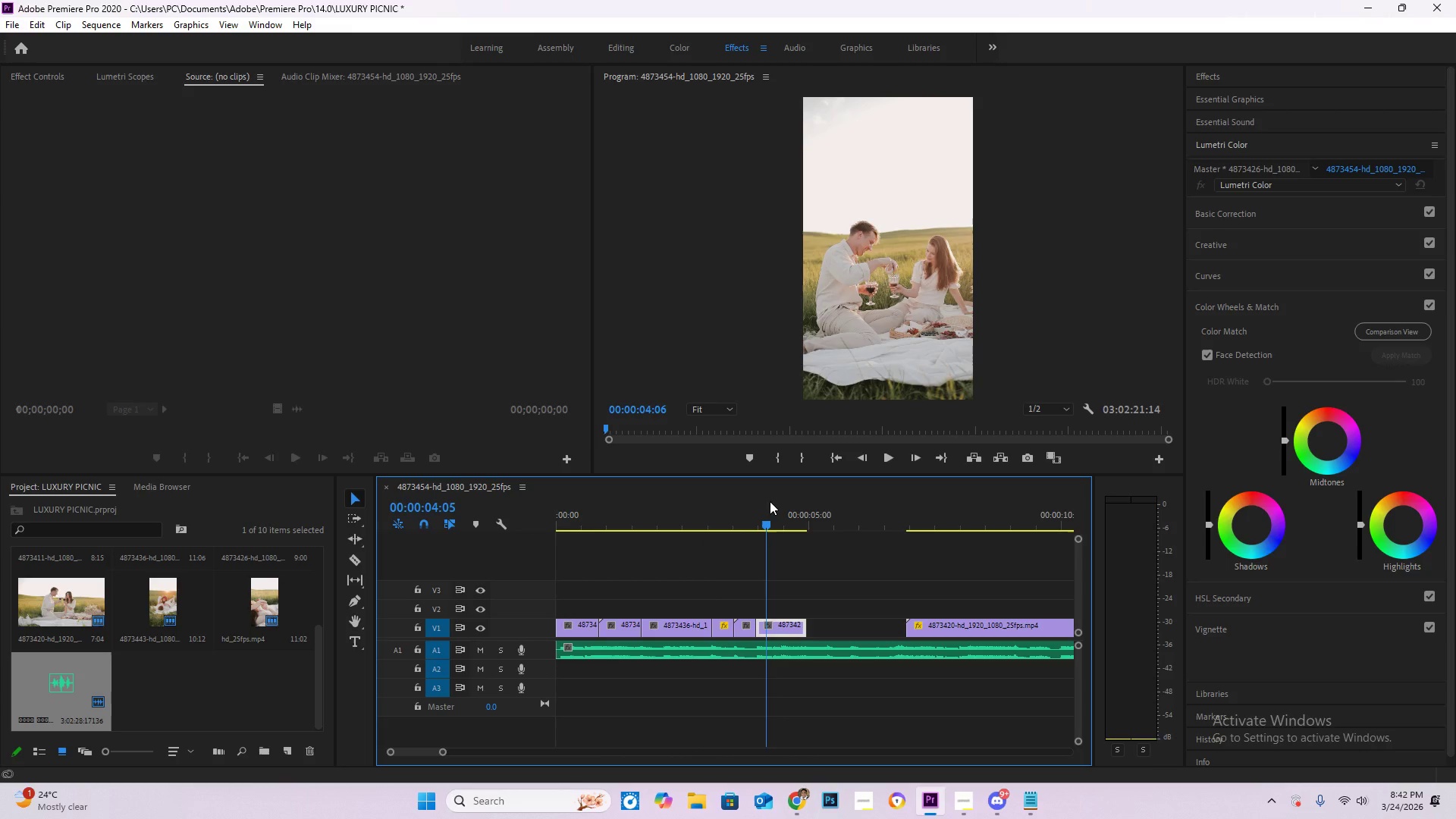 
left_click_drag(start_coordinate=[772, 501], to_coordinate=[783, 505])
 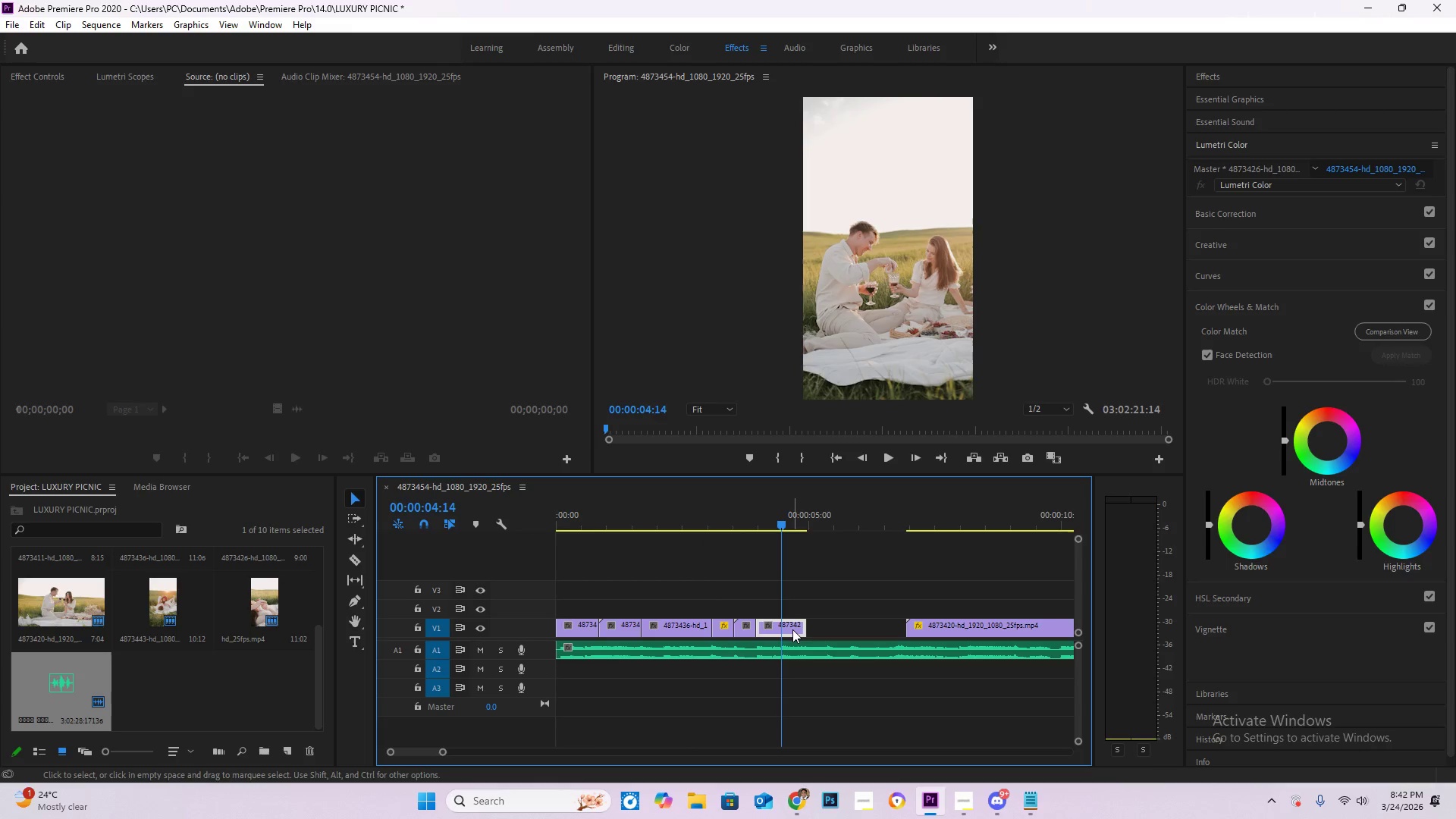 
left_click_drag(start_coordinate=[792, 629], to_coordinate=[824, 632])
 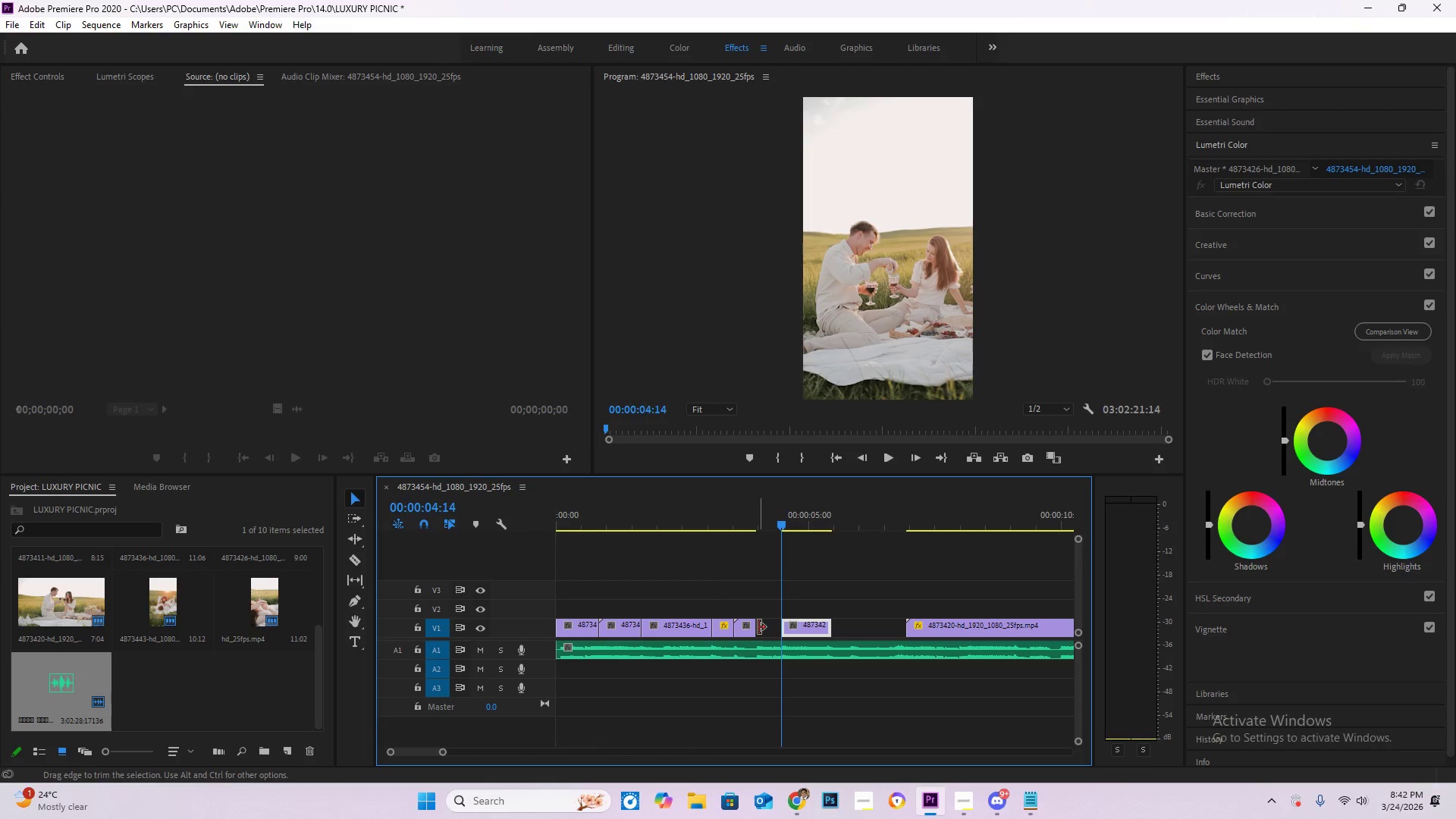 
left_click_drag(start_coordinate=[758, 627], to_coordinate=[778, 629])
 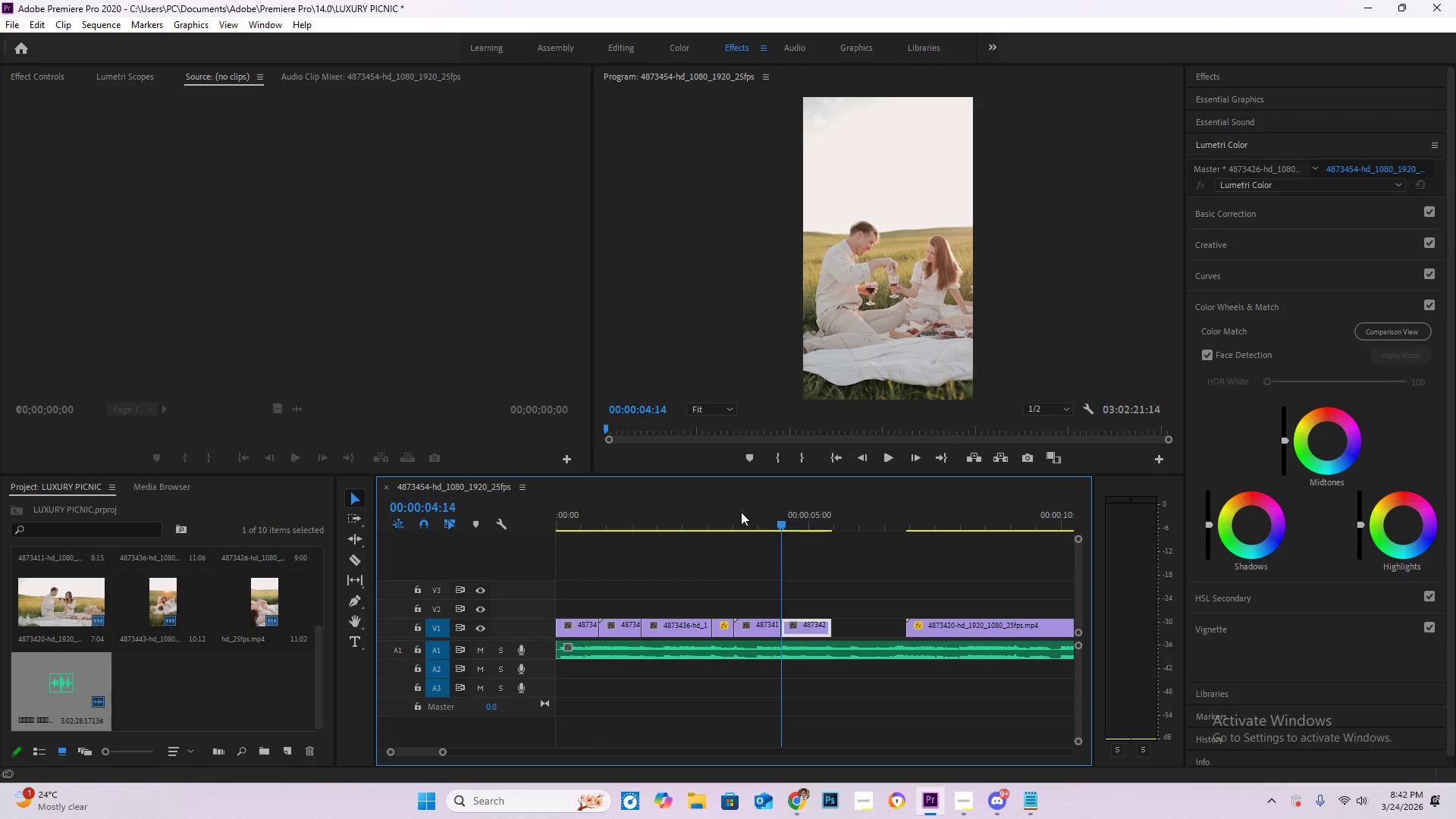 
left_click_drag(start_coordinate=[739, 512], to_coordinate=[409, 503])
 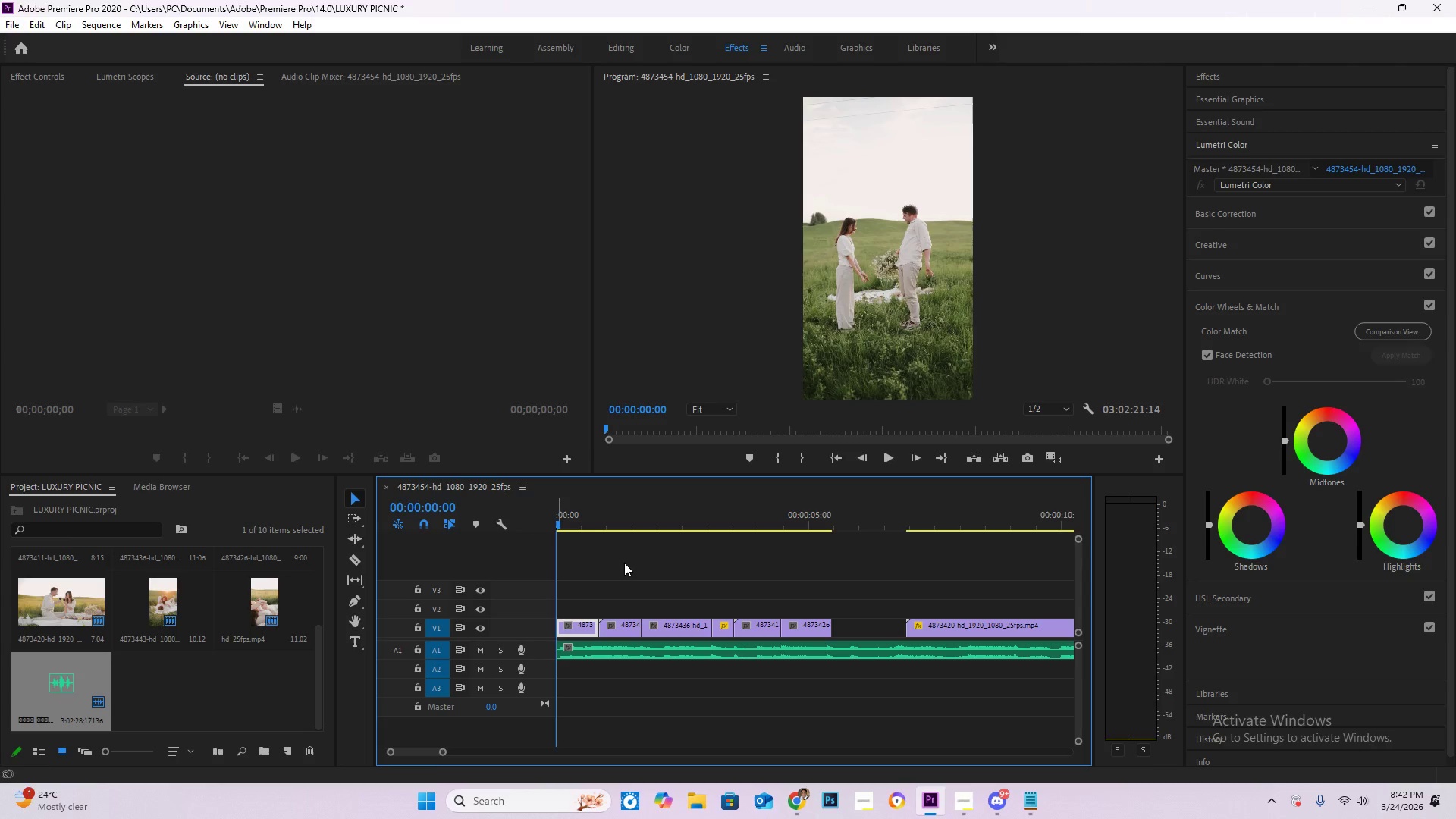 
key(Space)
 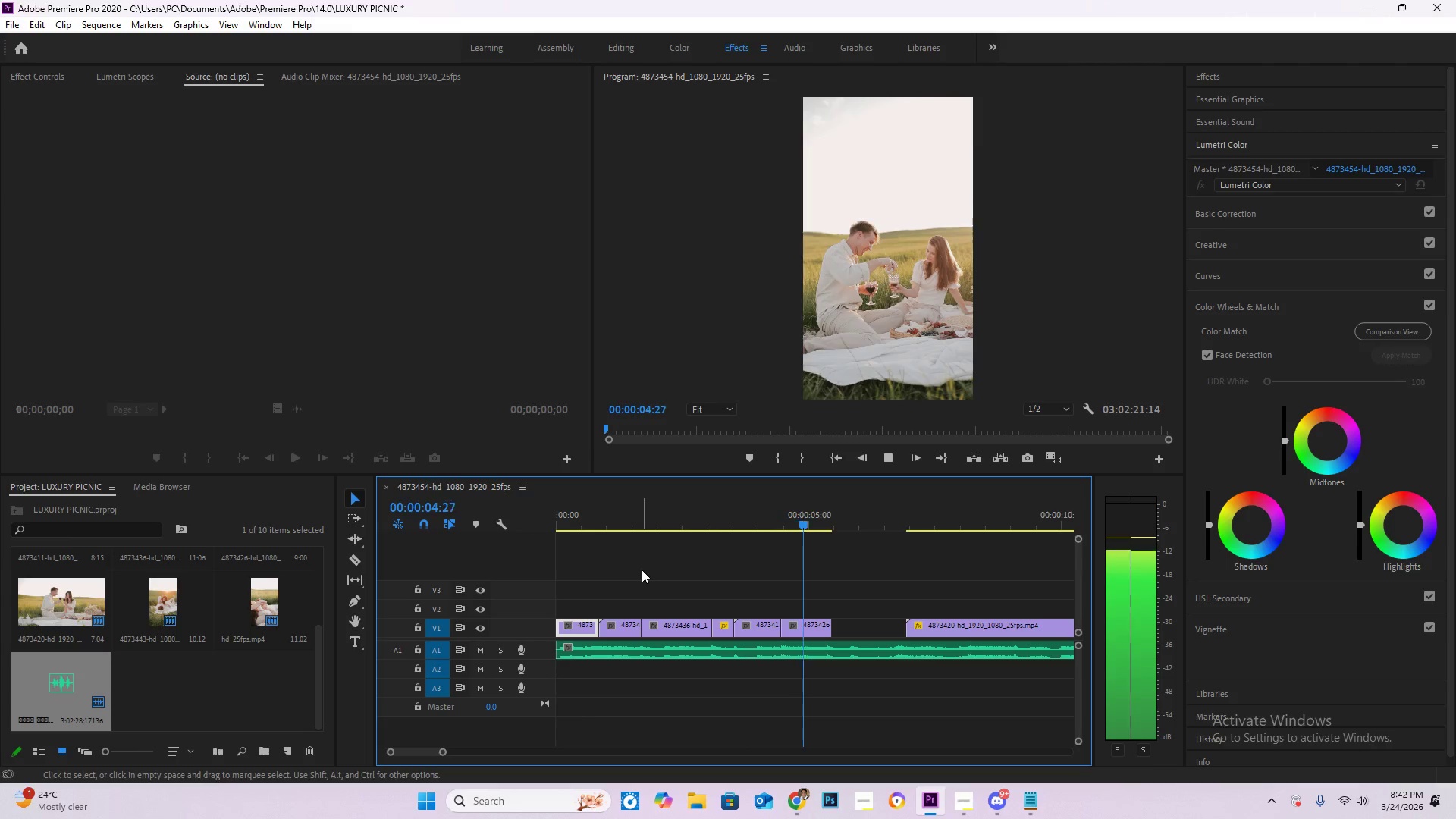 
wait(6.88)
 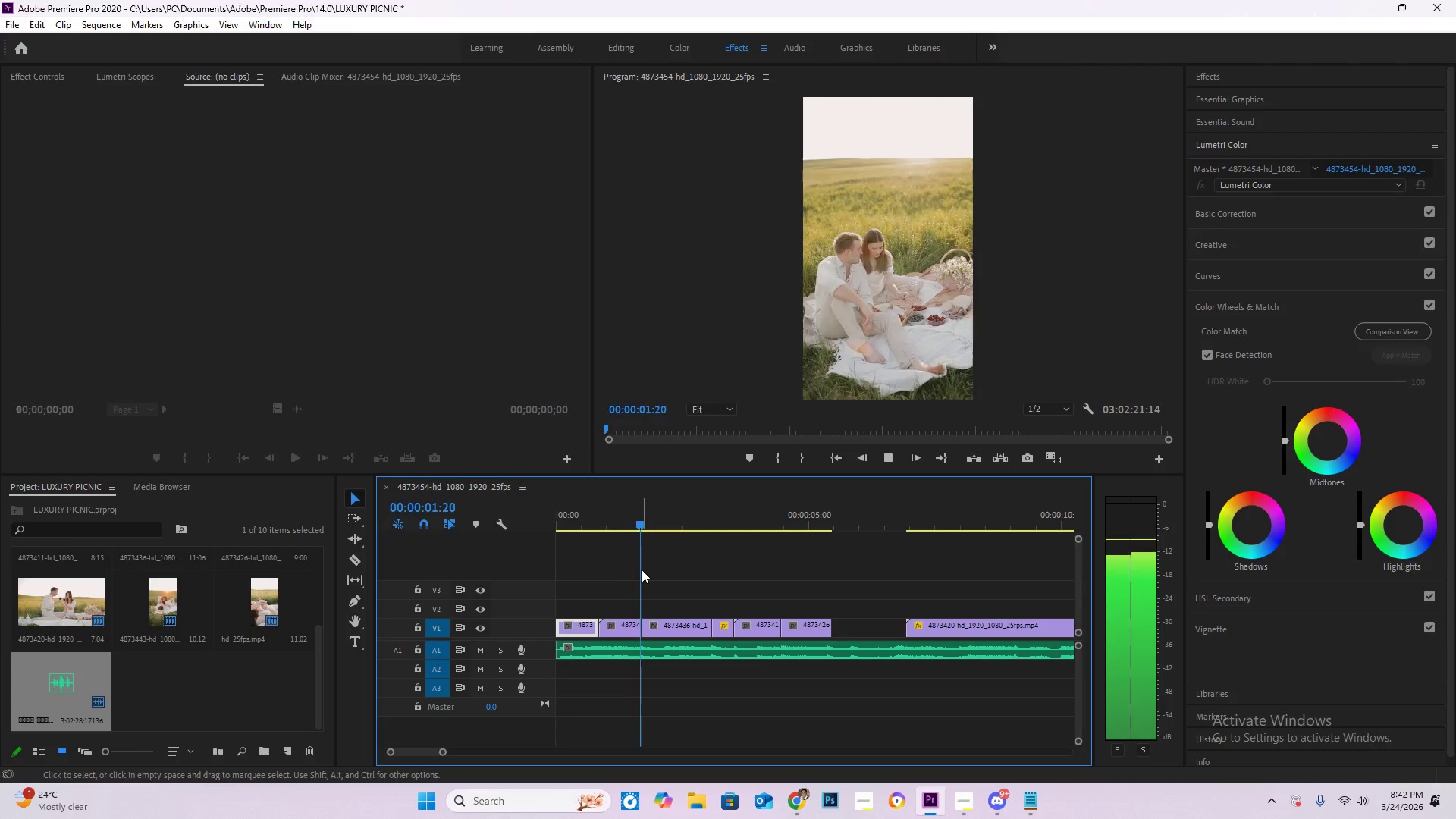 
key(Space)
 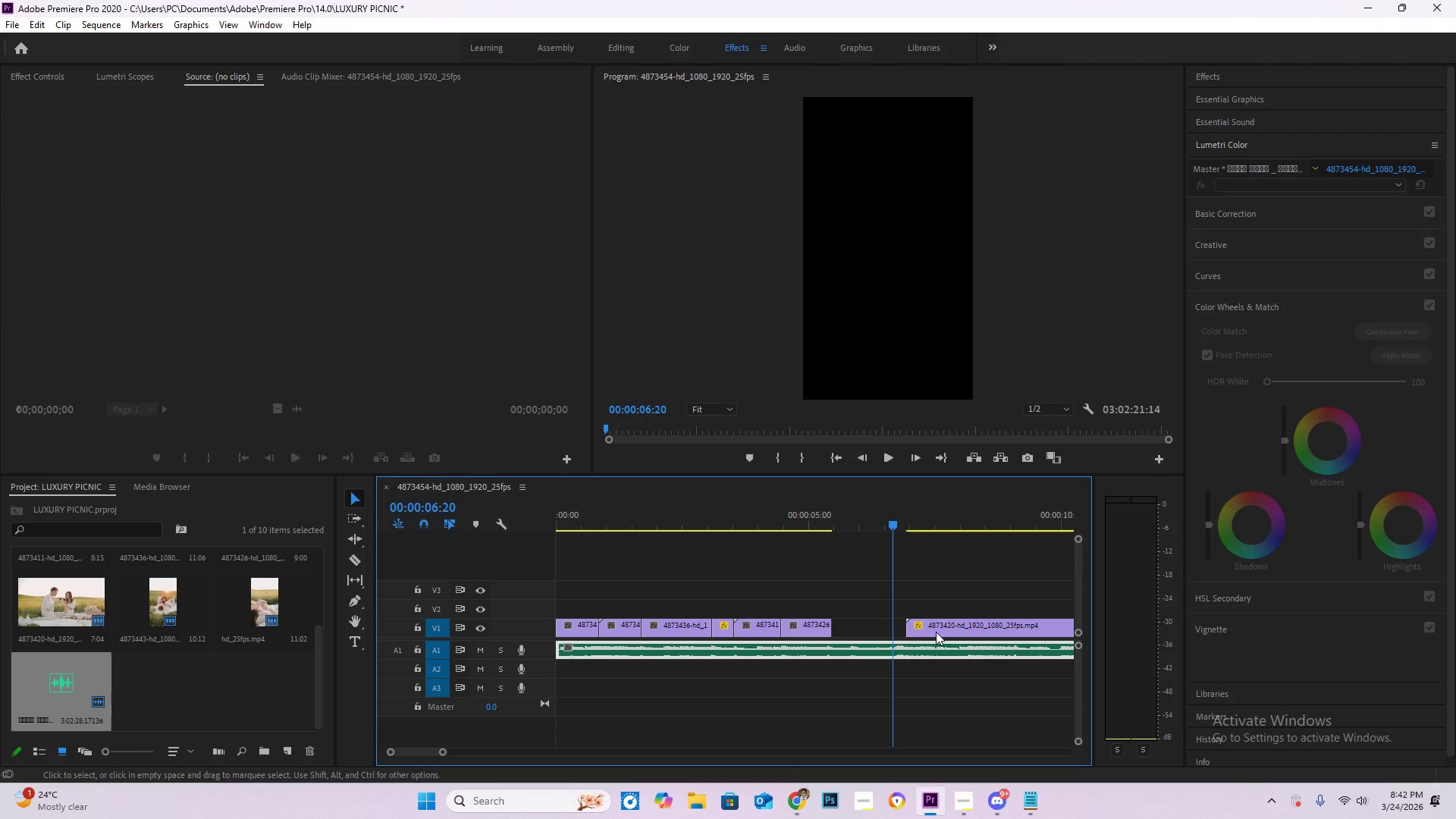 
left_click_drag(start_coordinate=[937, 629], to_coordinate=[865, 629])
 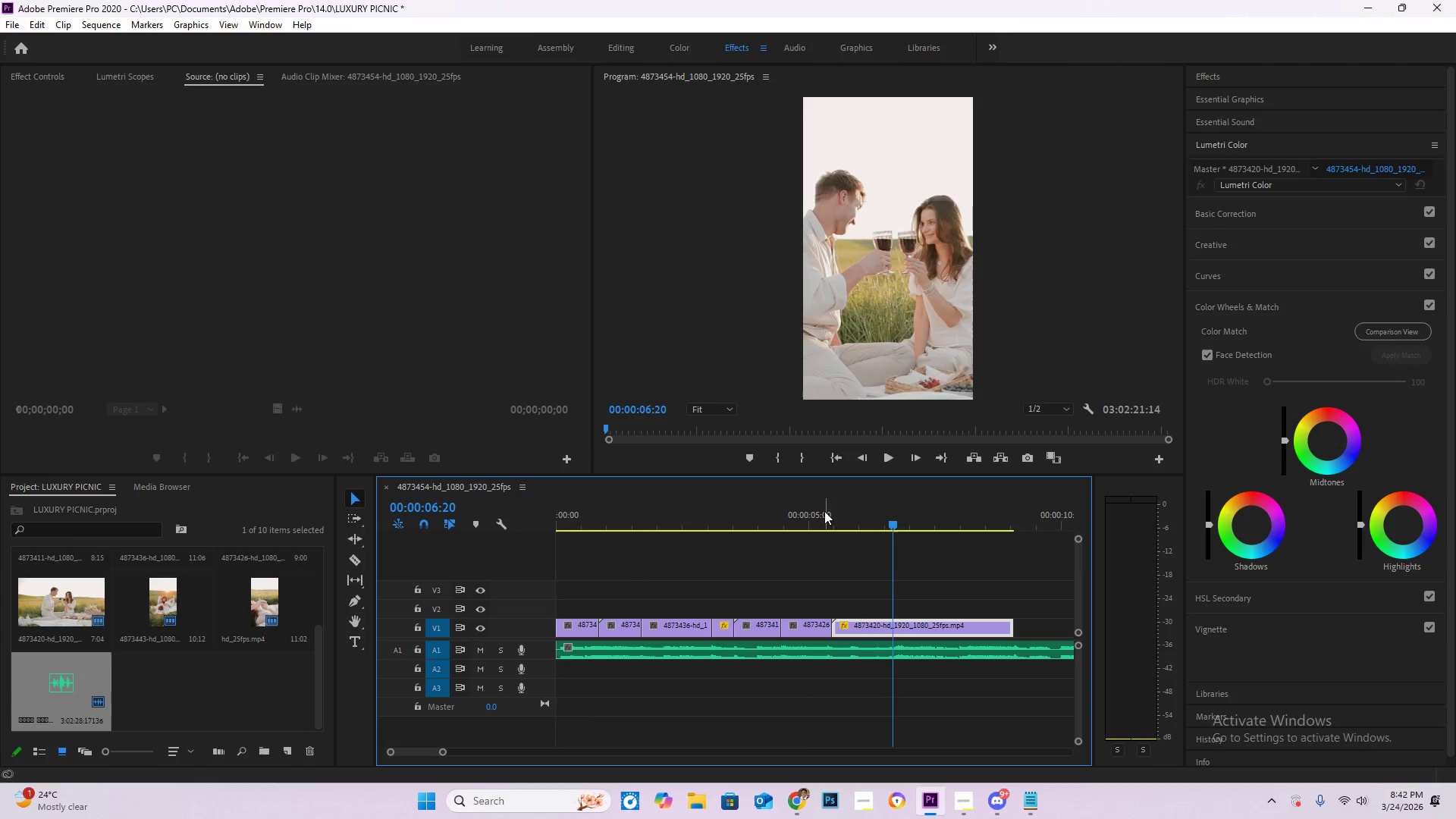 
left_click_drag(start_coordinate=[821, 511], to_coordinate=[789, 511])
 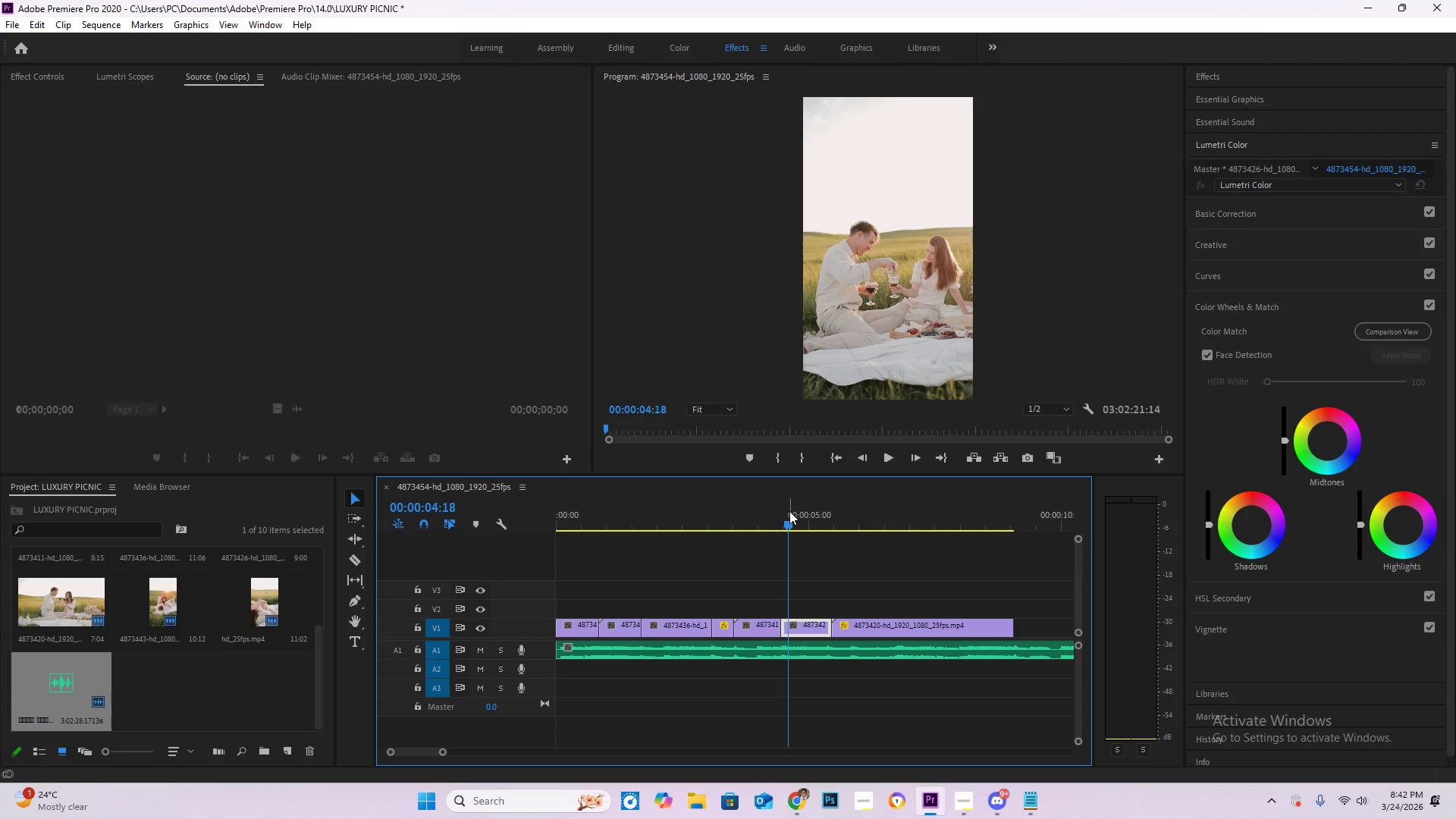 
key(Space)
 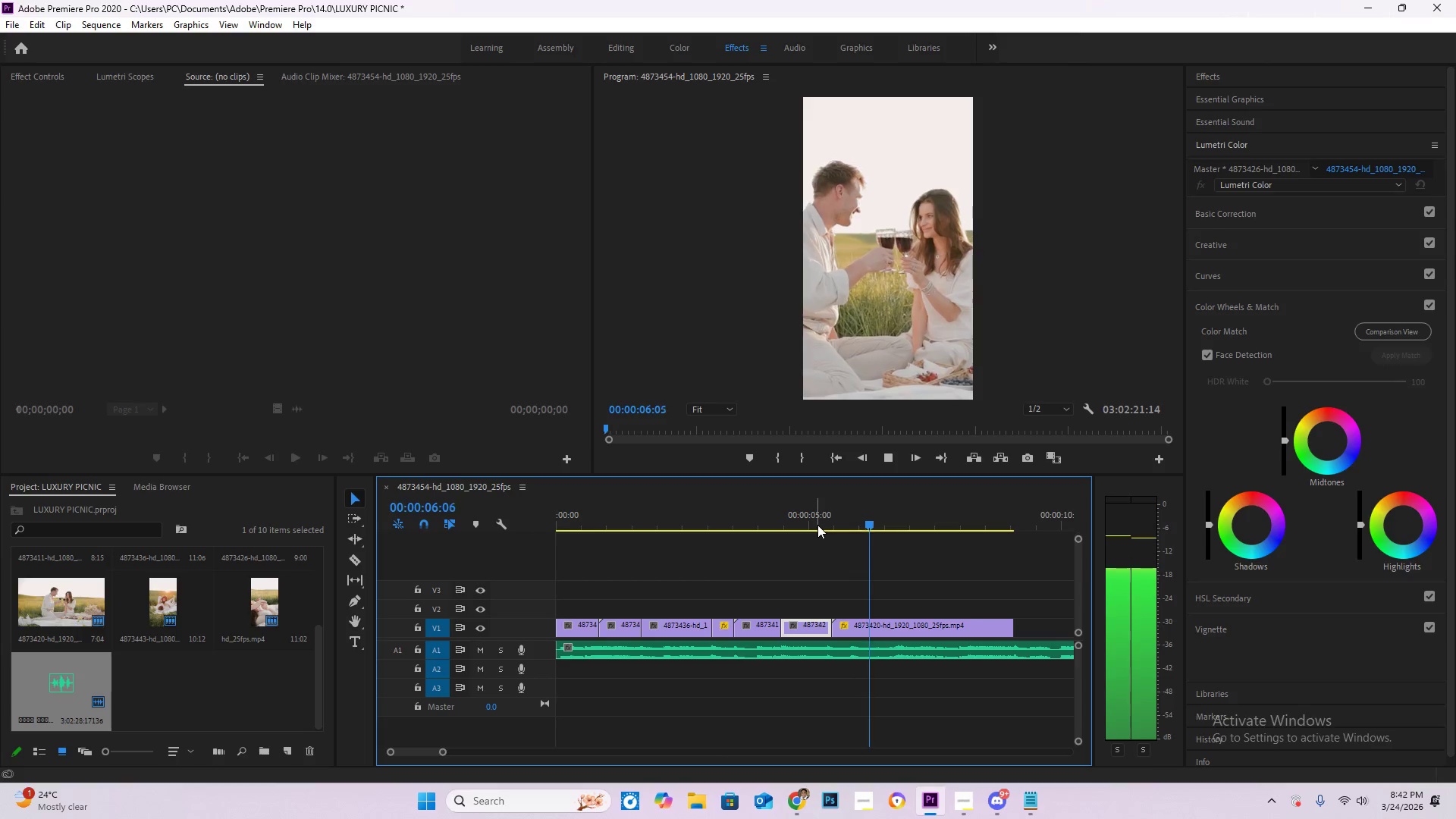 
left_click_drag(start_coordinate=[849, 514], to_coordinate=[701, 513])
 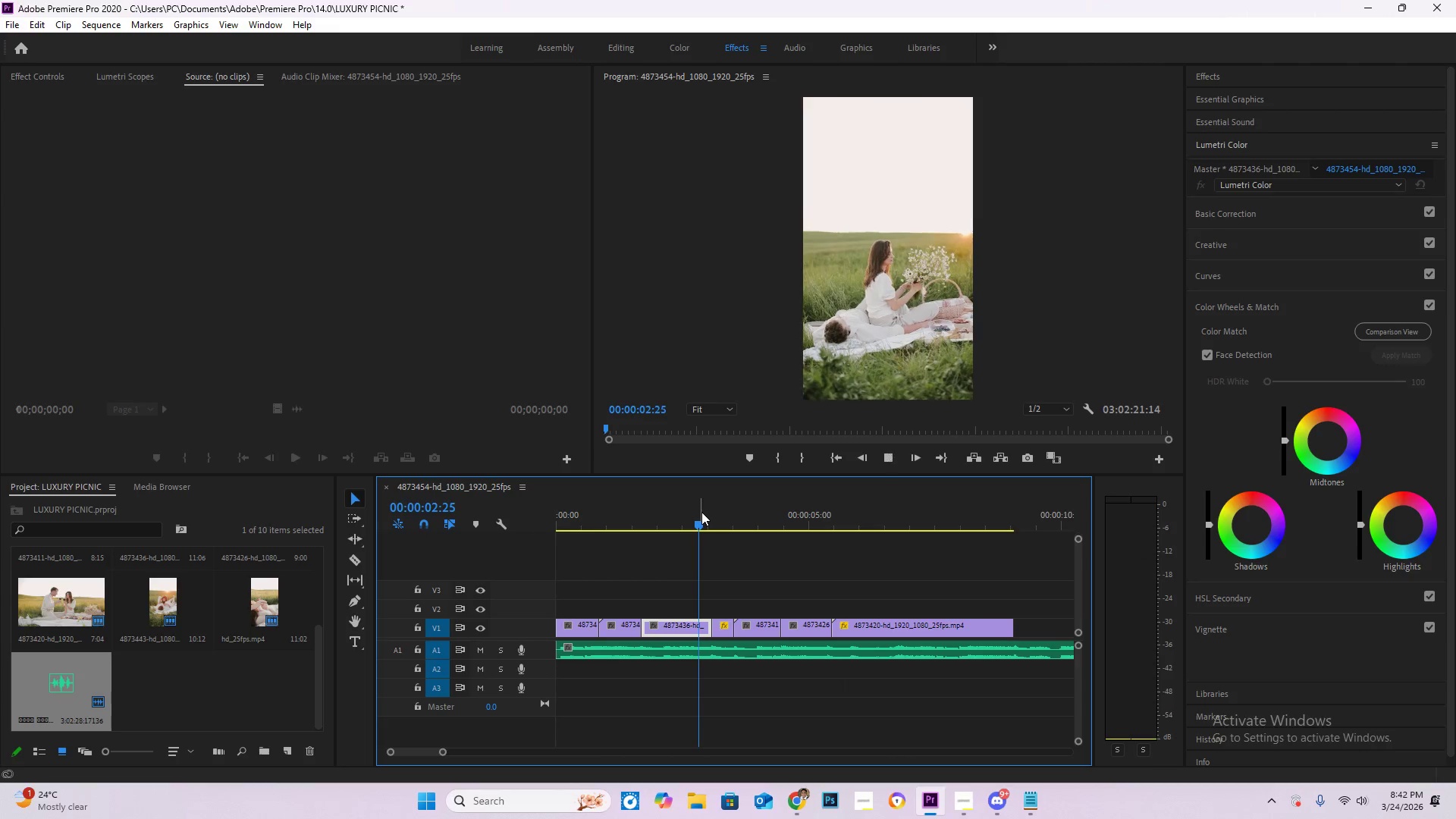 
key(Space)
 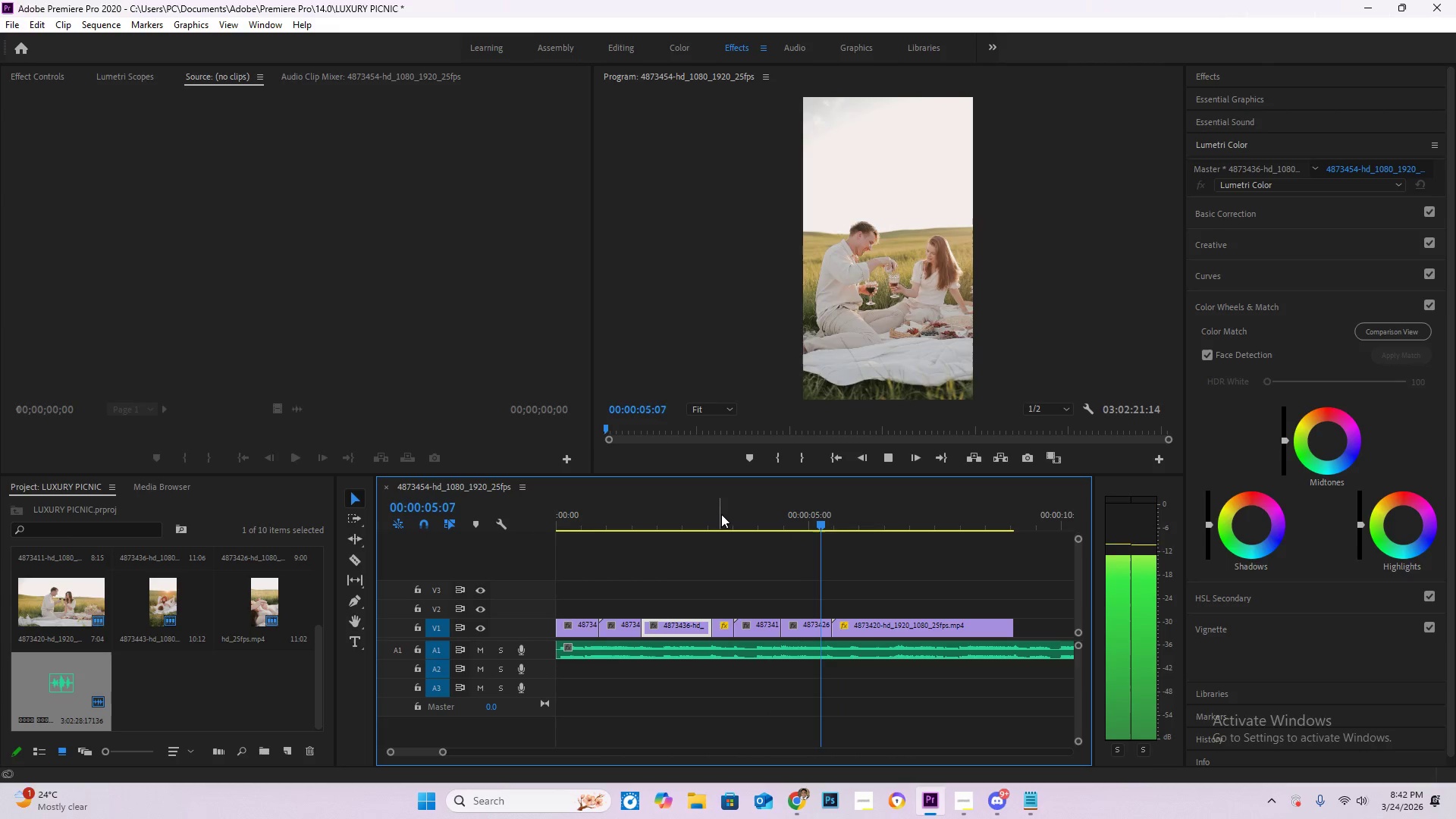 
key(Space)
 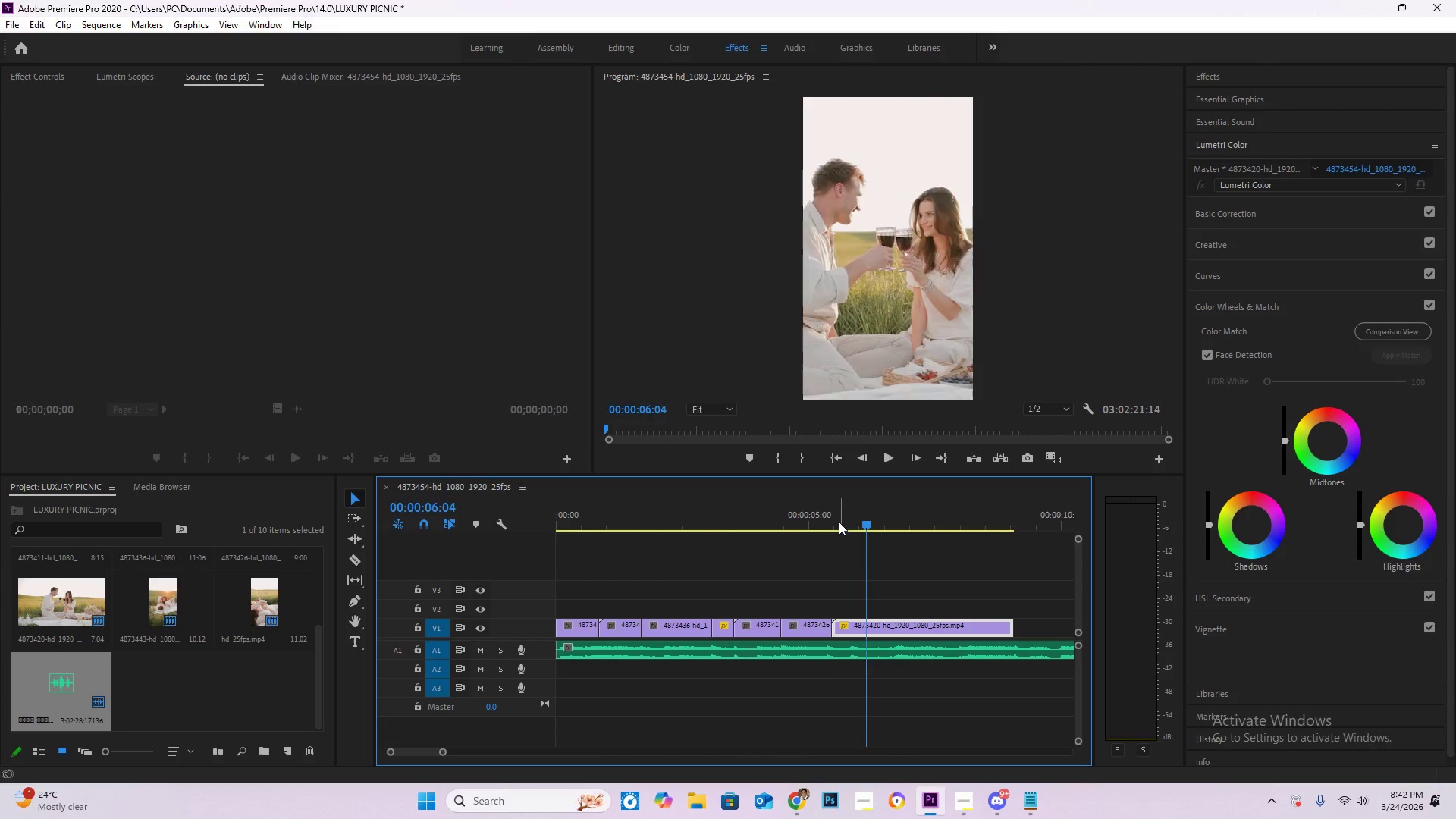 
left_click_drag(start_coordinate=[839, 522], to_coordinate=[794, 510])
 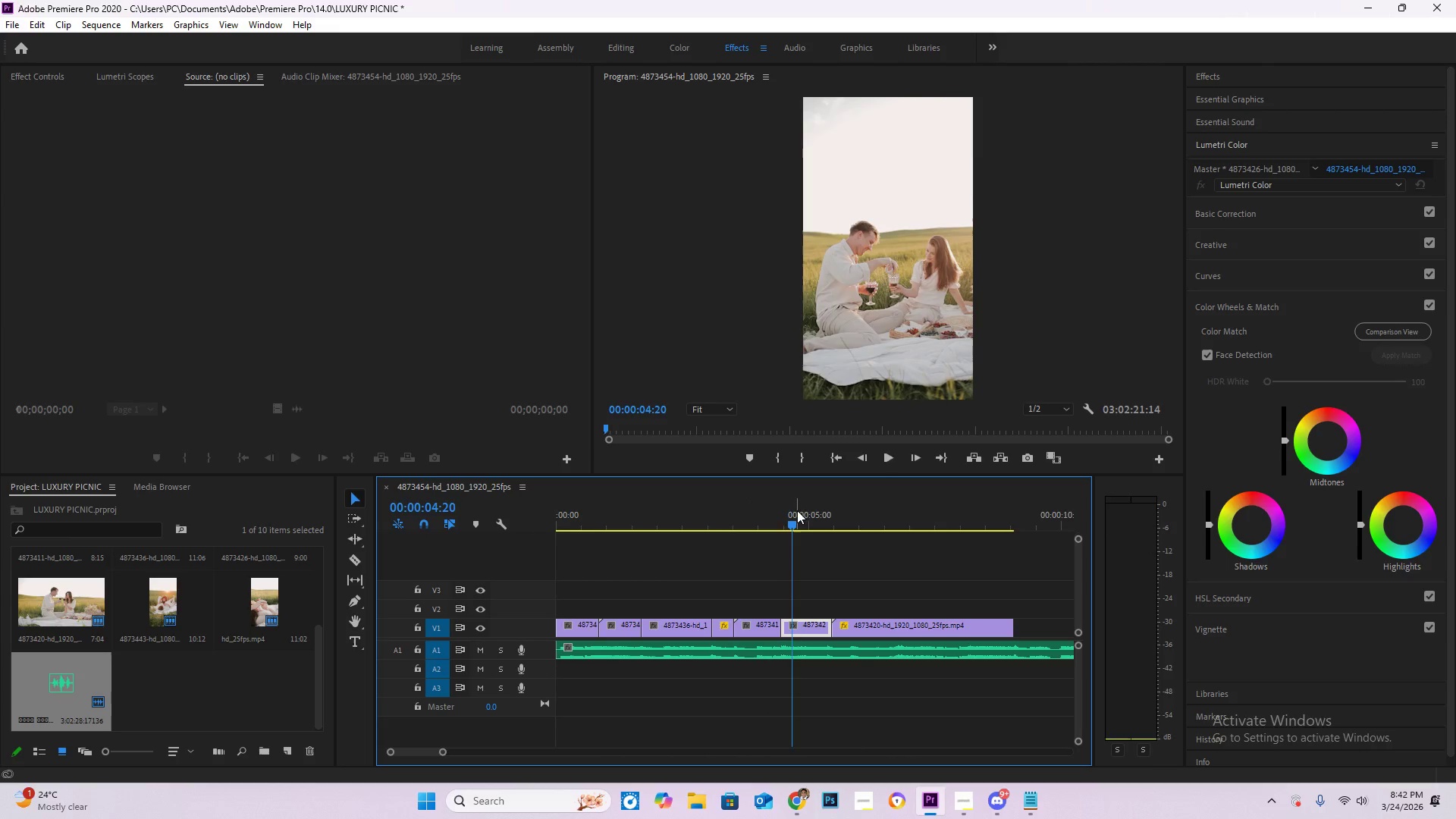 
key(Space)
 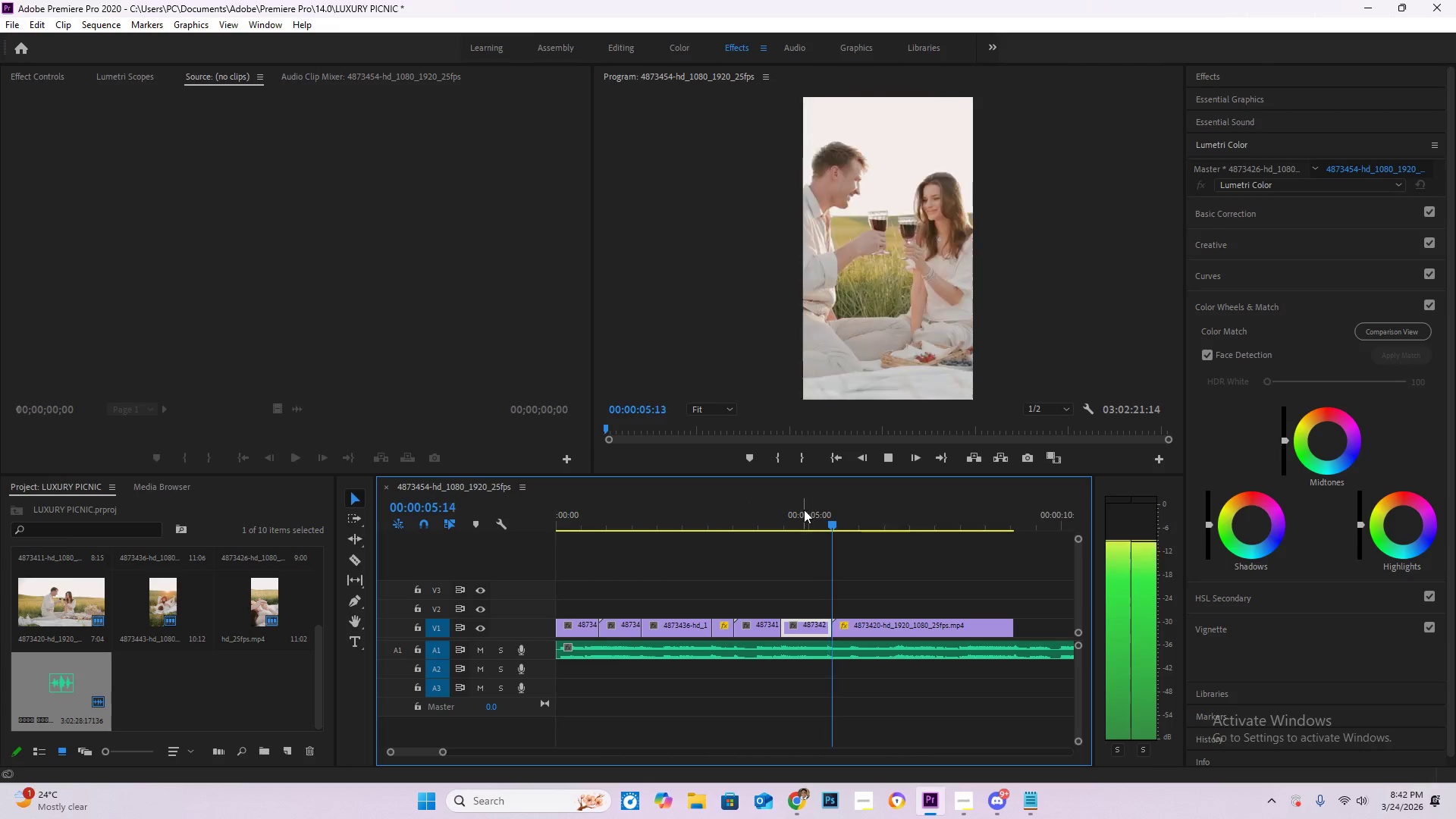 
key(Space)
 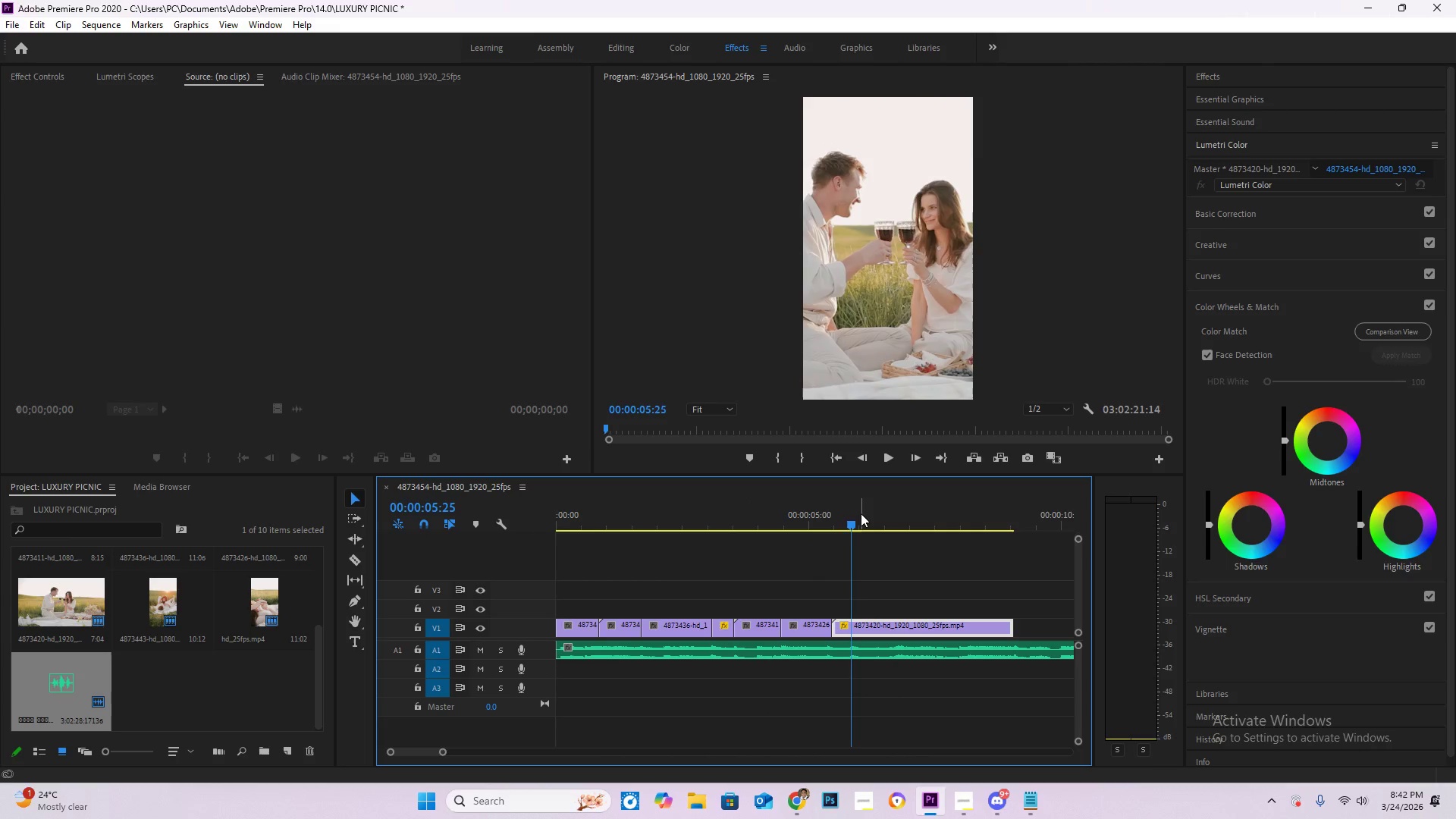 
left_click_drag(start_coordinate=[861, 513], to_coordinate=[855, 516])
 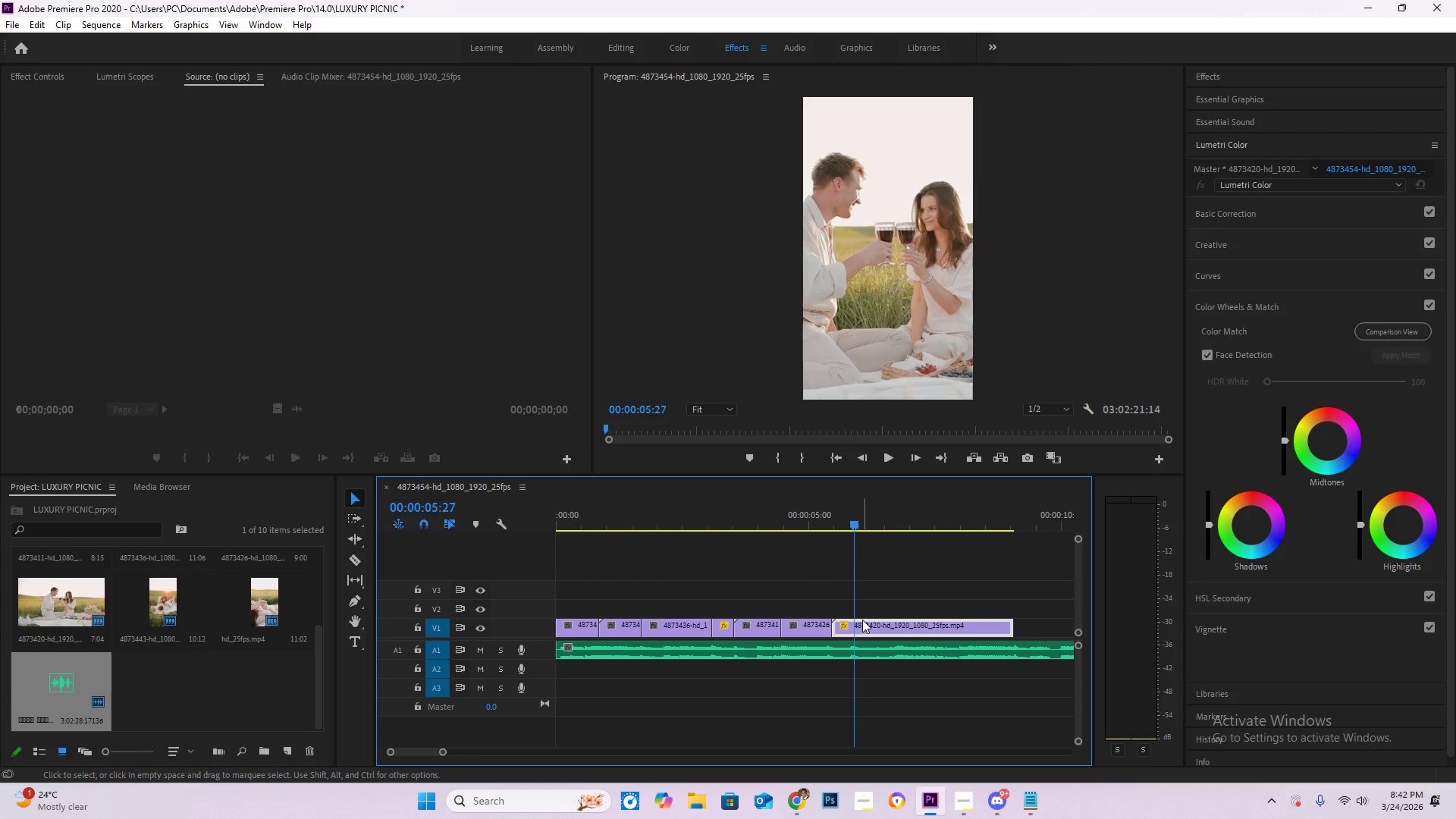 
key(C)
 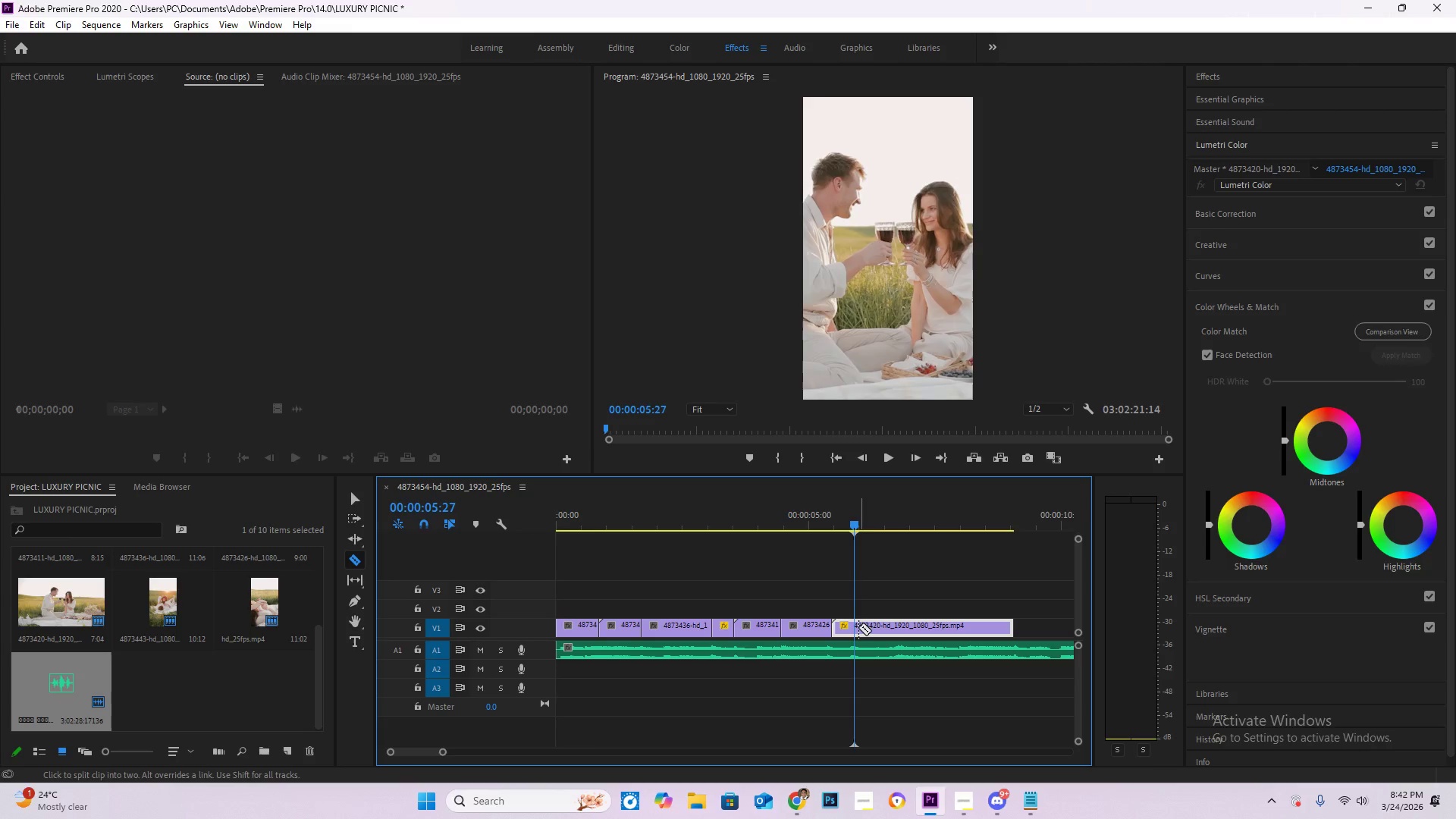 
left_click([856, 626])
 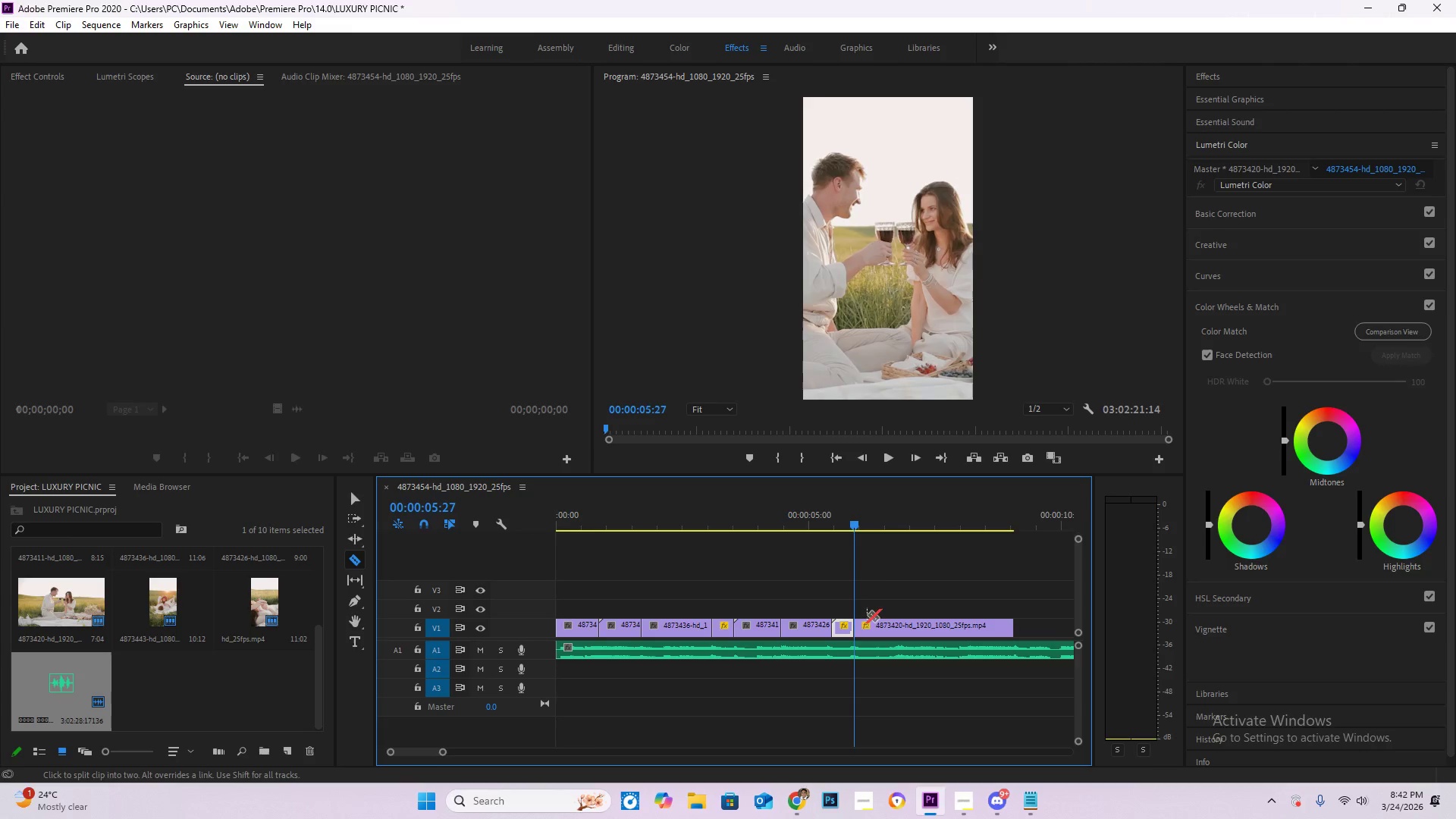 
key(V)
 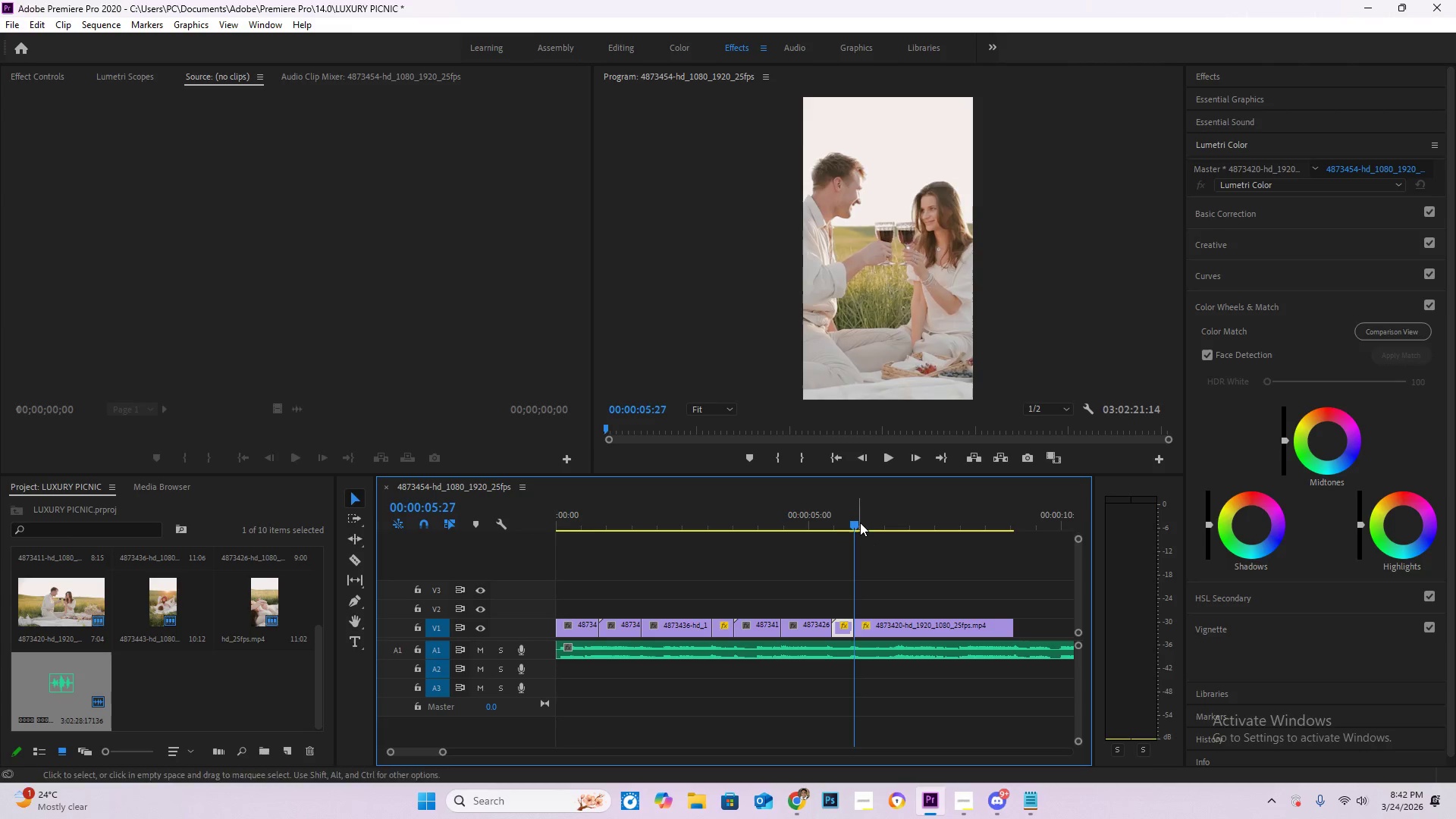 
left_click_drag(start_coordinate=[860, 522], to_coordinate=[882, 527])
 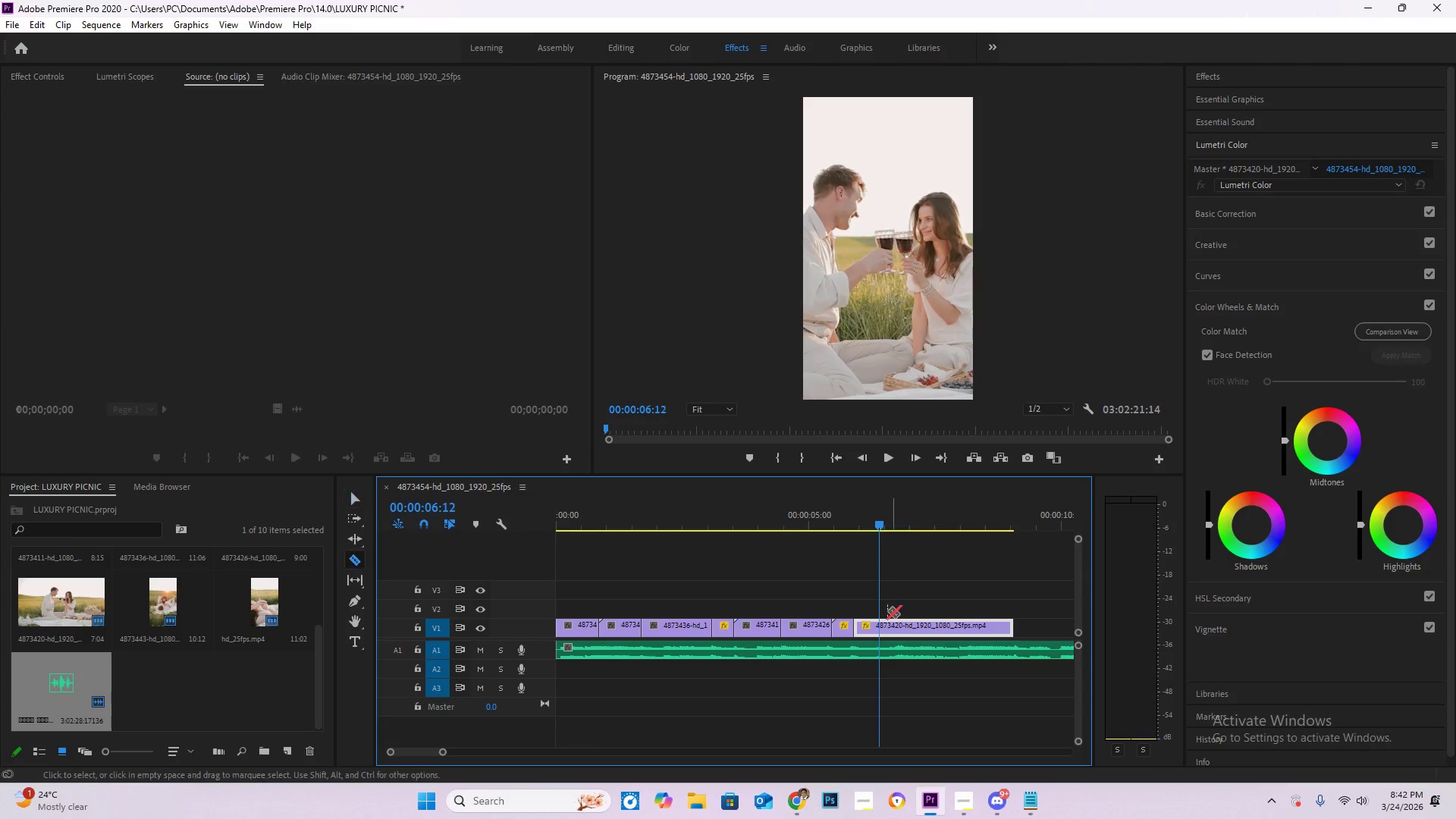 
type(CV)
 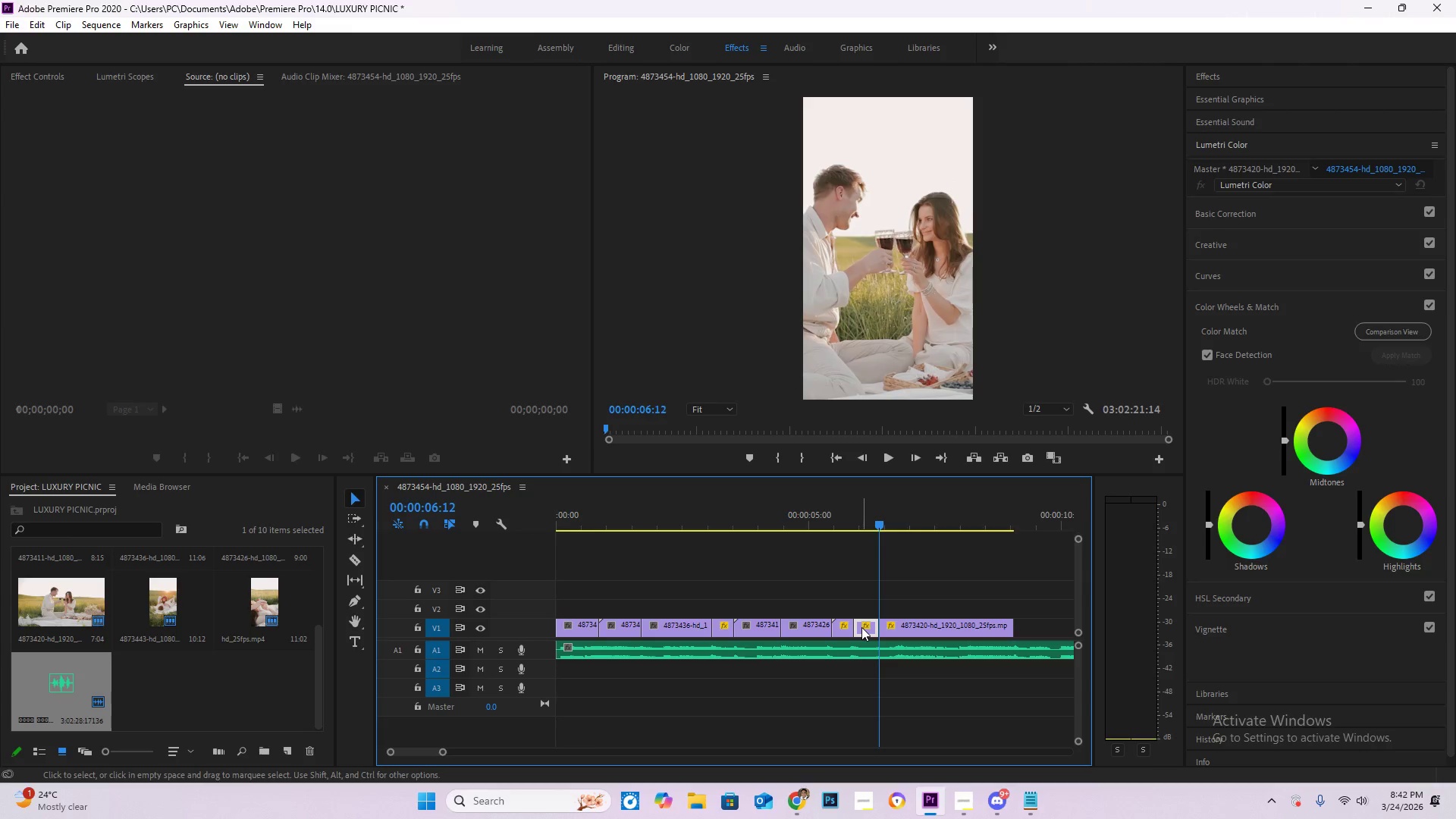 
left_click([861, 627])
 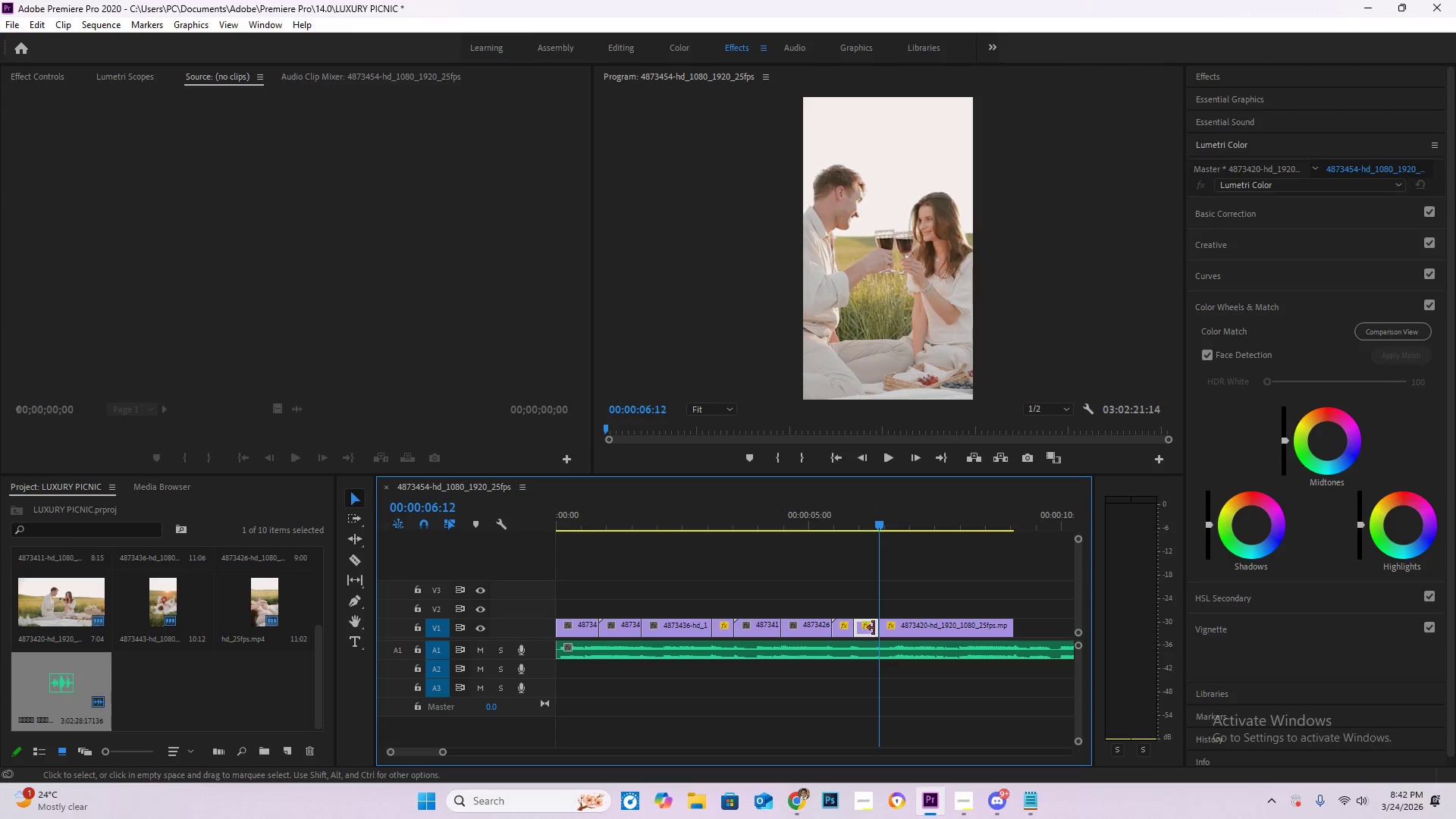 
key(Delete)
 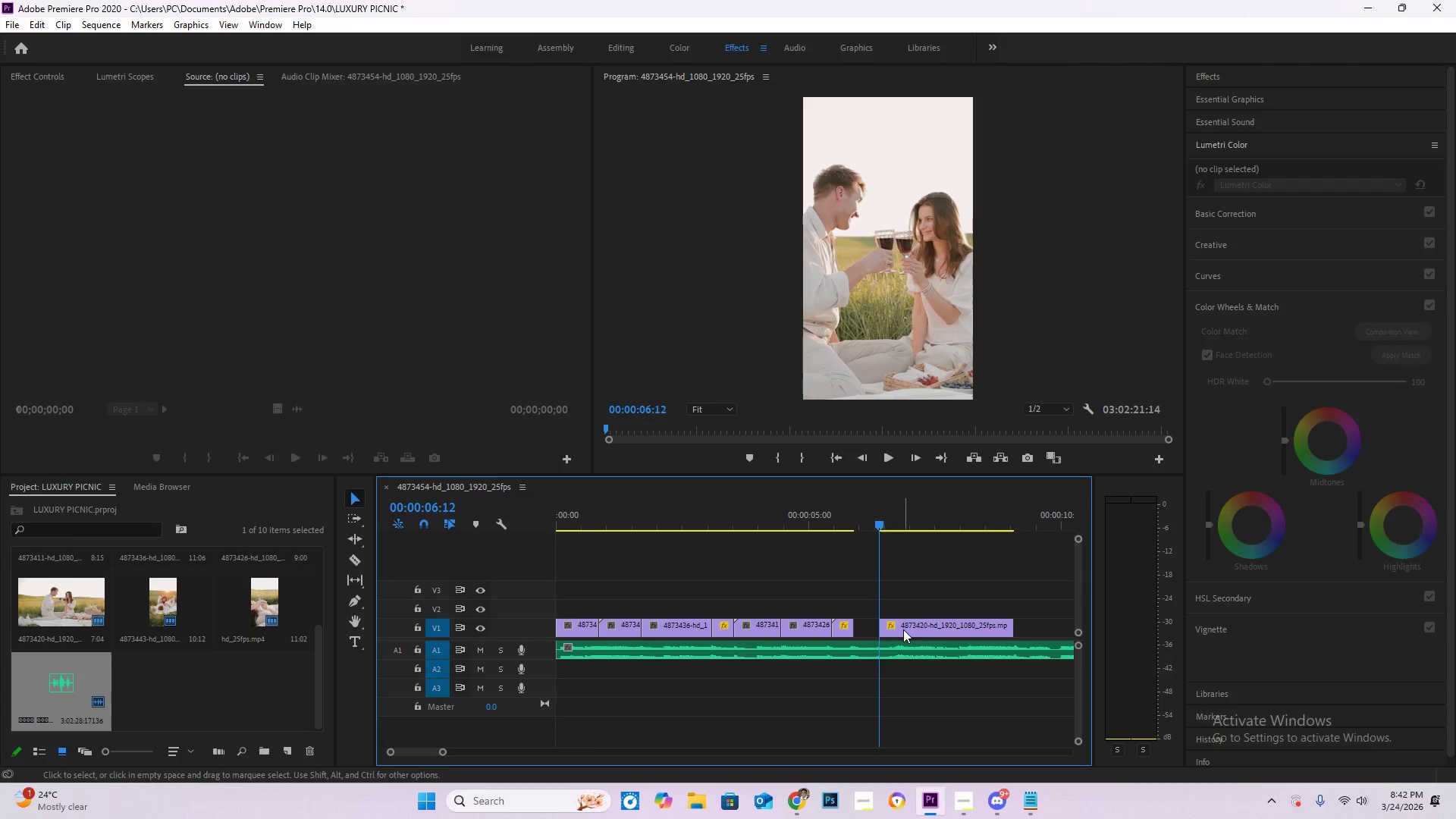 
left_click_drag(start_coordinate=[903, 629], to_coordinate=[872, 628])
 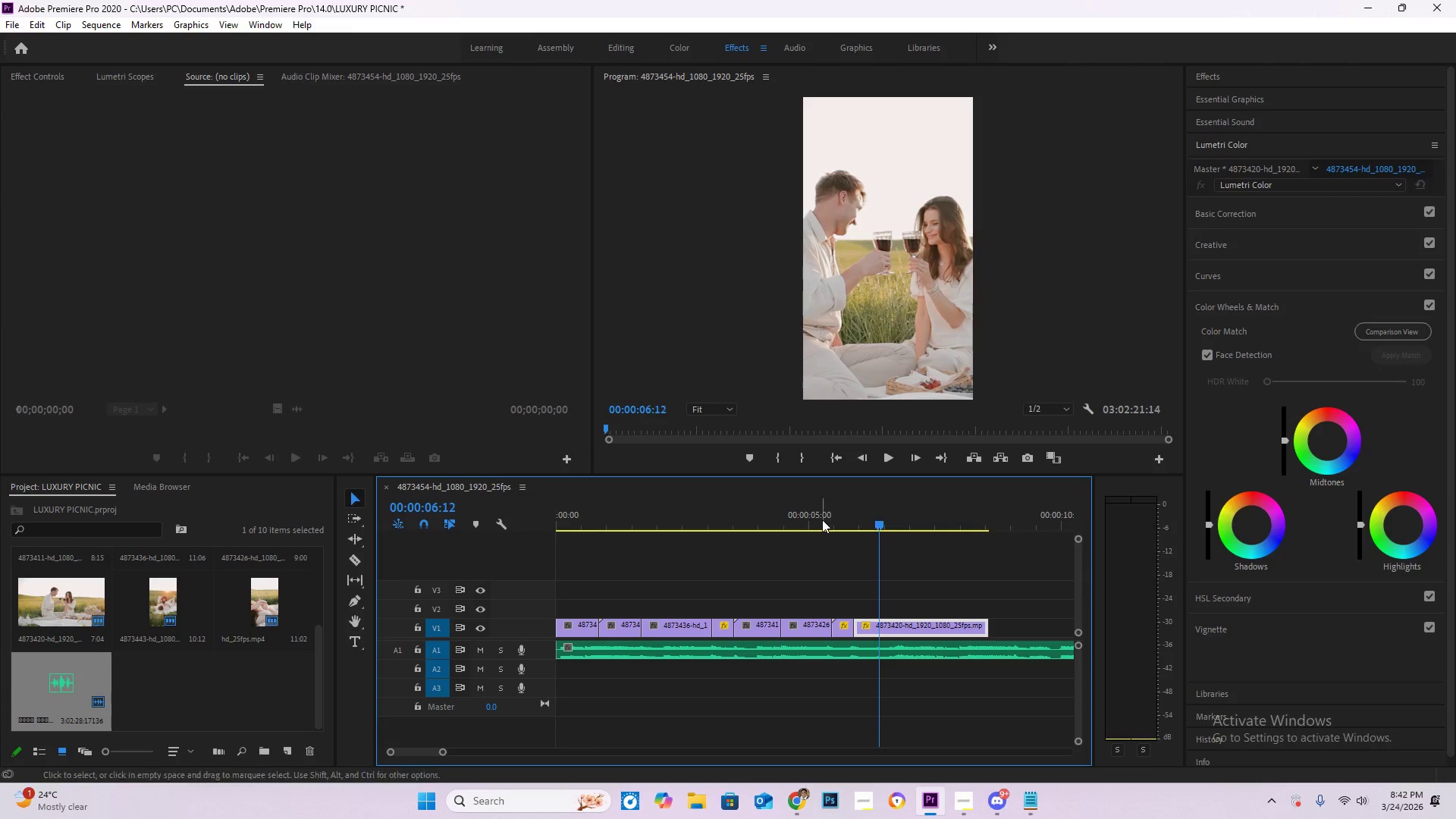 
left_click_drag(start_coordinate=[821, 519], to_coordinate=[786, 516])
 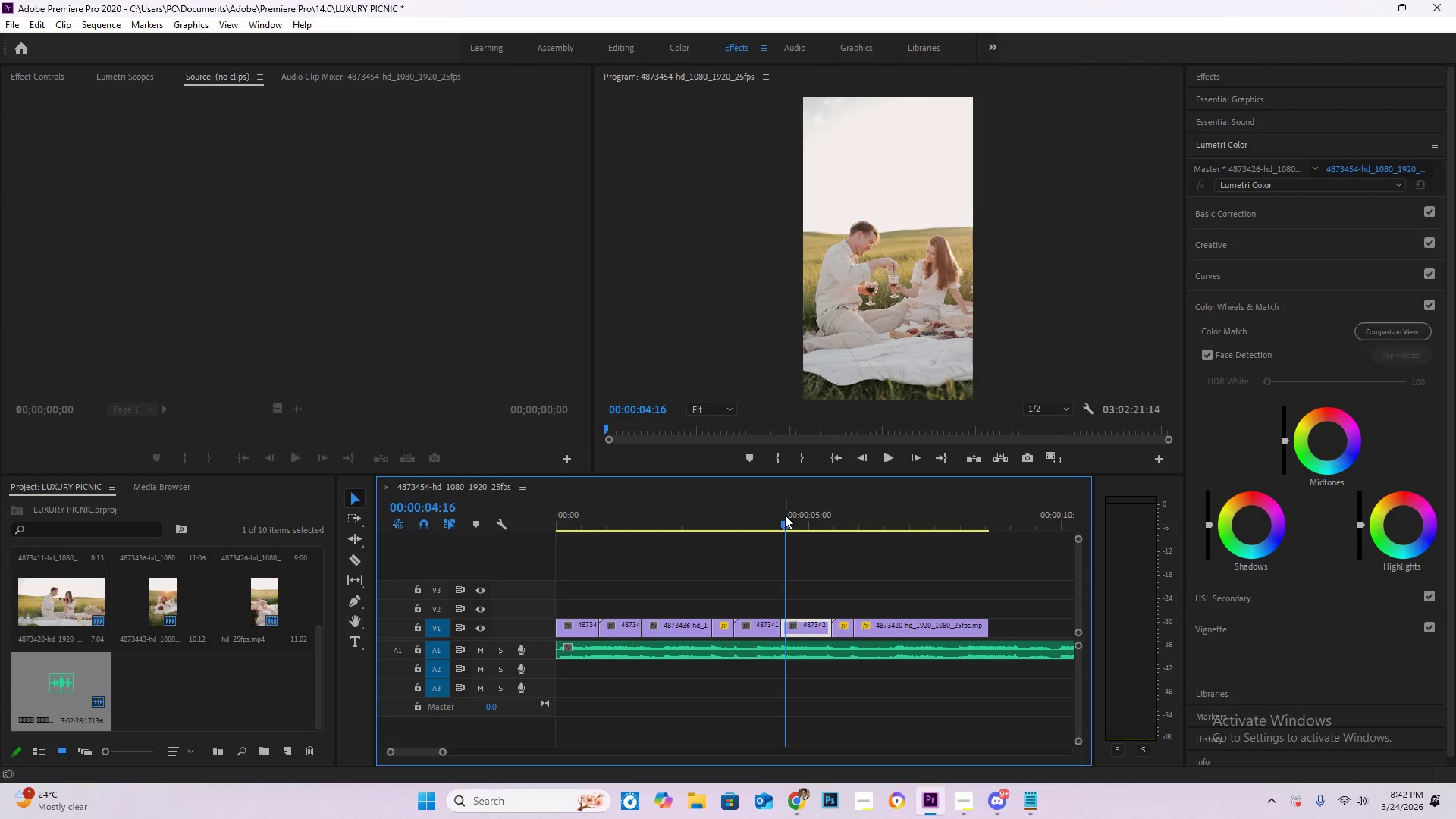 
key(Space)
 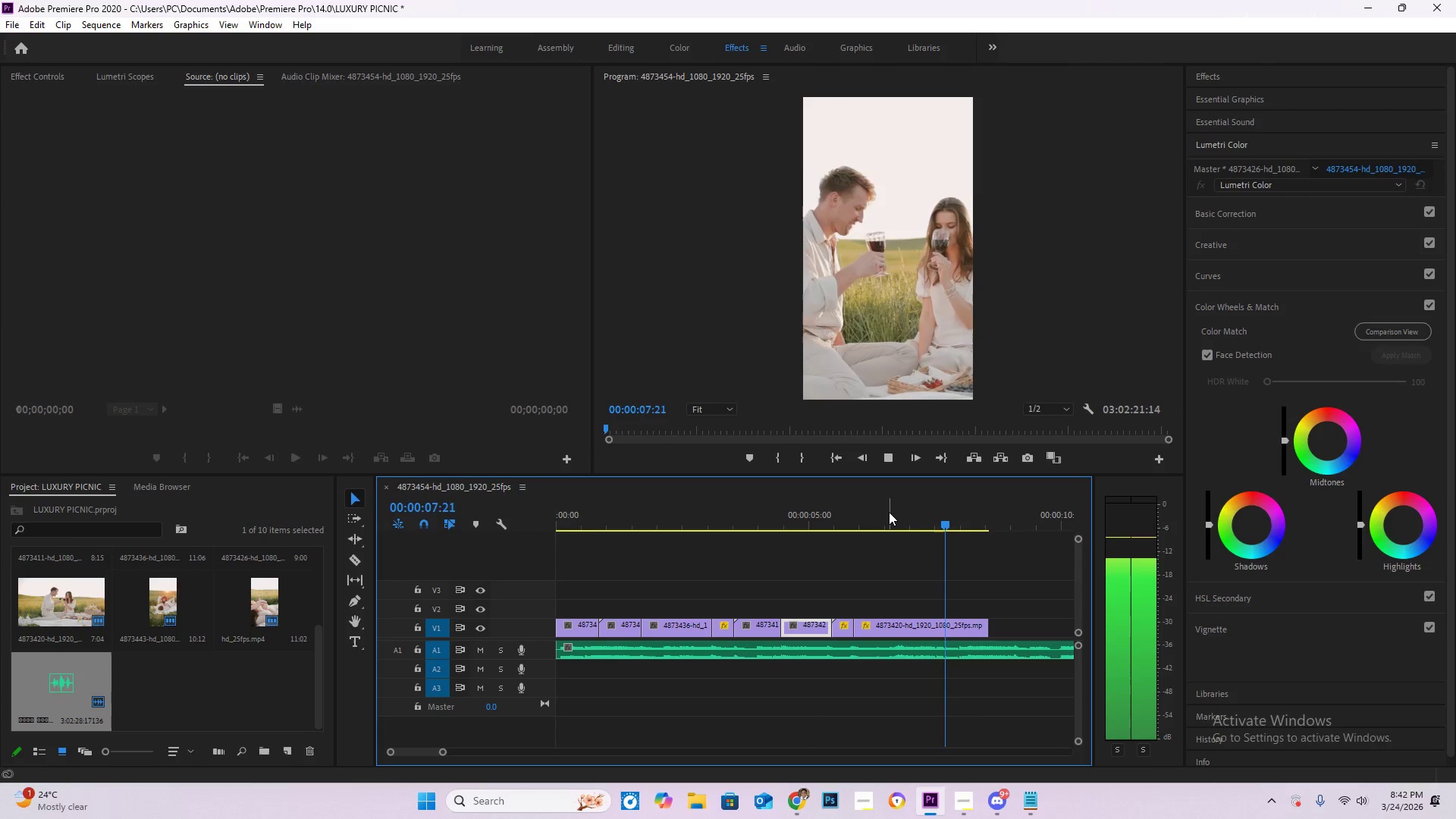 
left_click_drag(start_coordinate=[912, 513], to_coordinate=[893, 513])
 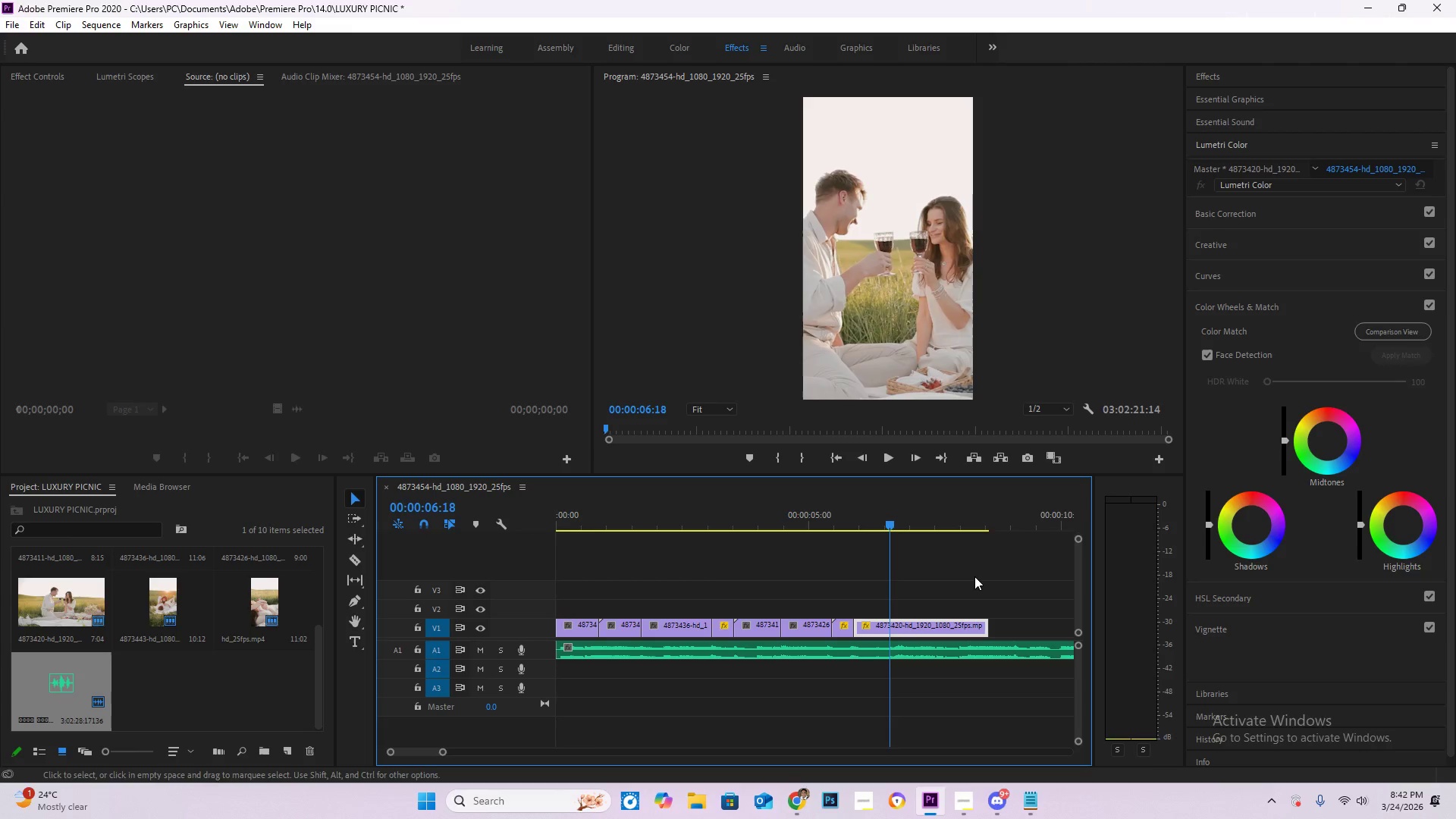 
key(Space)
 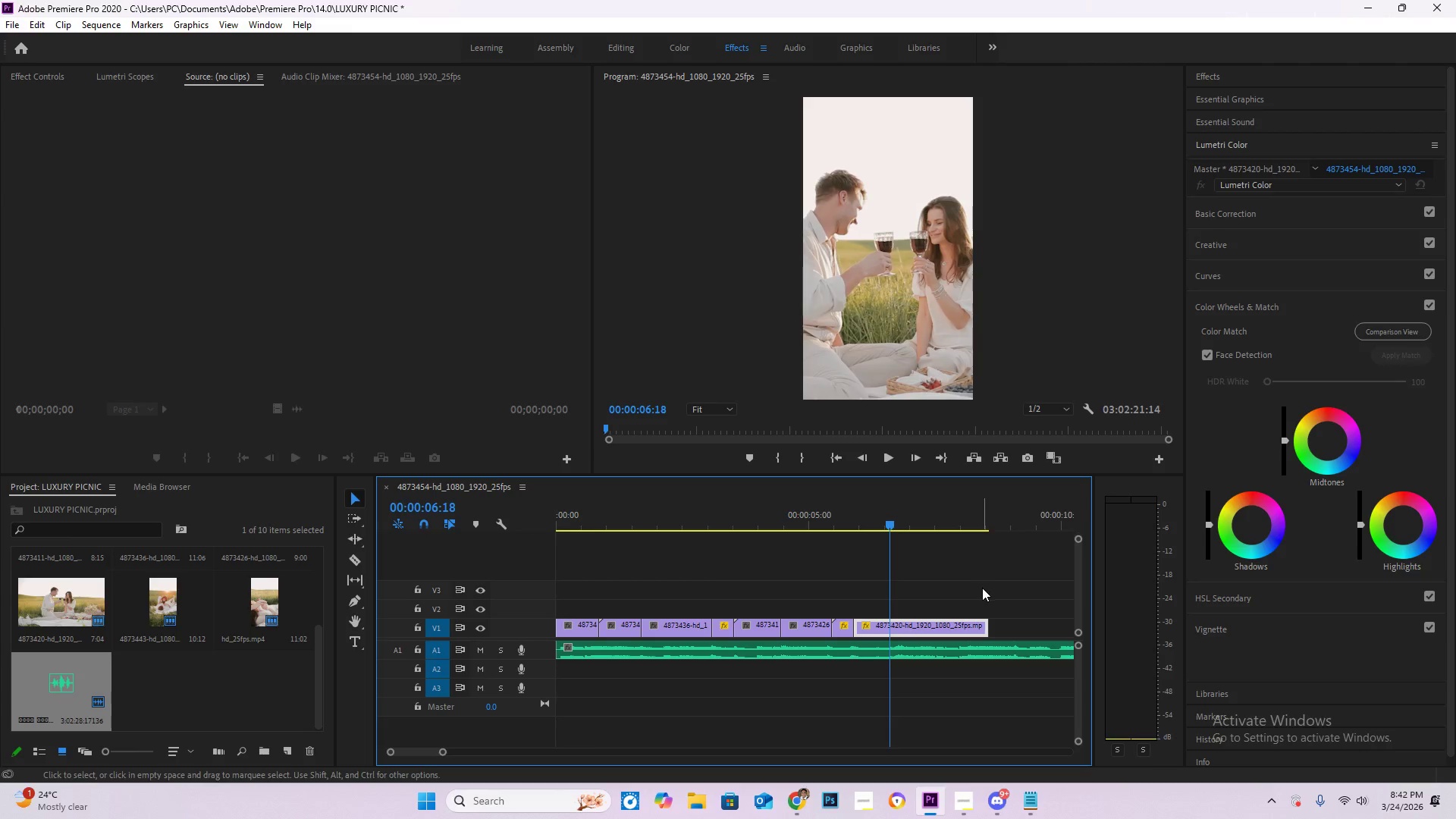 
key(Space)
 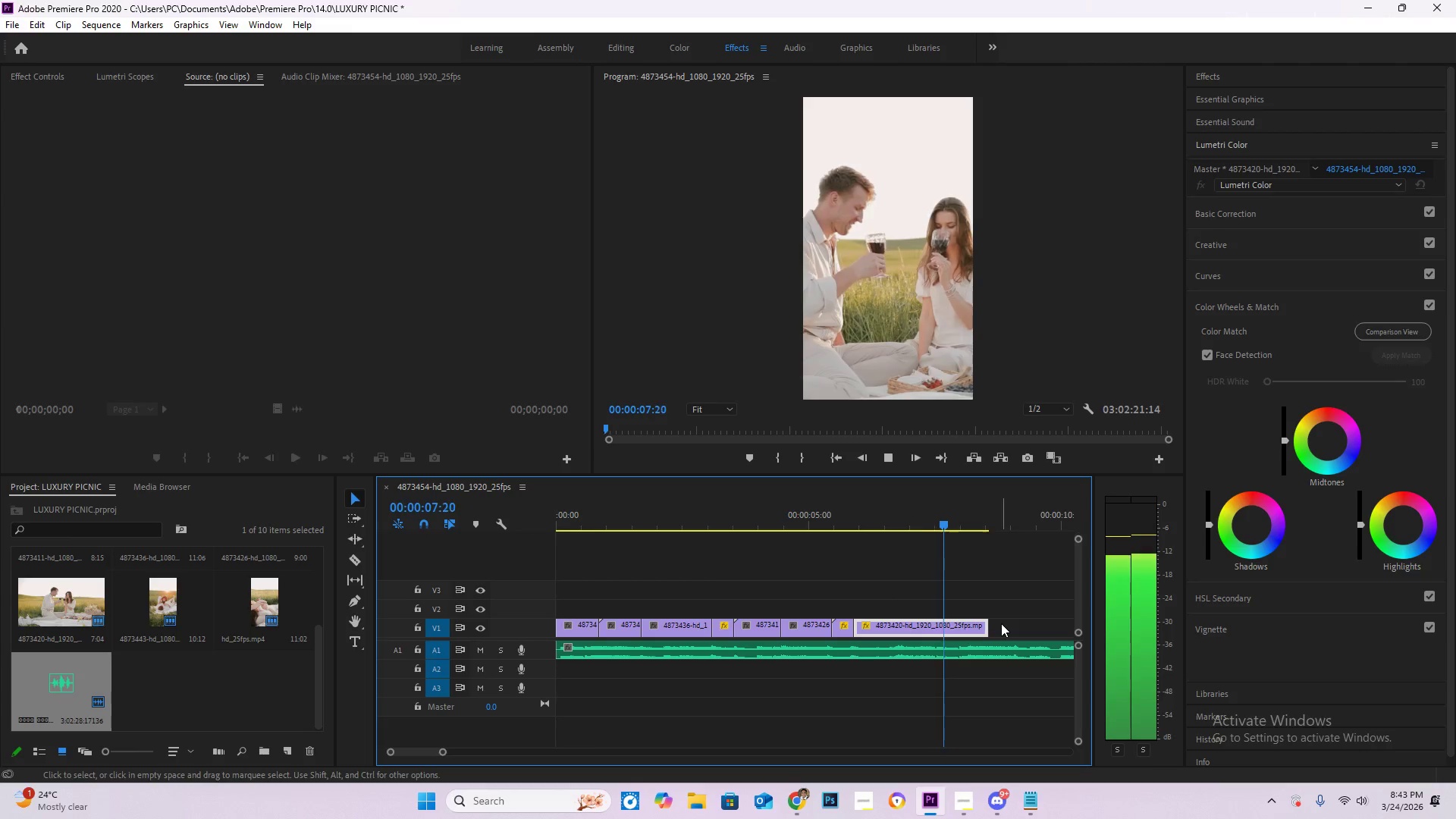 
key(Space)
 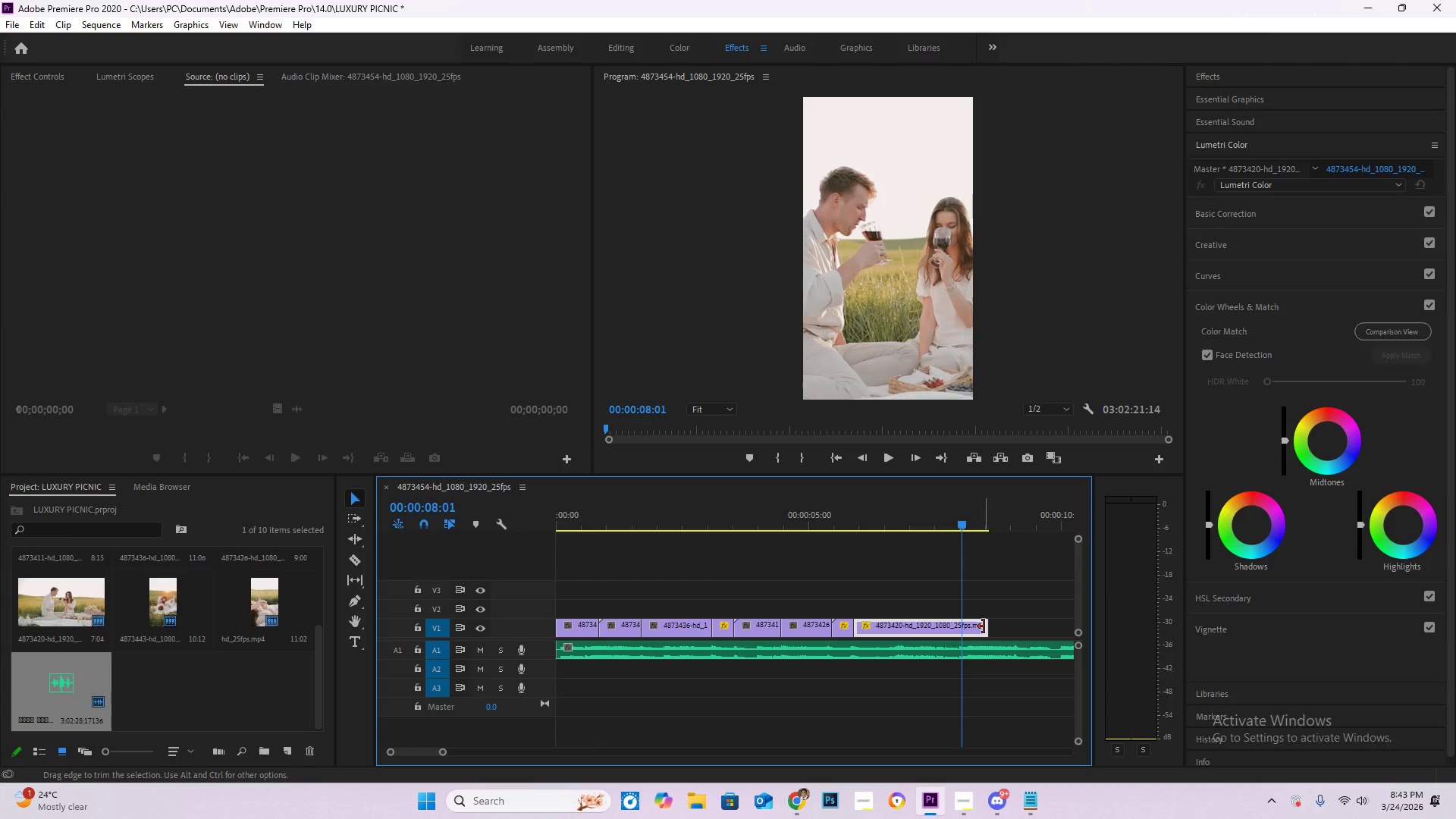 
left_click_drag(start_coordinate=[983, 626], to_coordinate=[957, 628])
 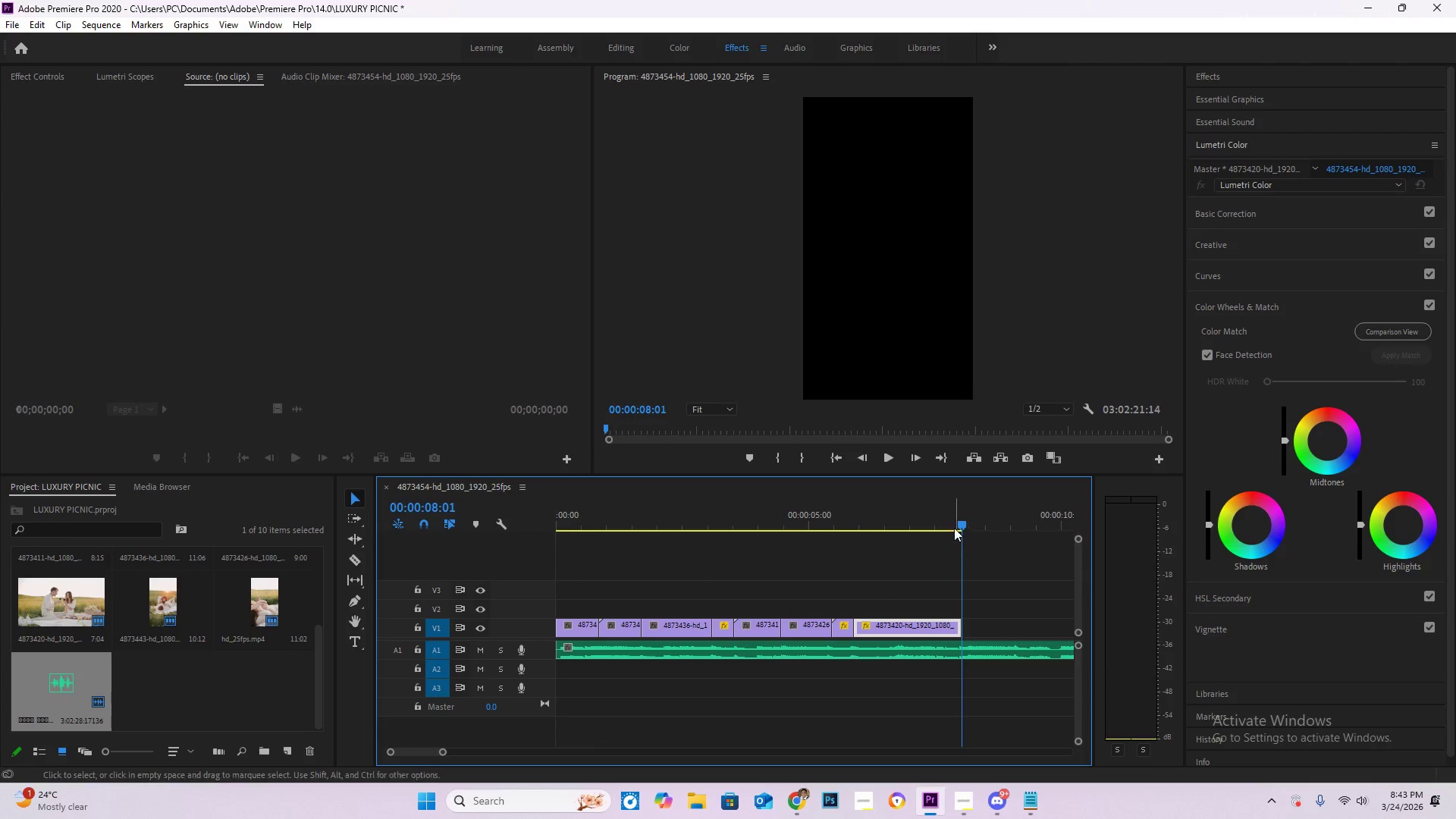 
left_click_drag(start_coordinate=[954, 528], to_coordinate=[811, 540])
 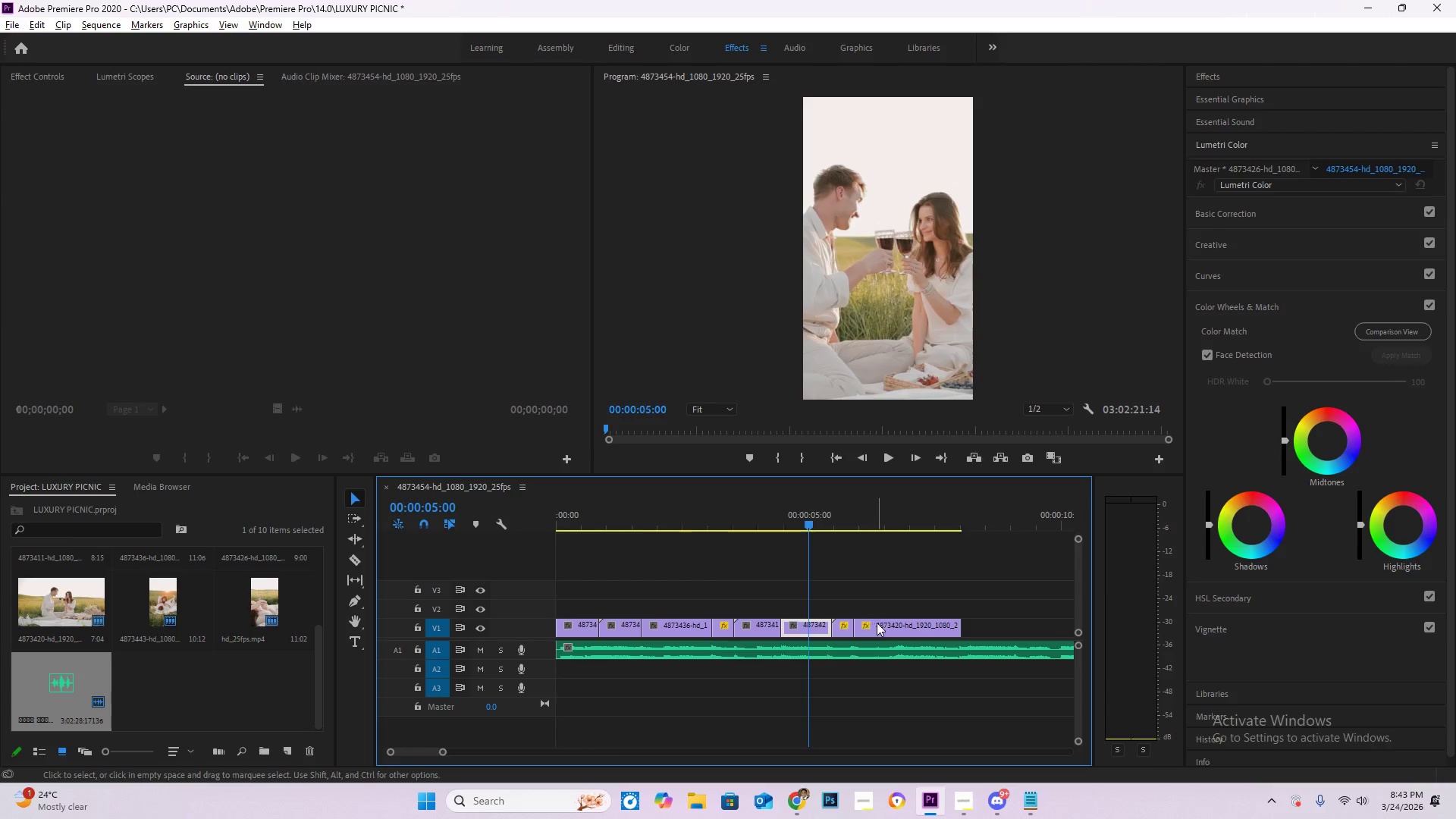 
hold_key(key=AltLeft, duration=0.45)
scroll: coordinate [877, 623], scroll_direction: down, amount: 5.0
 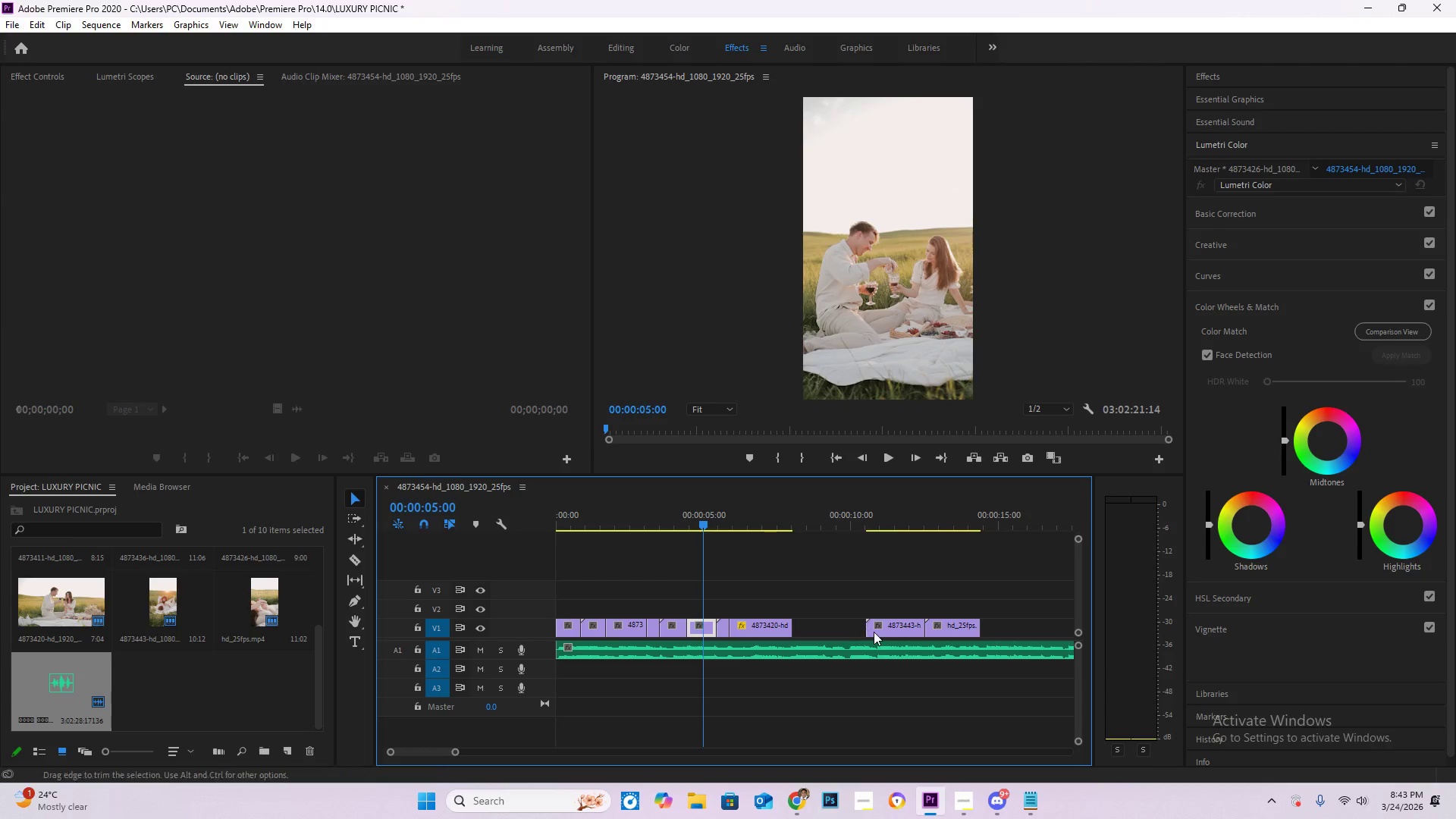 
left_click_drag(start_coordinate=[883, 632], to_coordinate=[806, 632])
 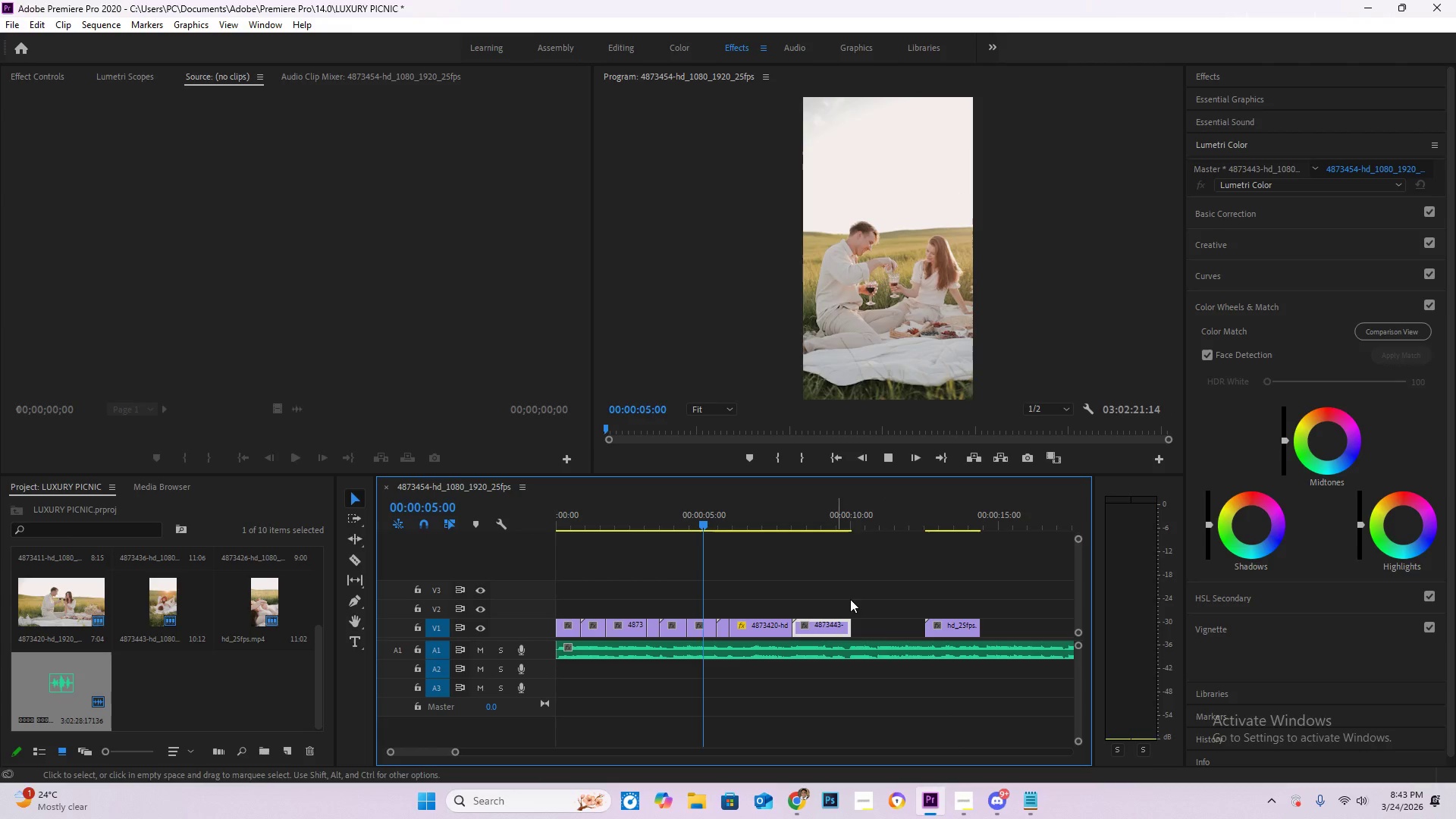 
key(Space)
 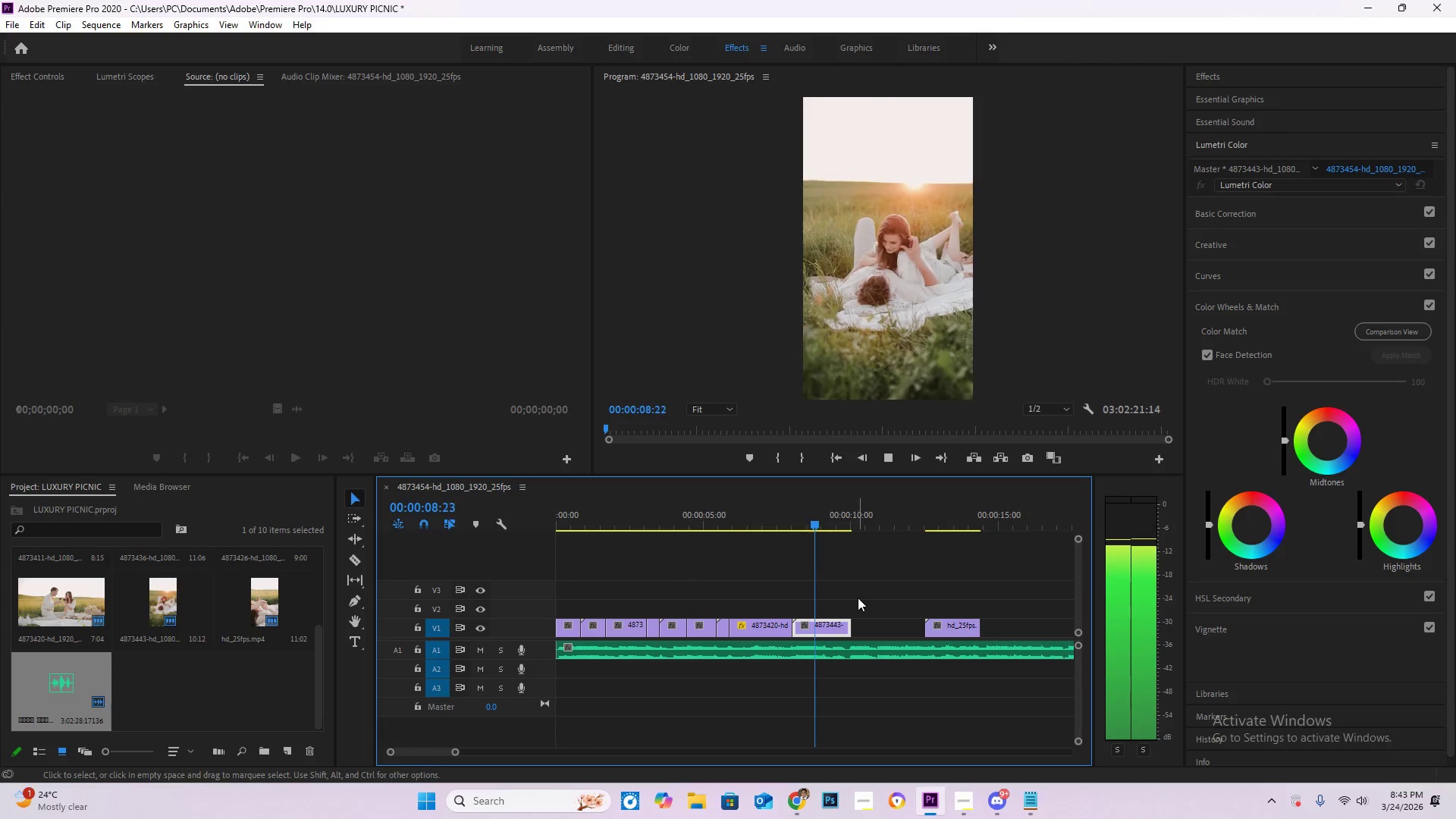 
wait(5.09)
 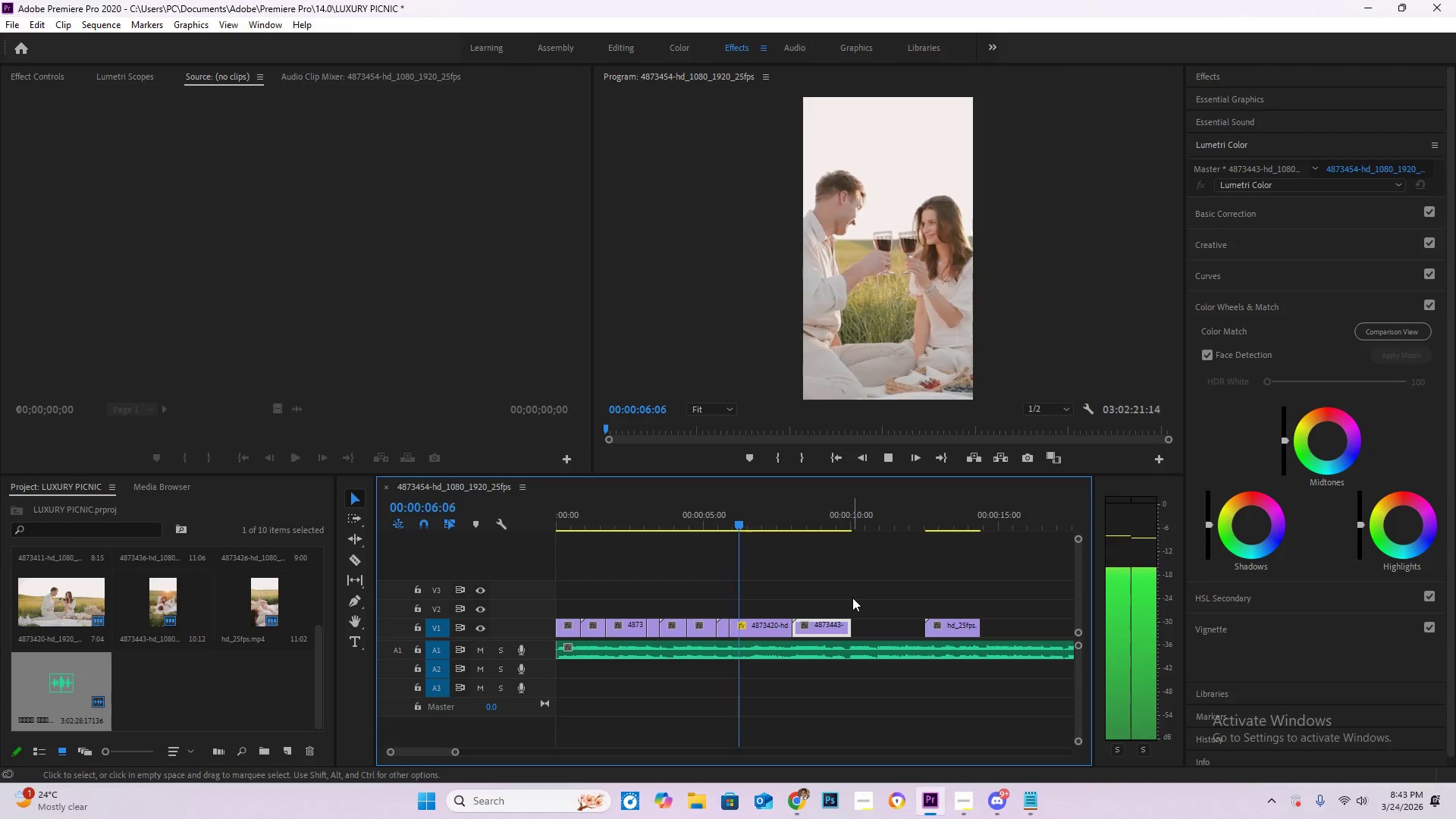 
left_click_drag(start_coordinate=[845, 533], to_coordinate=[814, 528])
 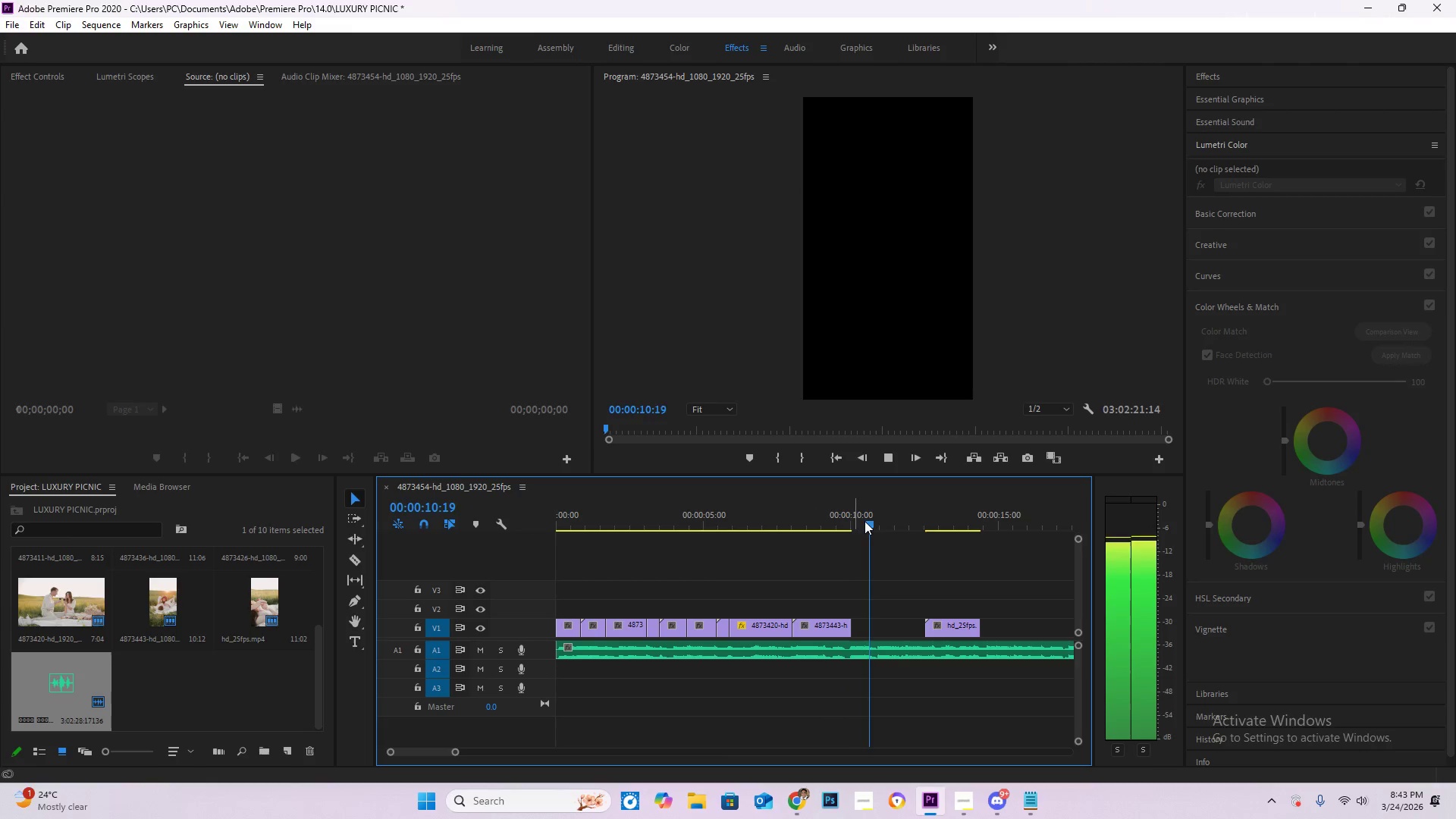 
left_click_drag(start_coordinate=[876, 524], to_coordinate=[786, 522])
 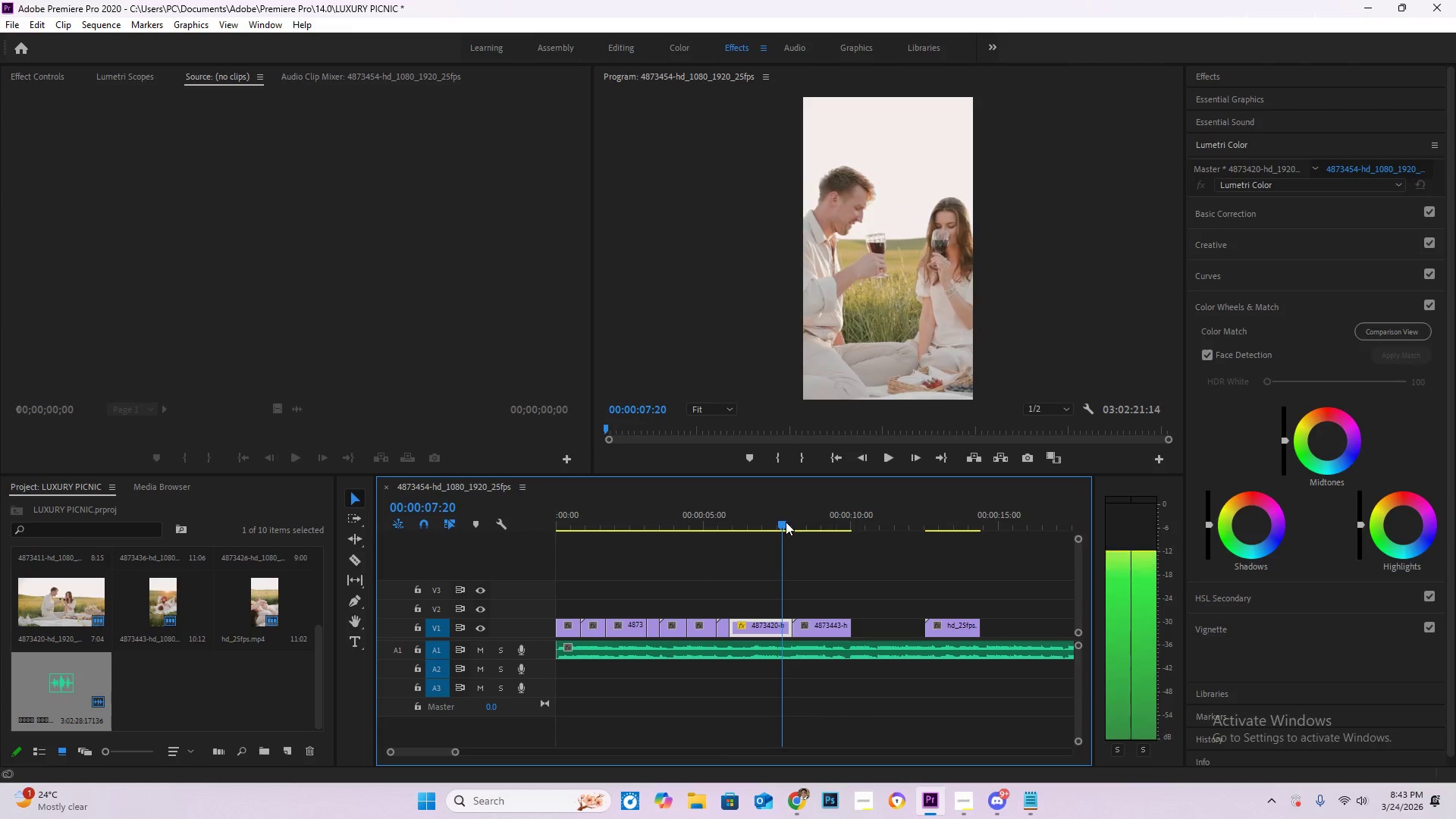 
key(Space)
 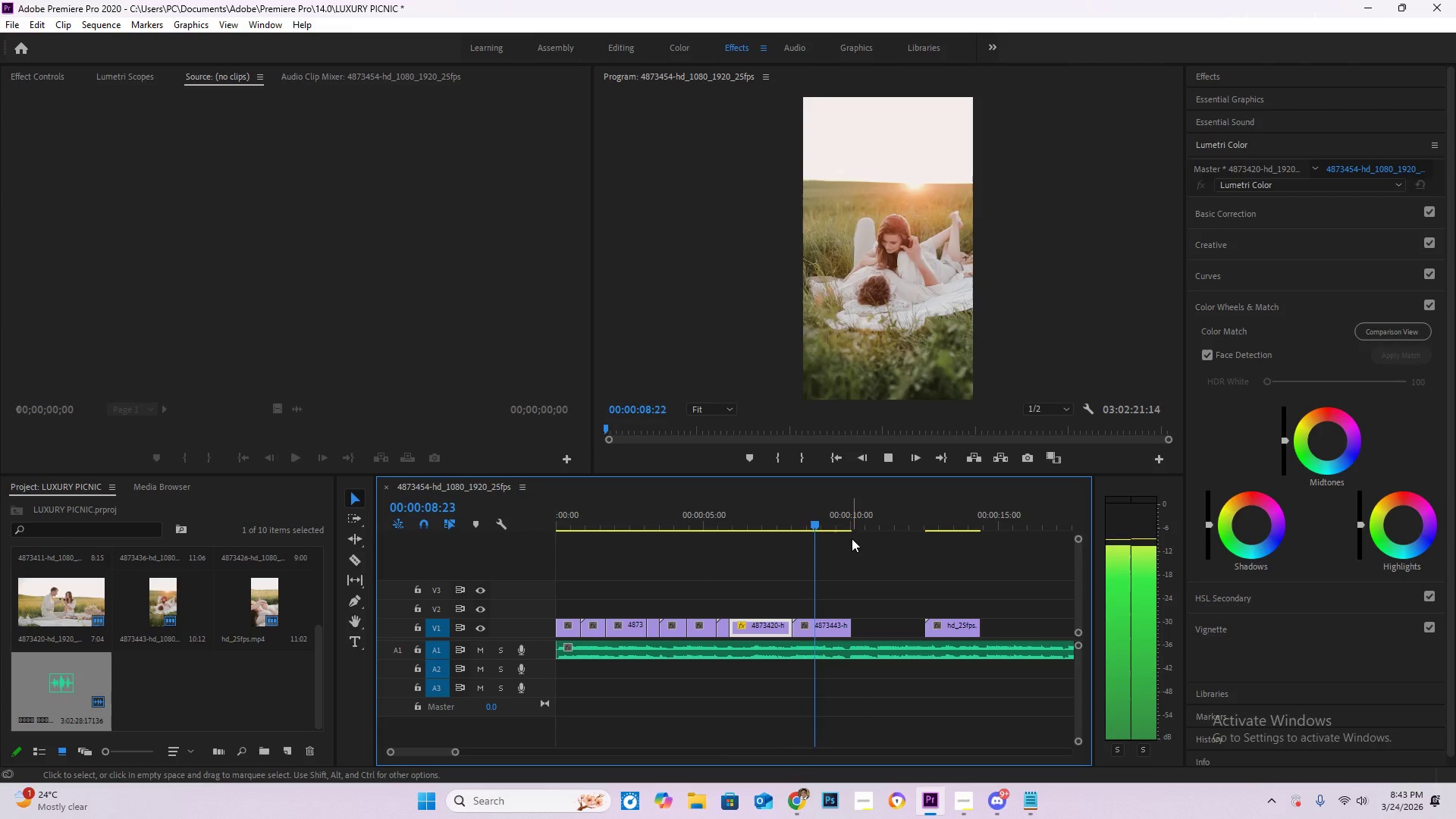 
key(Space)
 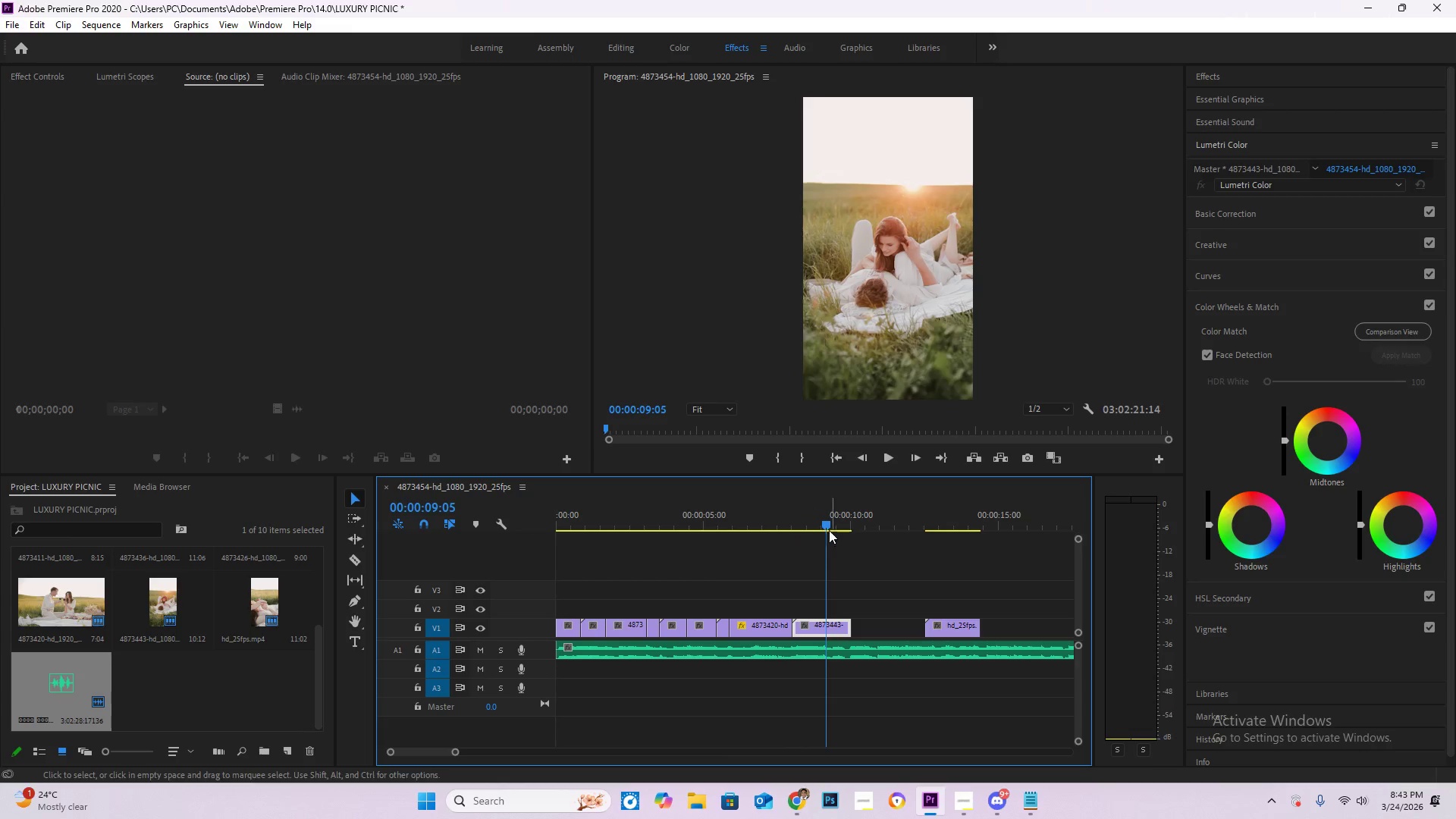 
left_click_drag(start_coordinate=[824, 522], to_coordinate=[816, 520])
 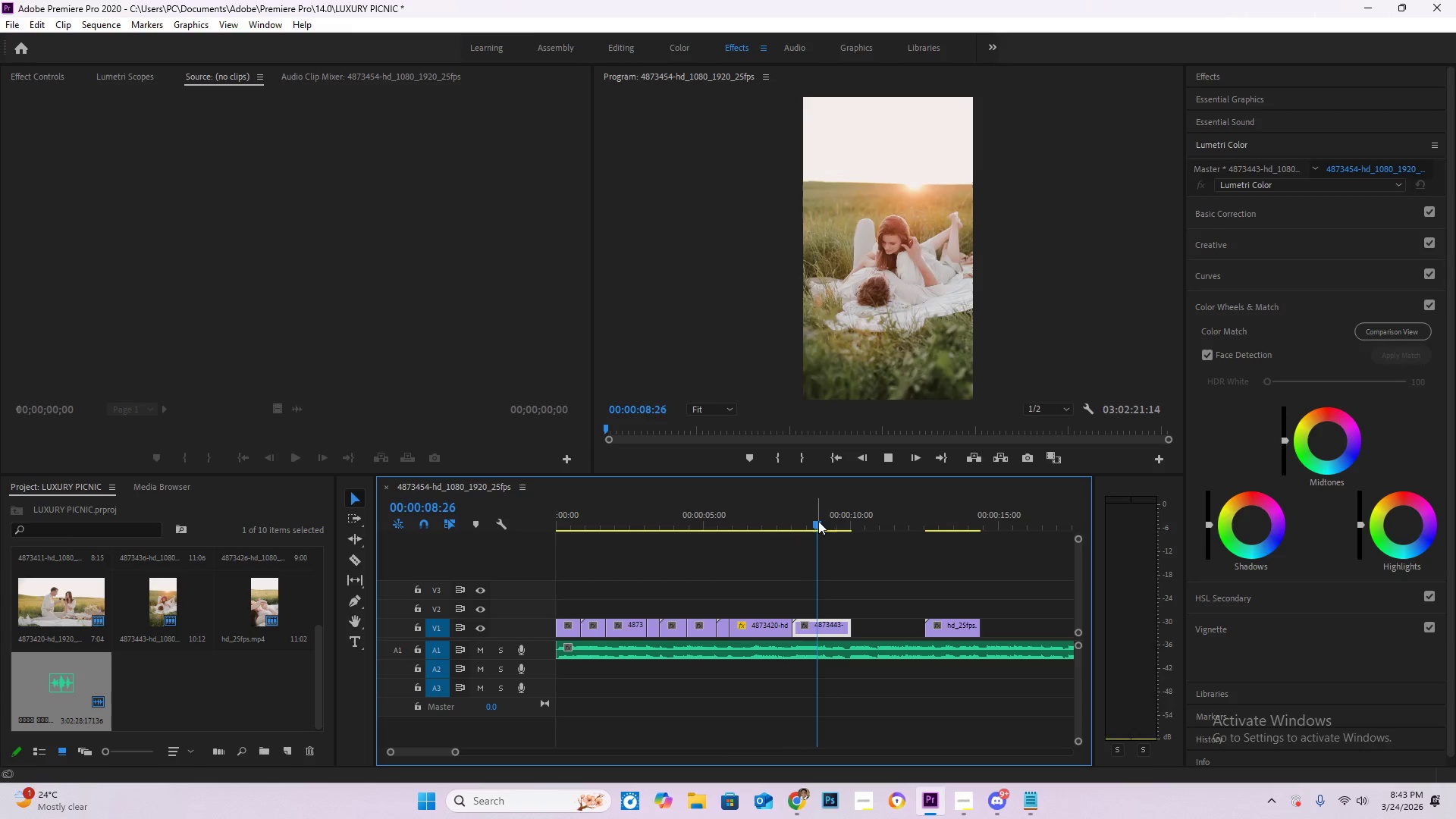 
key(Space)
 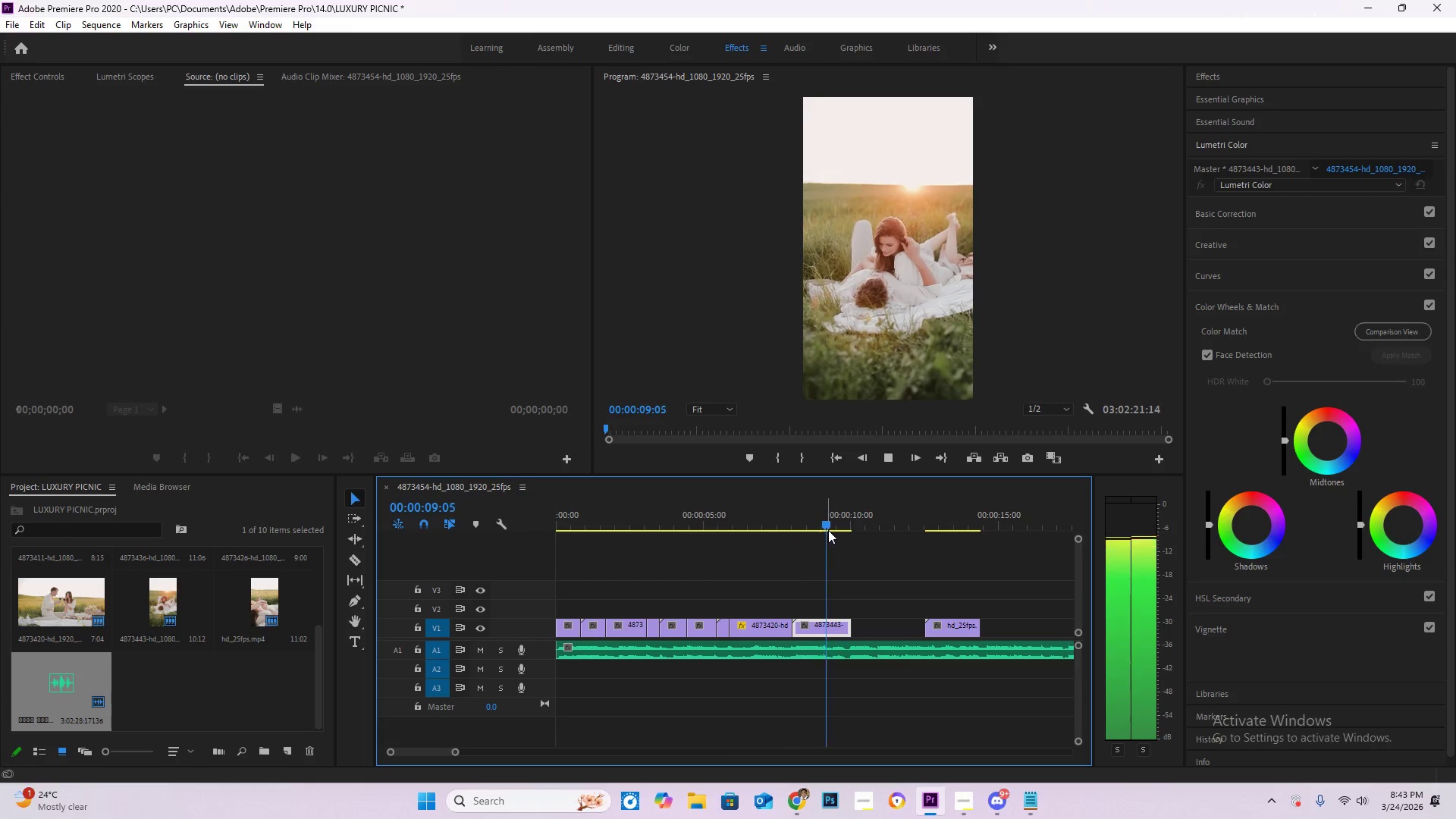 
key(Space)
 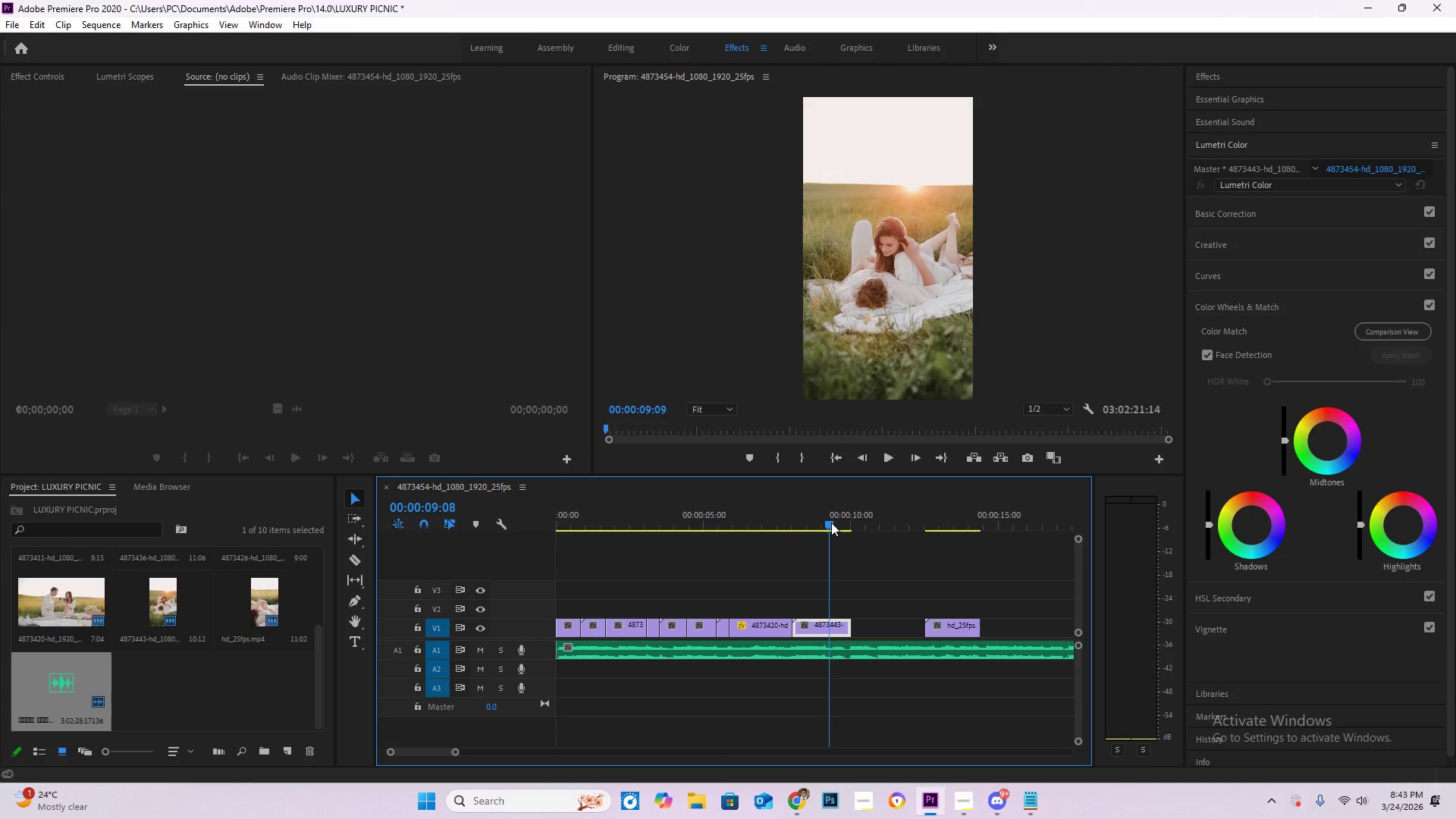 
left_click_drag(start_coordinate=[833, 522], to_coordinate=[829, 522])
 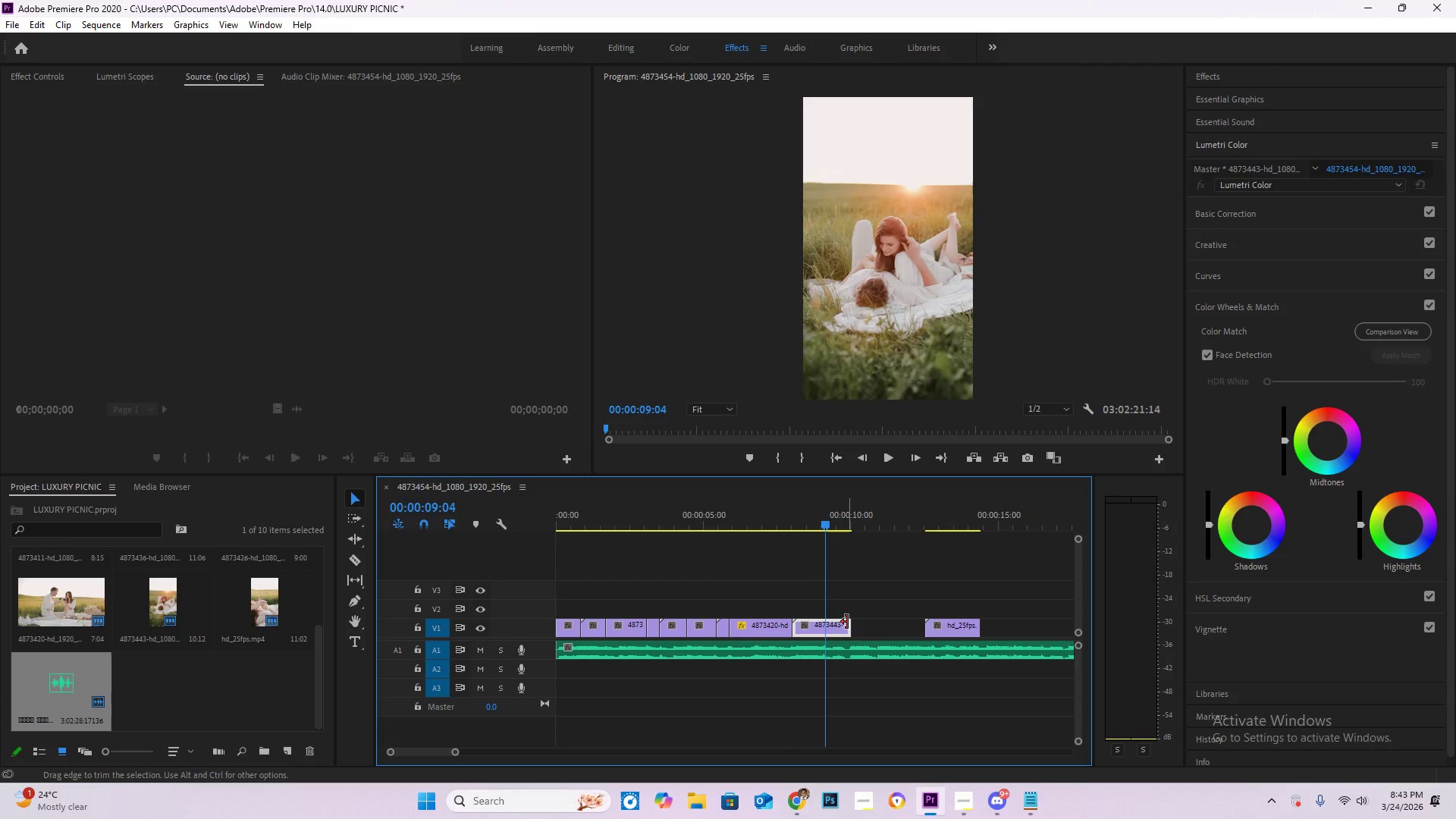 
left_click_drag(start_coordinate=[847, 625], to_coordinate=[824, 626])
 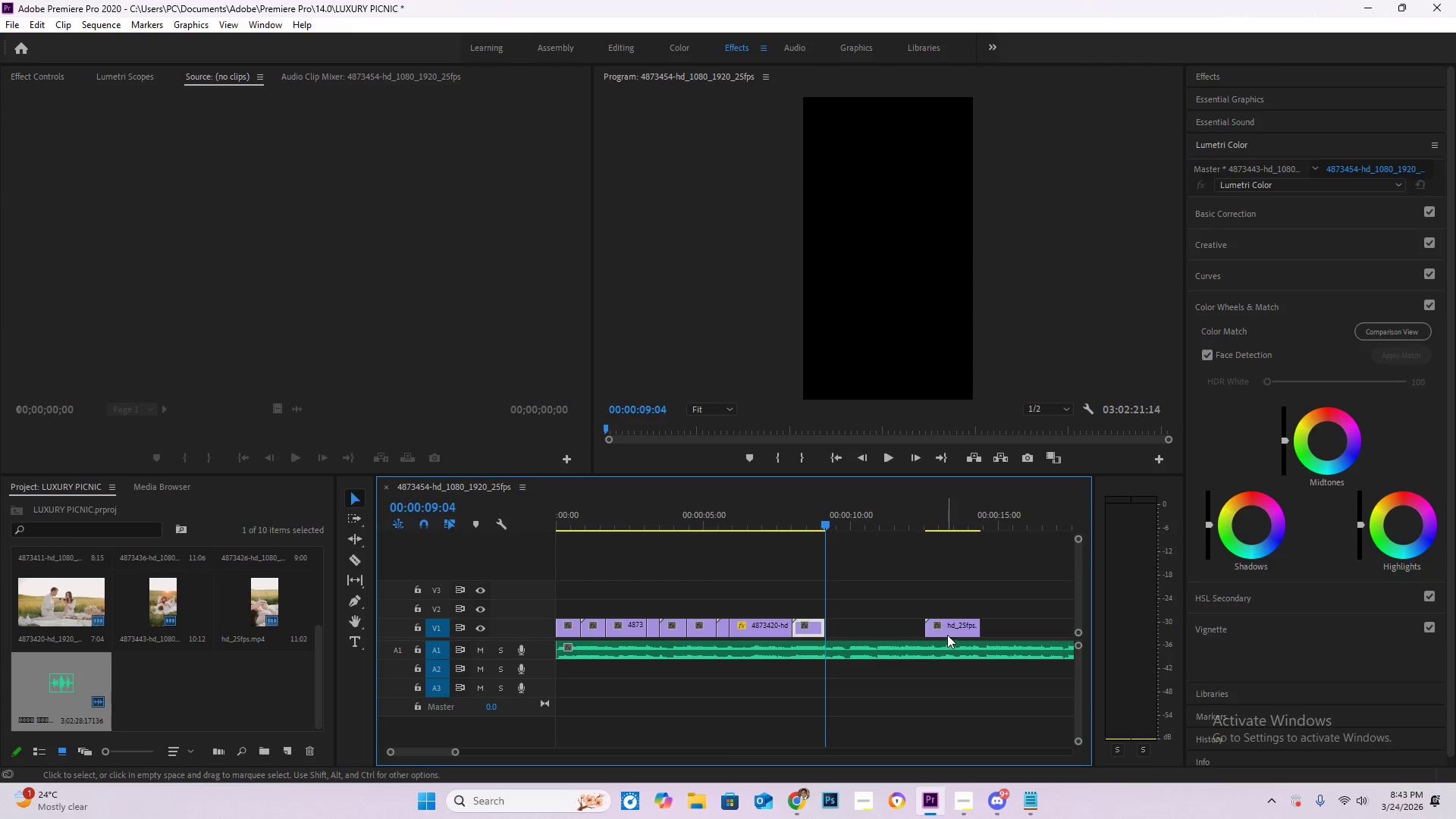 
left_click_drag(start_coordinate=[950, 629], to_coordinate=[849, 632])
 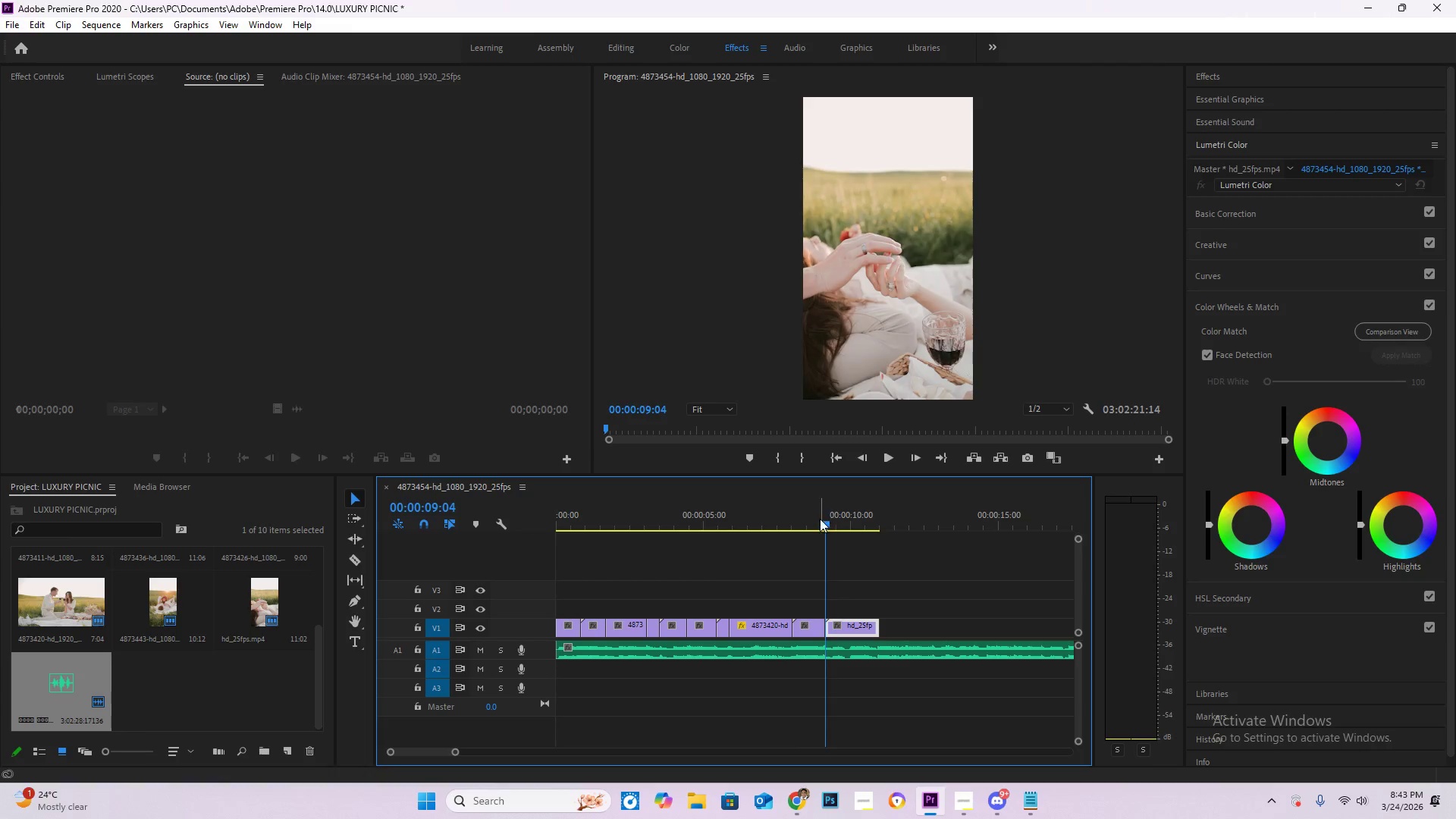 
left_click_drag(start_coordinate=[820, 519], to_coordinate=[499, 535])
 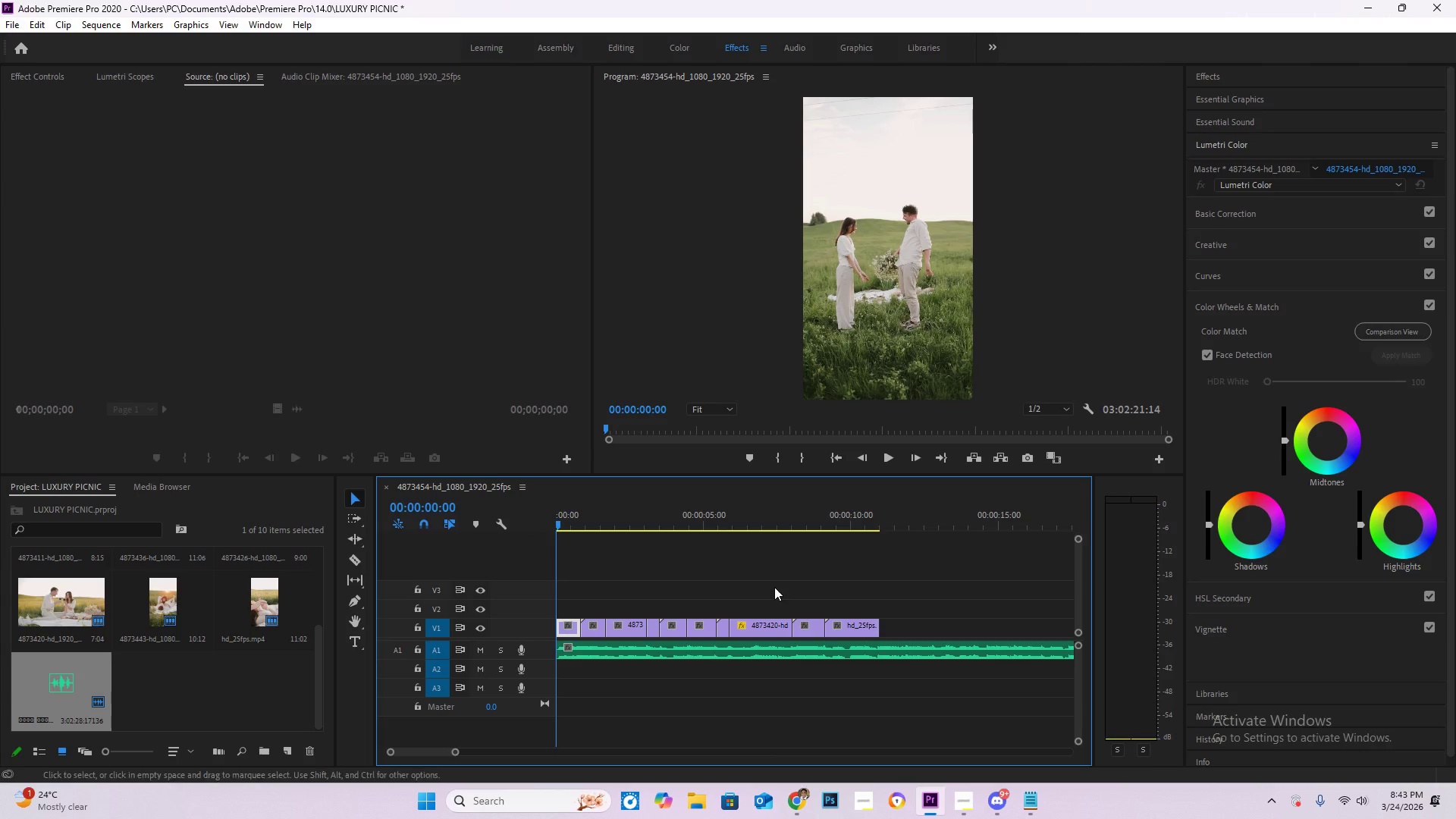 
key(Space)
 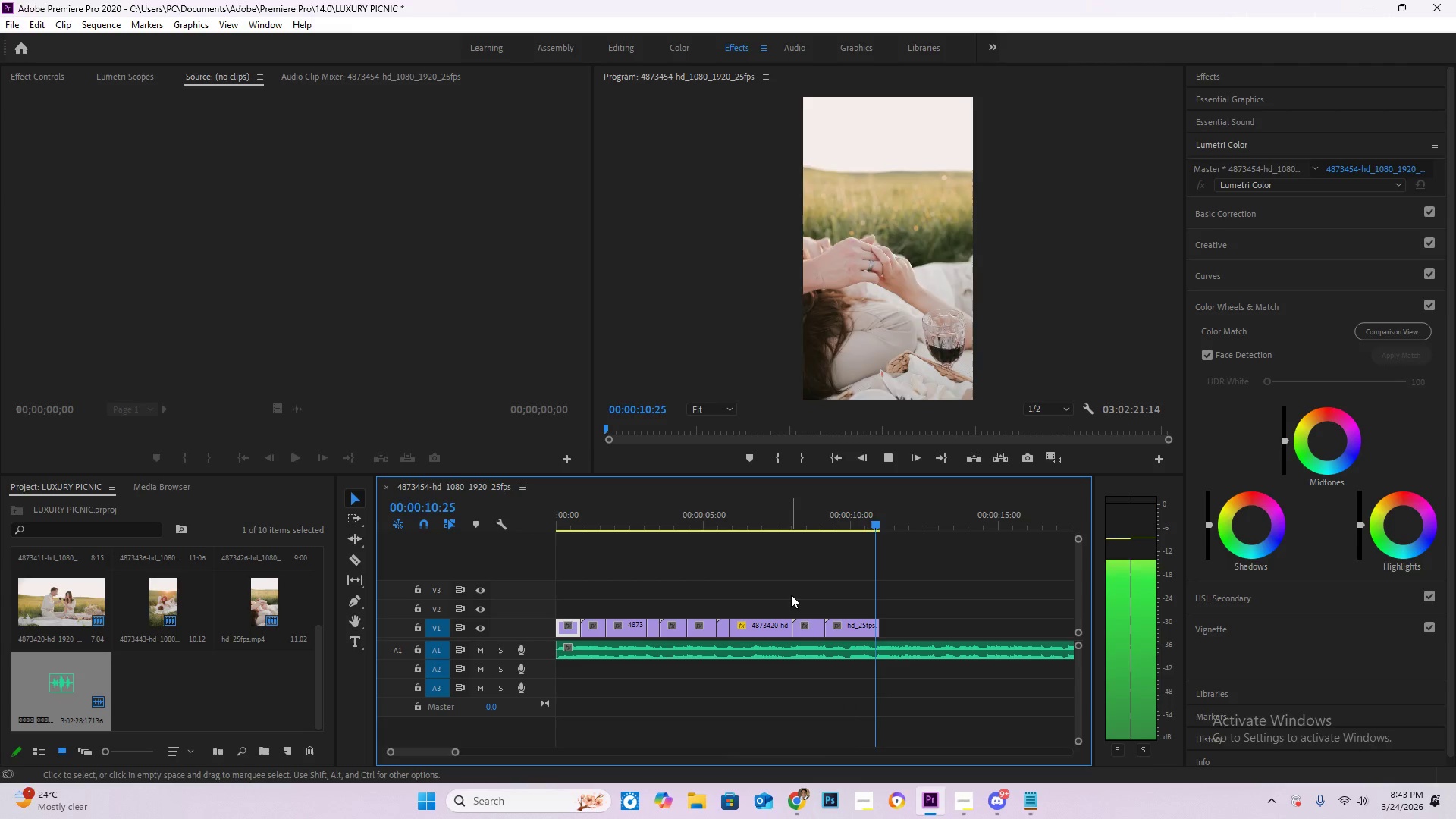 
wait(15.94)
 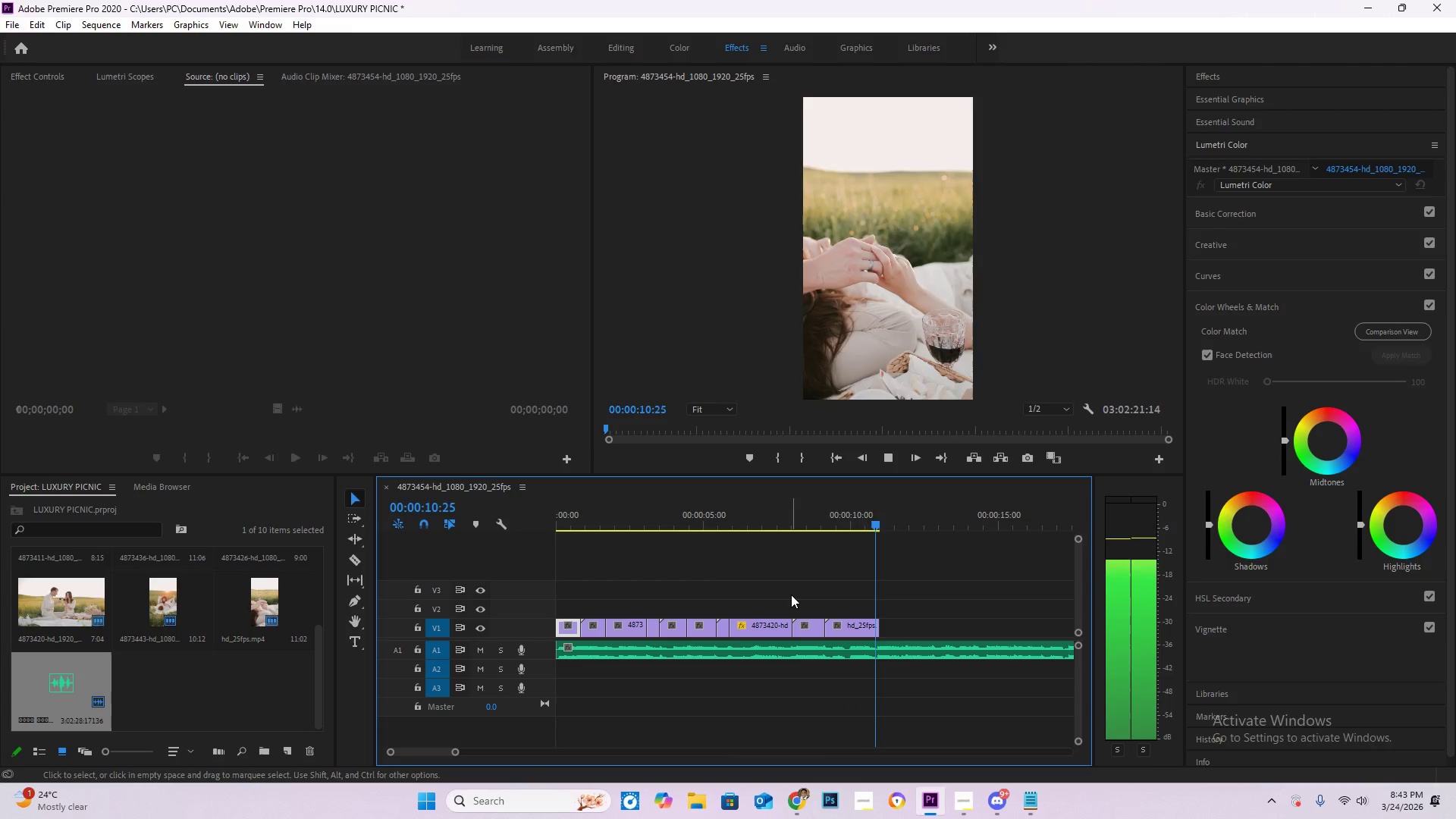 
left_click_drag(start_coordinate=[616, 509], to_coordinate=[513, 521])
 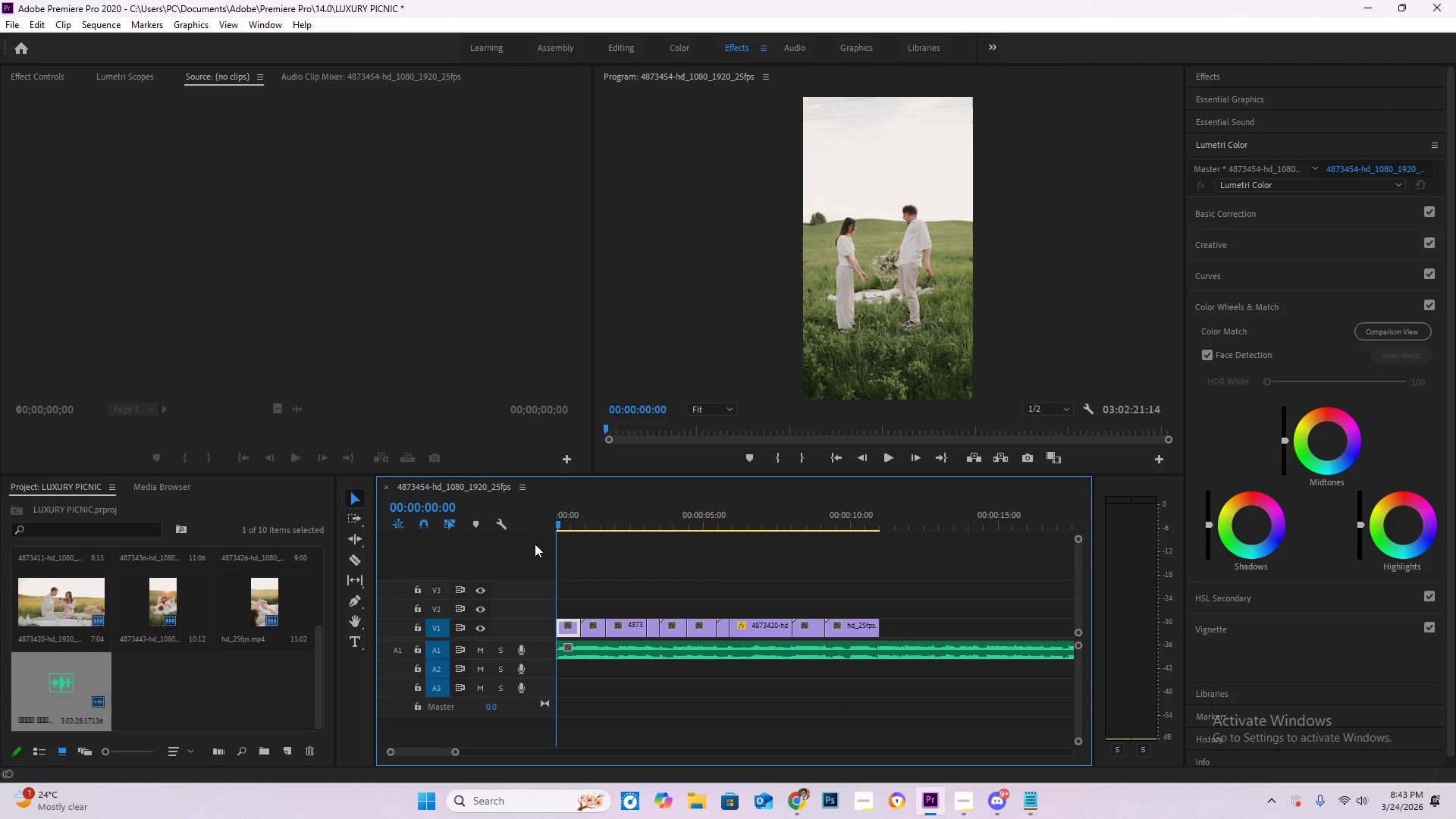 
key(Space)
 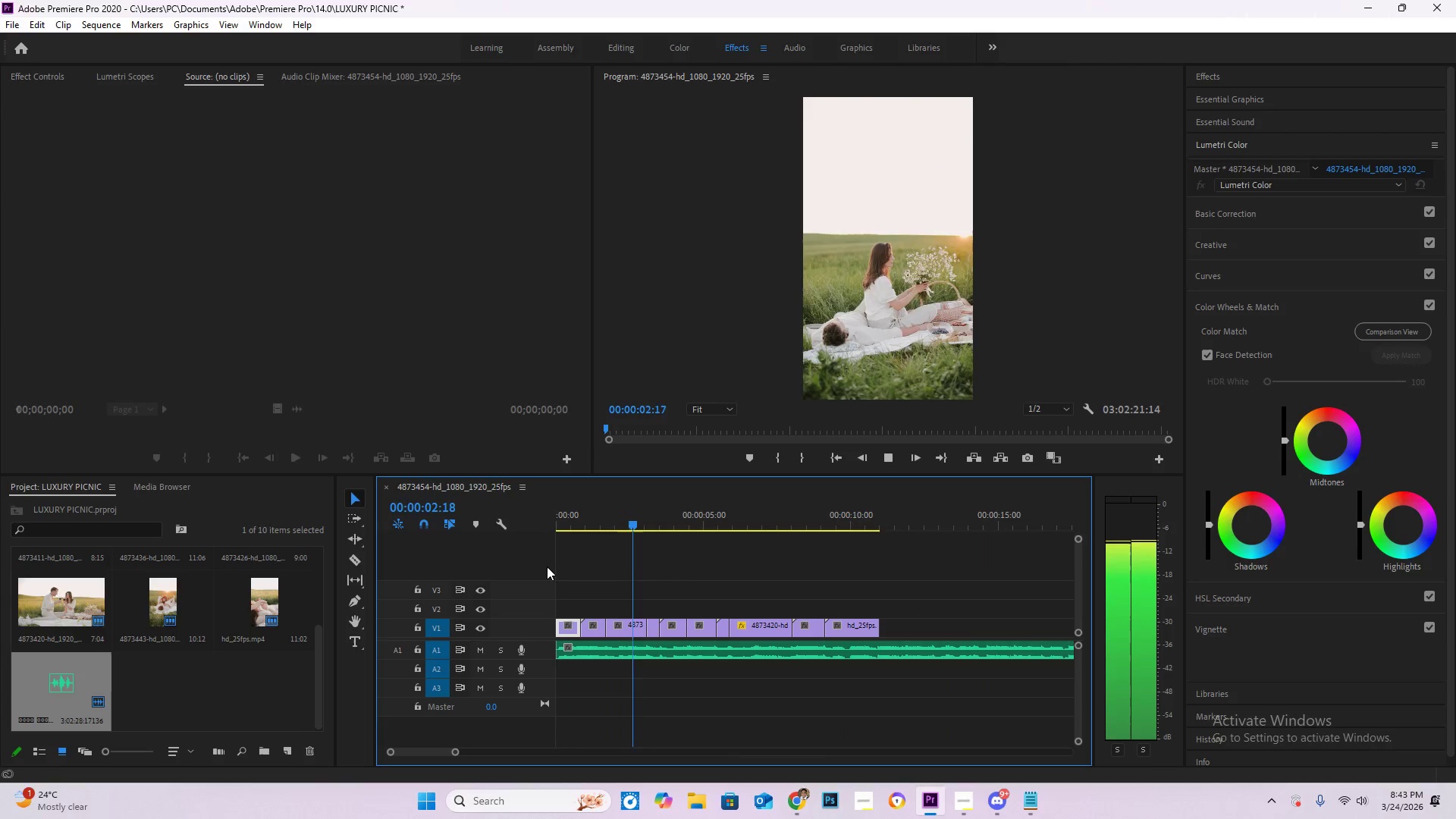 
left_click_drag(start_coordinate=[619, 520], to_coordinate=[648, 524])
 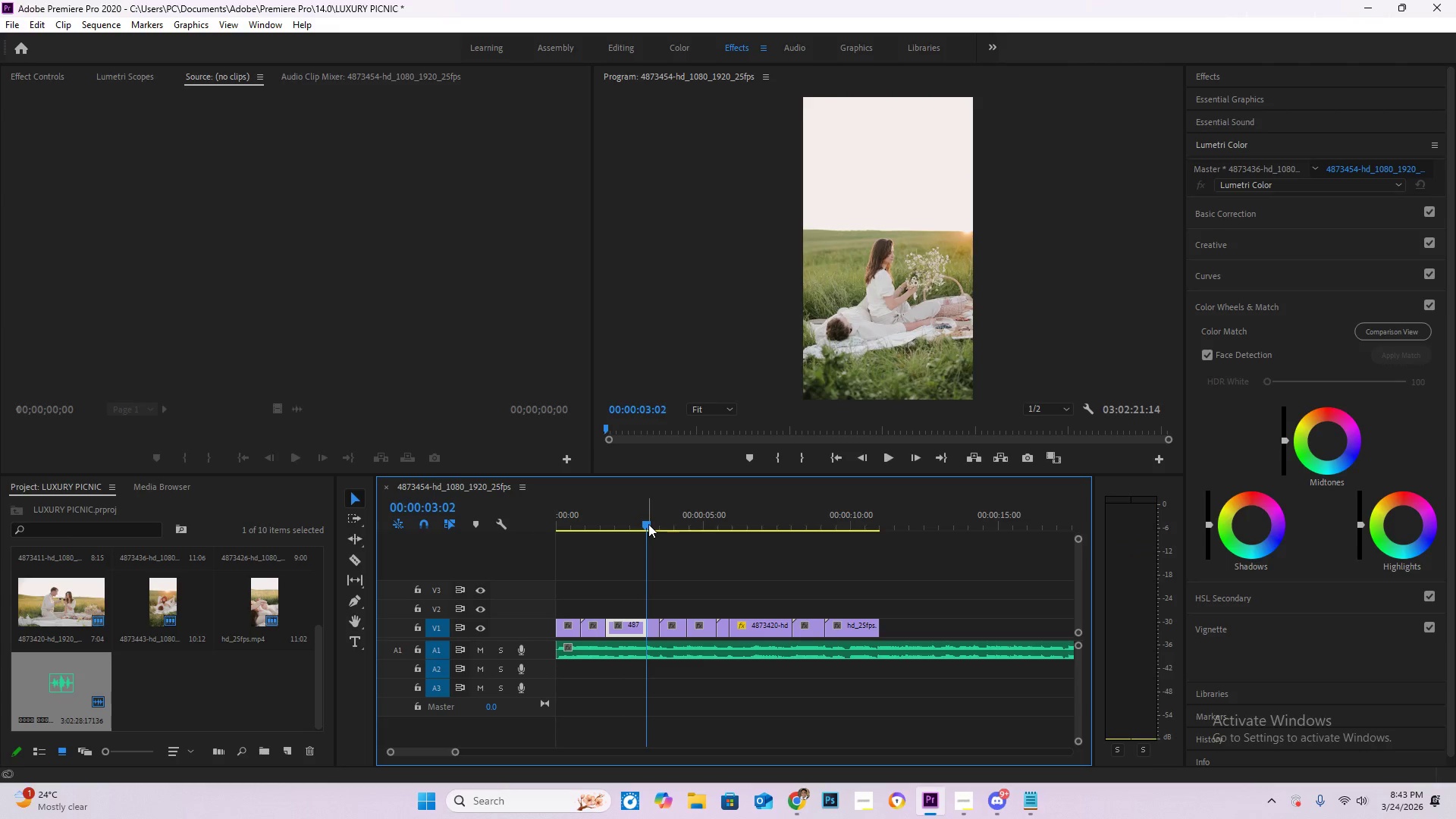 
key(Space)
 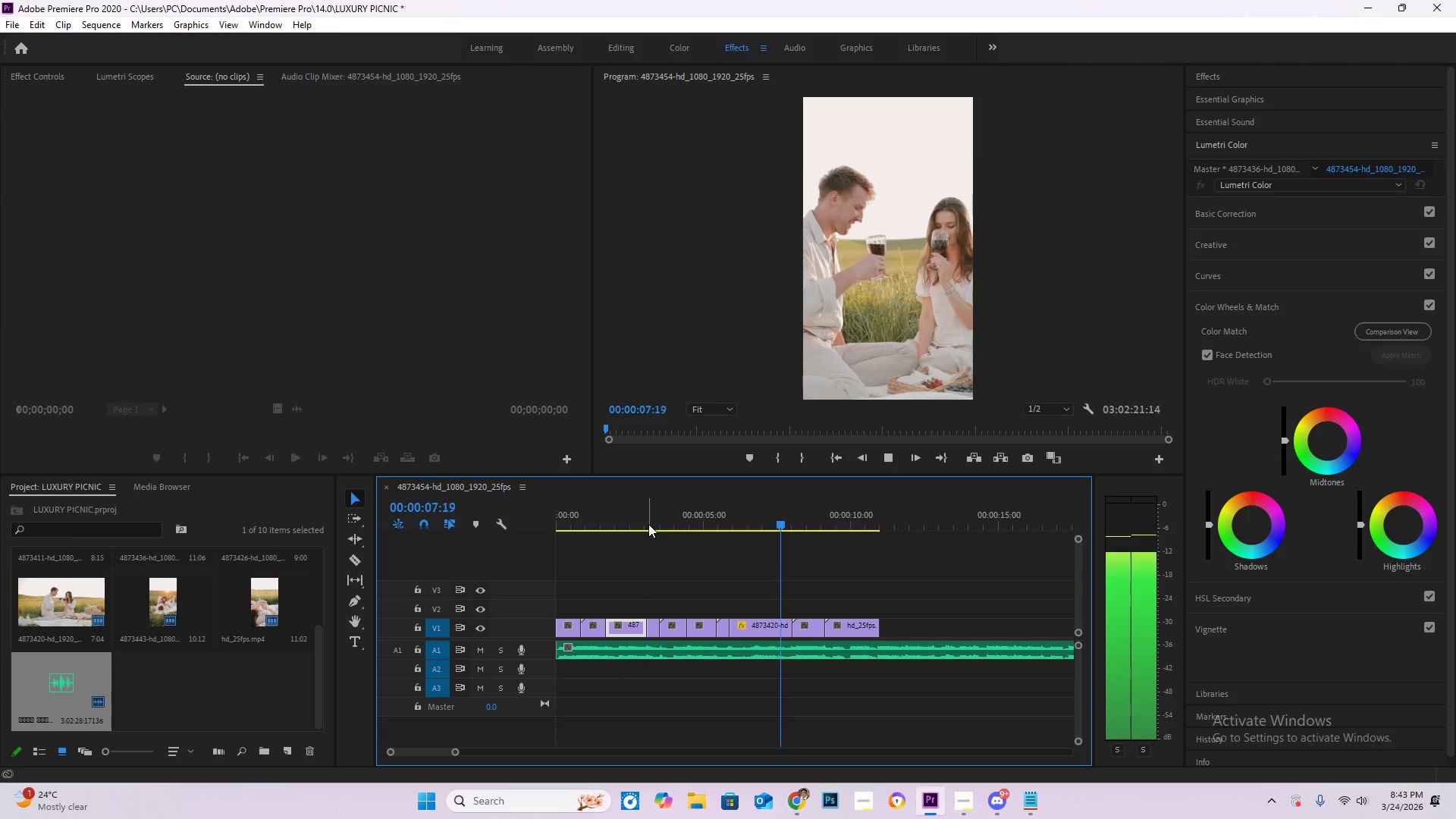 
wait(6.2)
 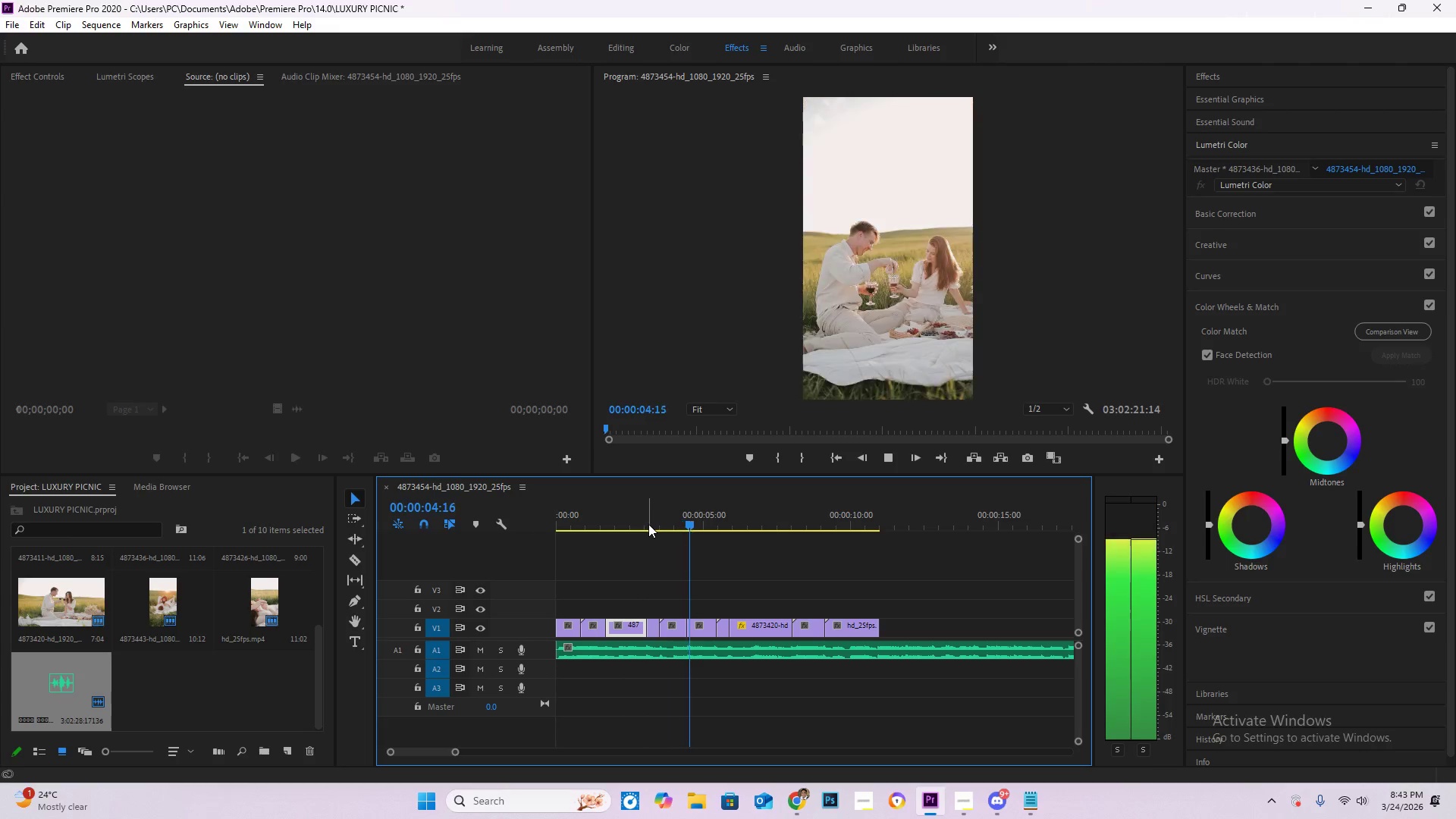 
left_click_drag(start_coordinate=[774, 517], to_coordinate=[795, 524])
 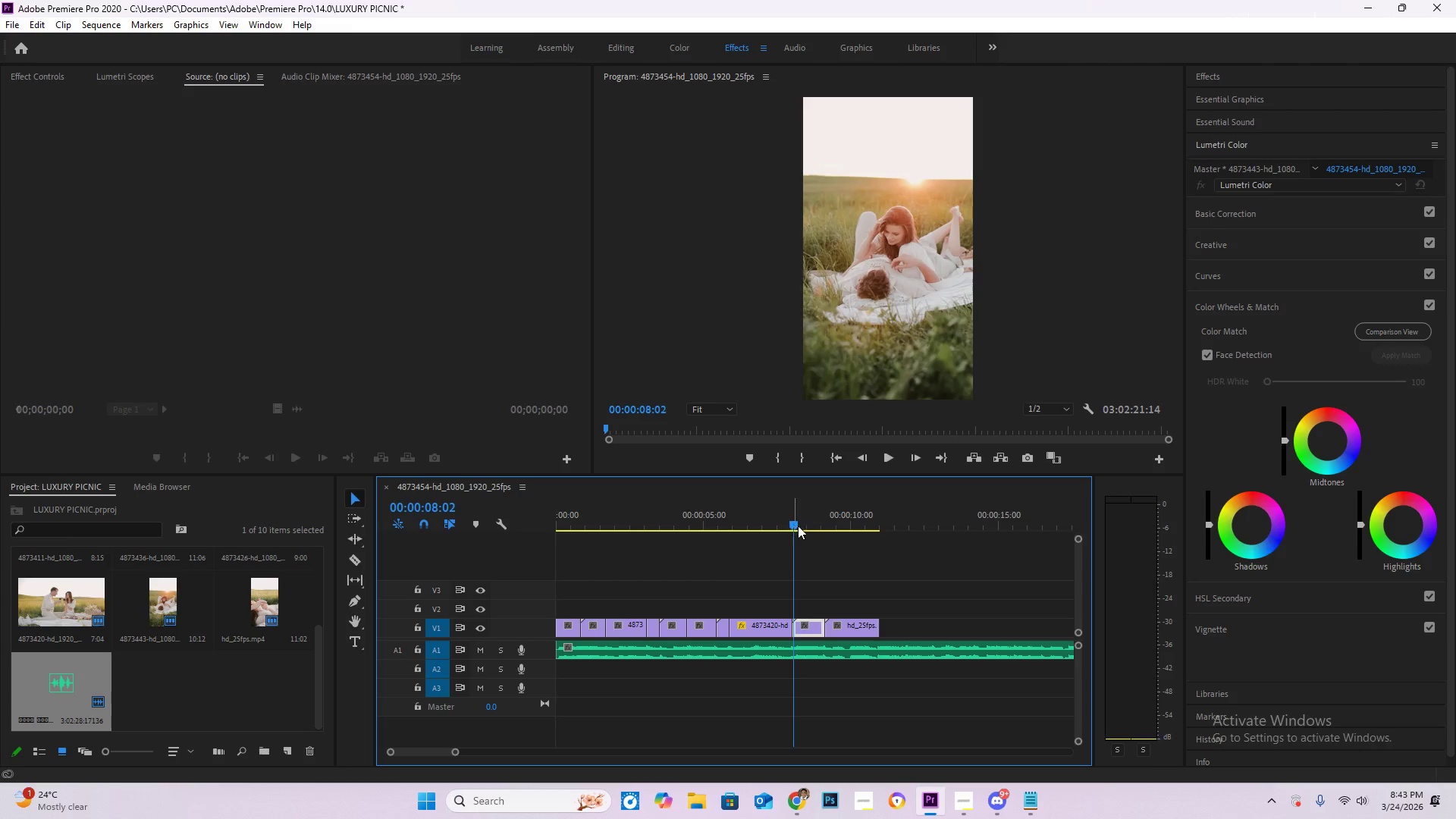 
key(Space)
 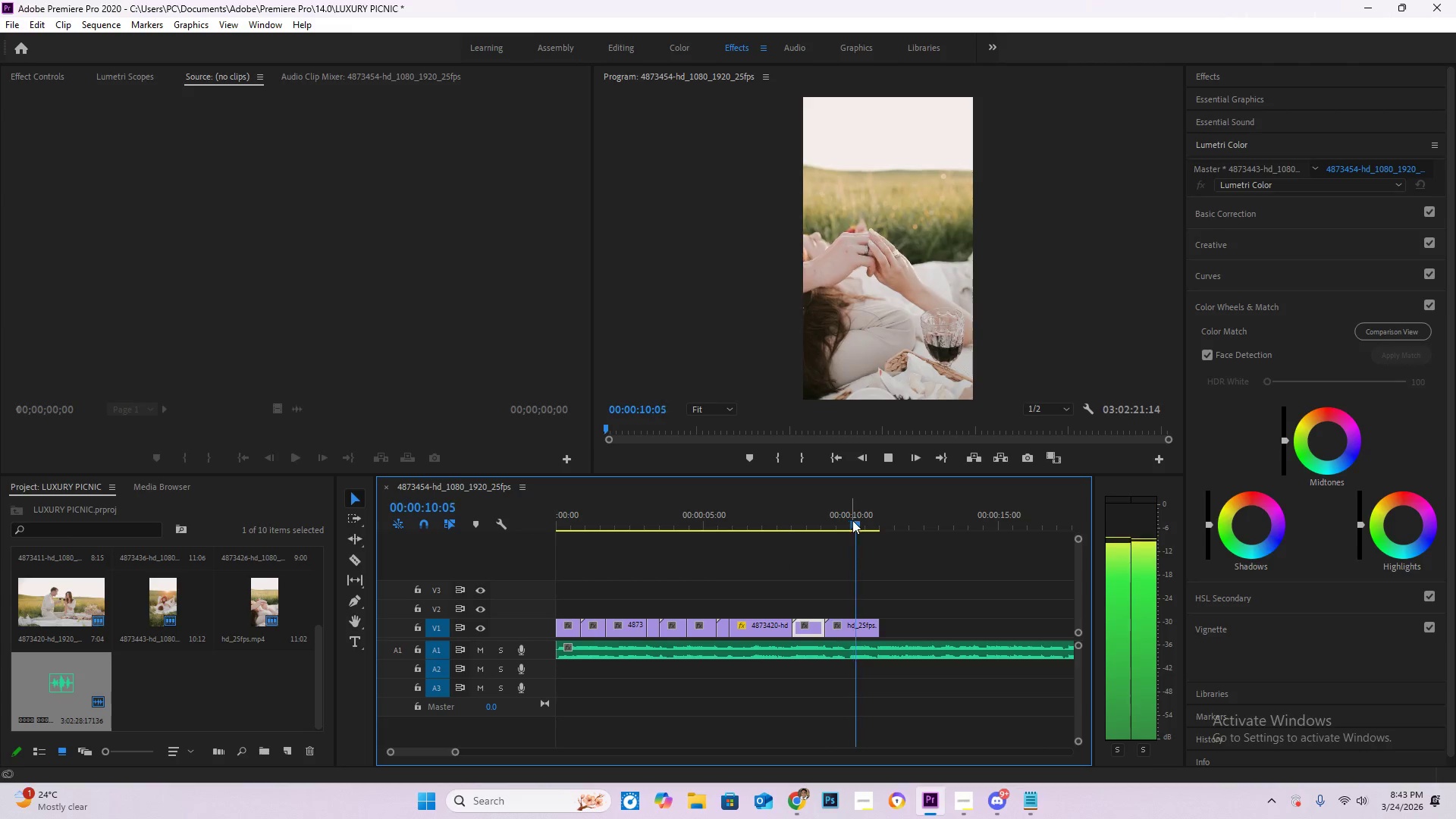 
key(Space)
 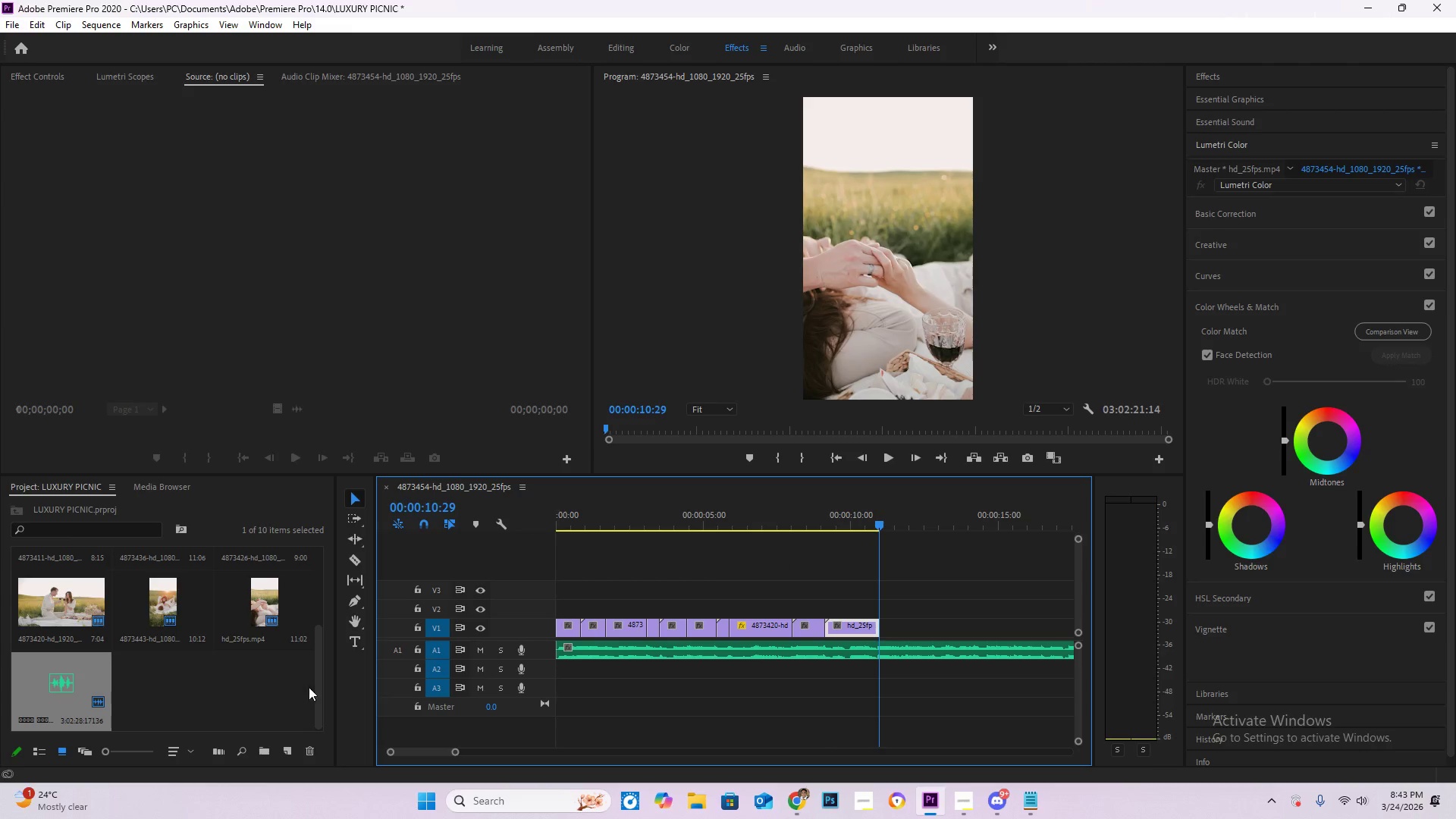 
left_click([282, 679])
 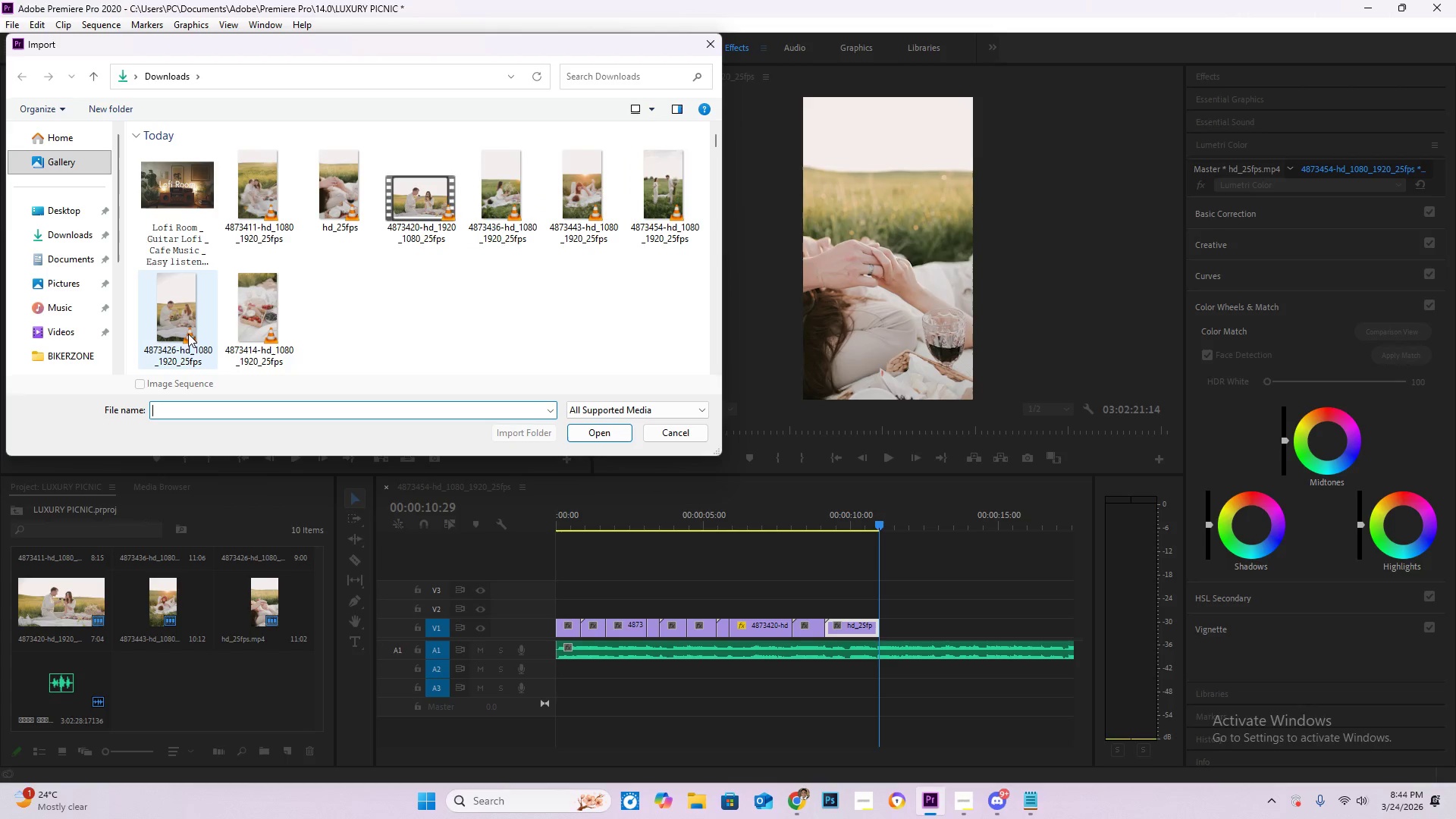 
wait(10.67)
 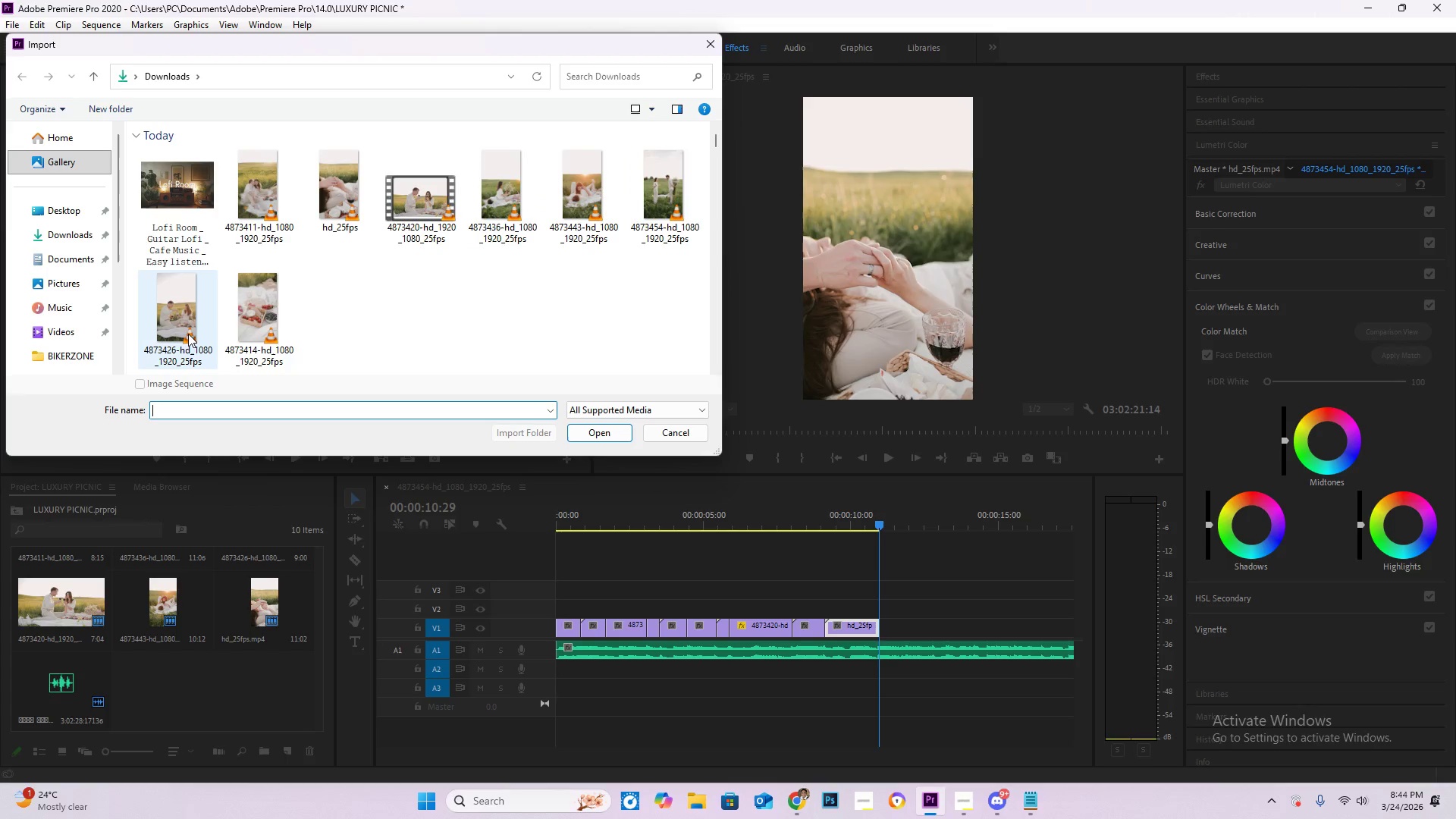 
left_click([714, 40])
 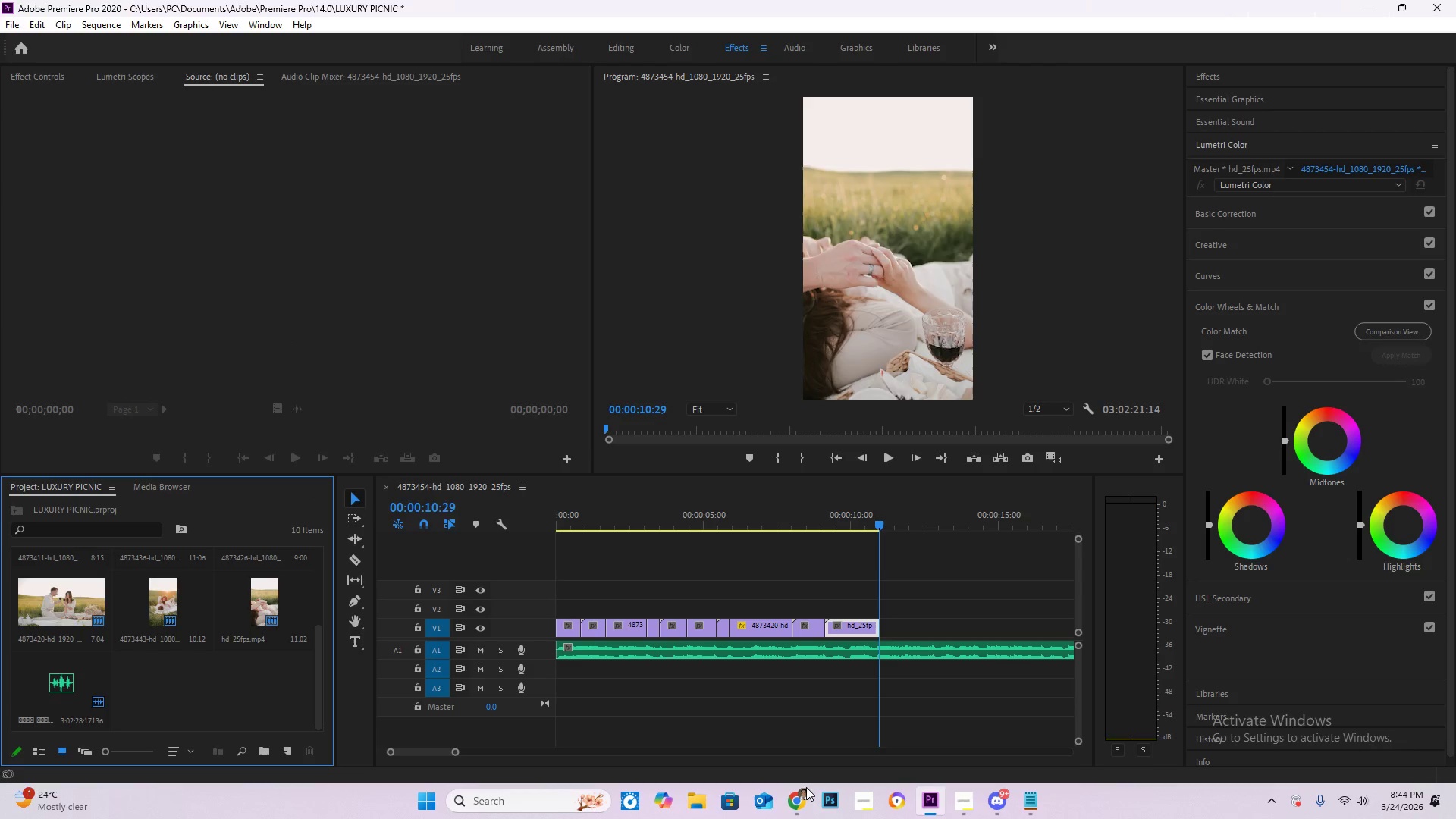 
left_click([804, 802])
 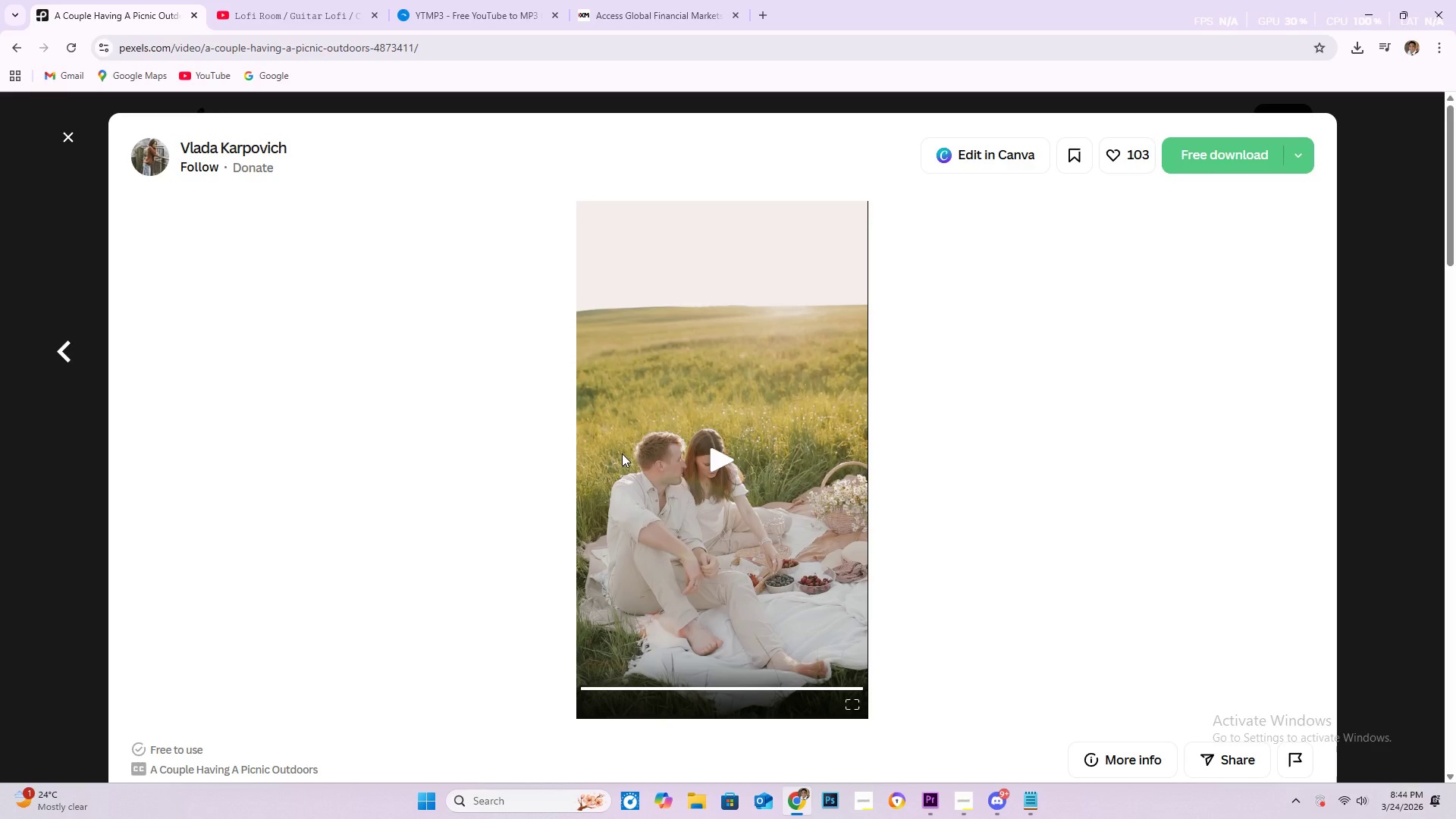 
scroll: coordinate [648, 538], scroll_direction: down, amount: 9.0
 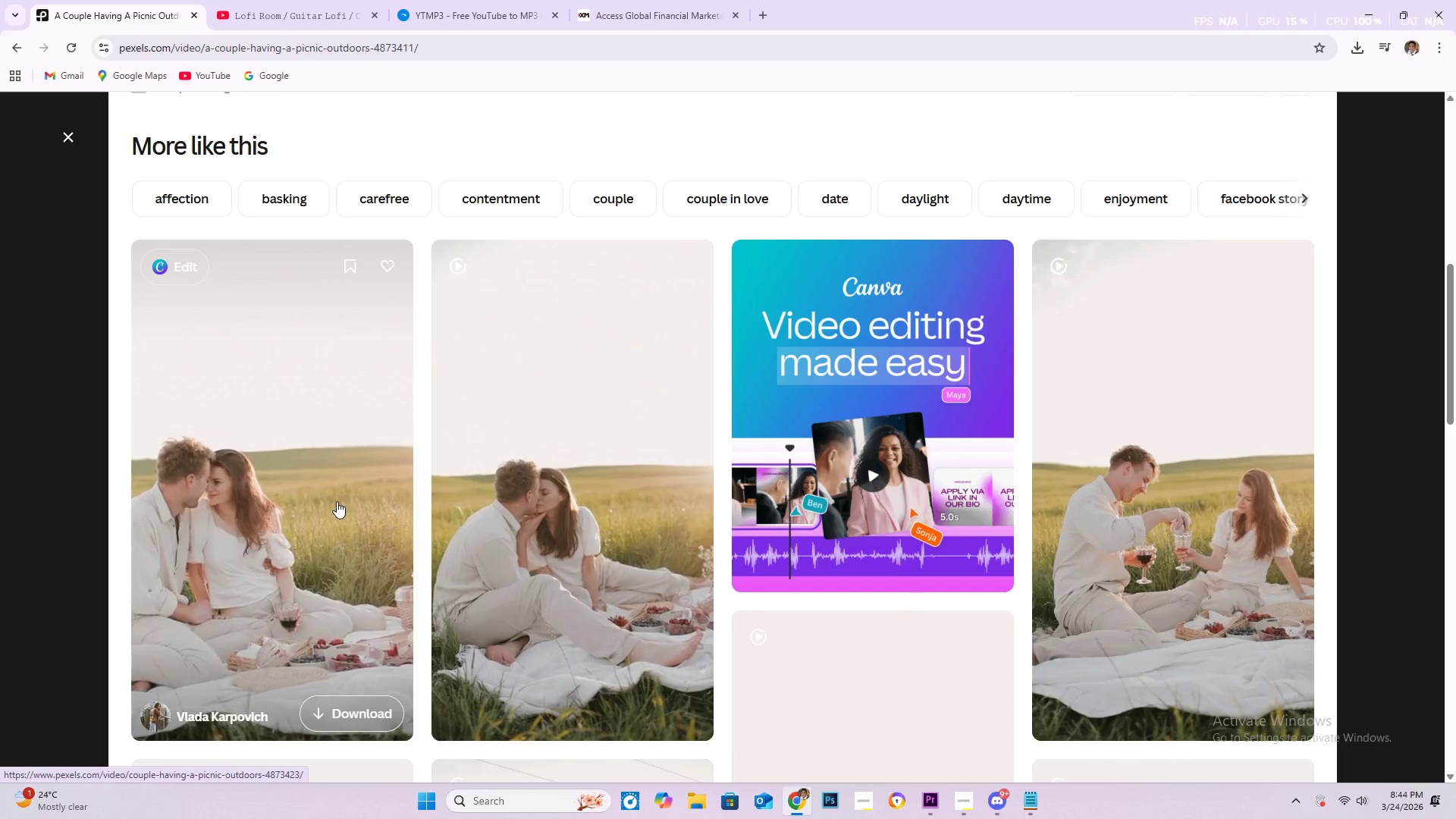 
left_click([332, 492])
 